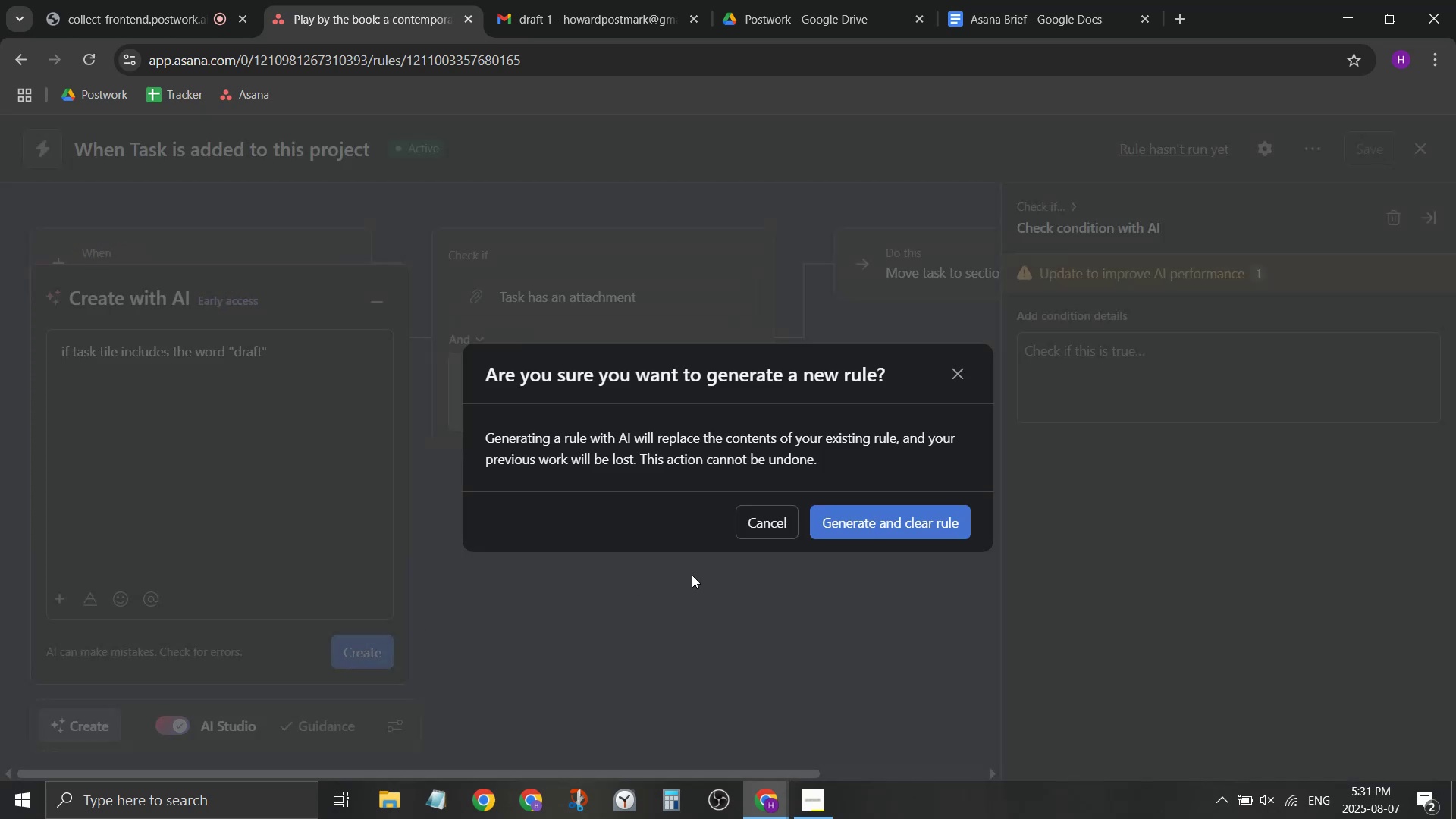 
left_click([886, 530])
 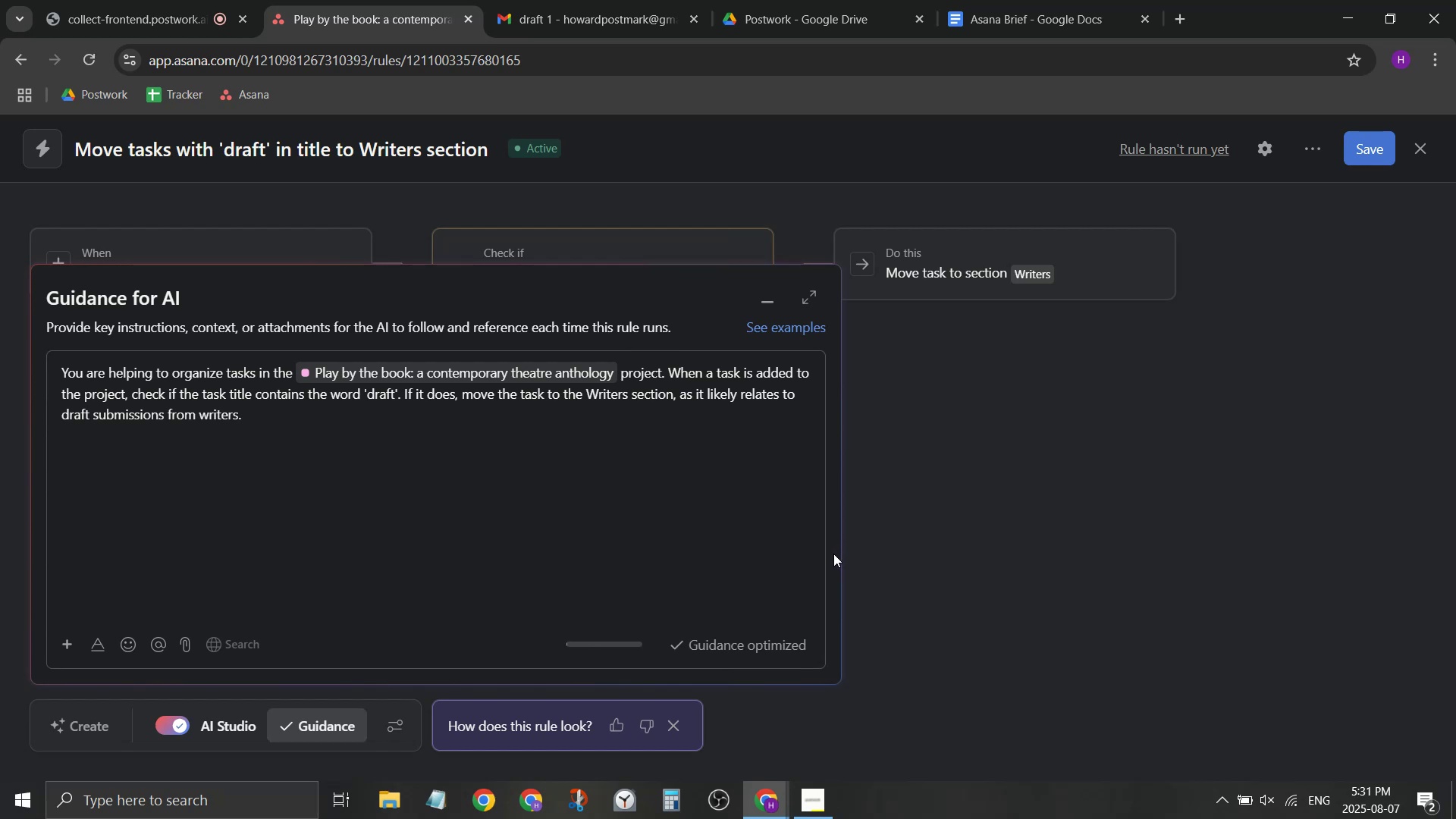 
wait(22.06)
 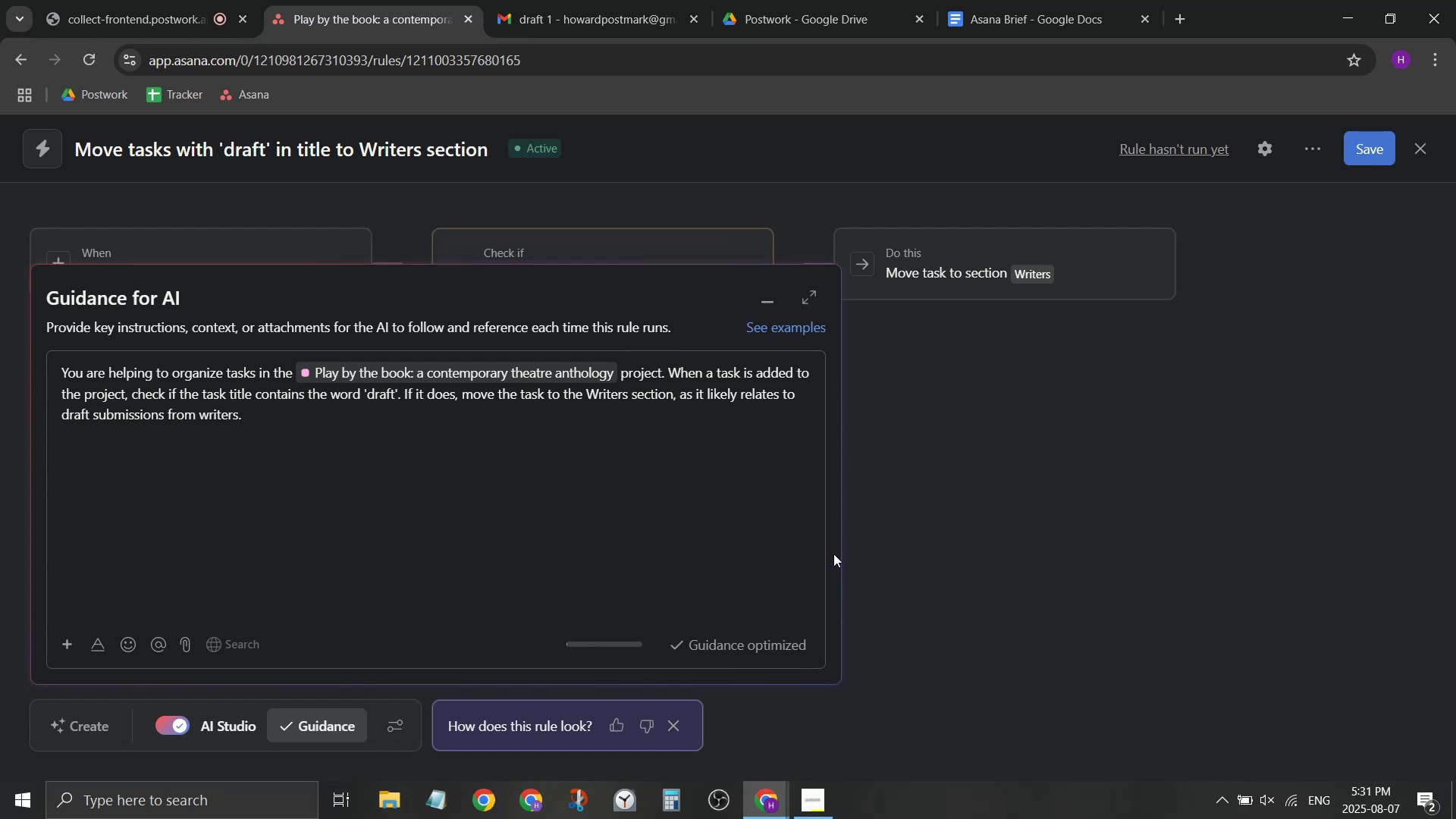 
left_click([614, 733])
 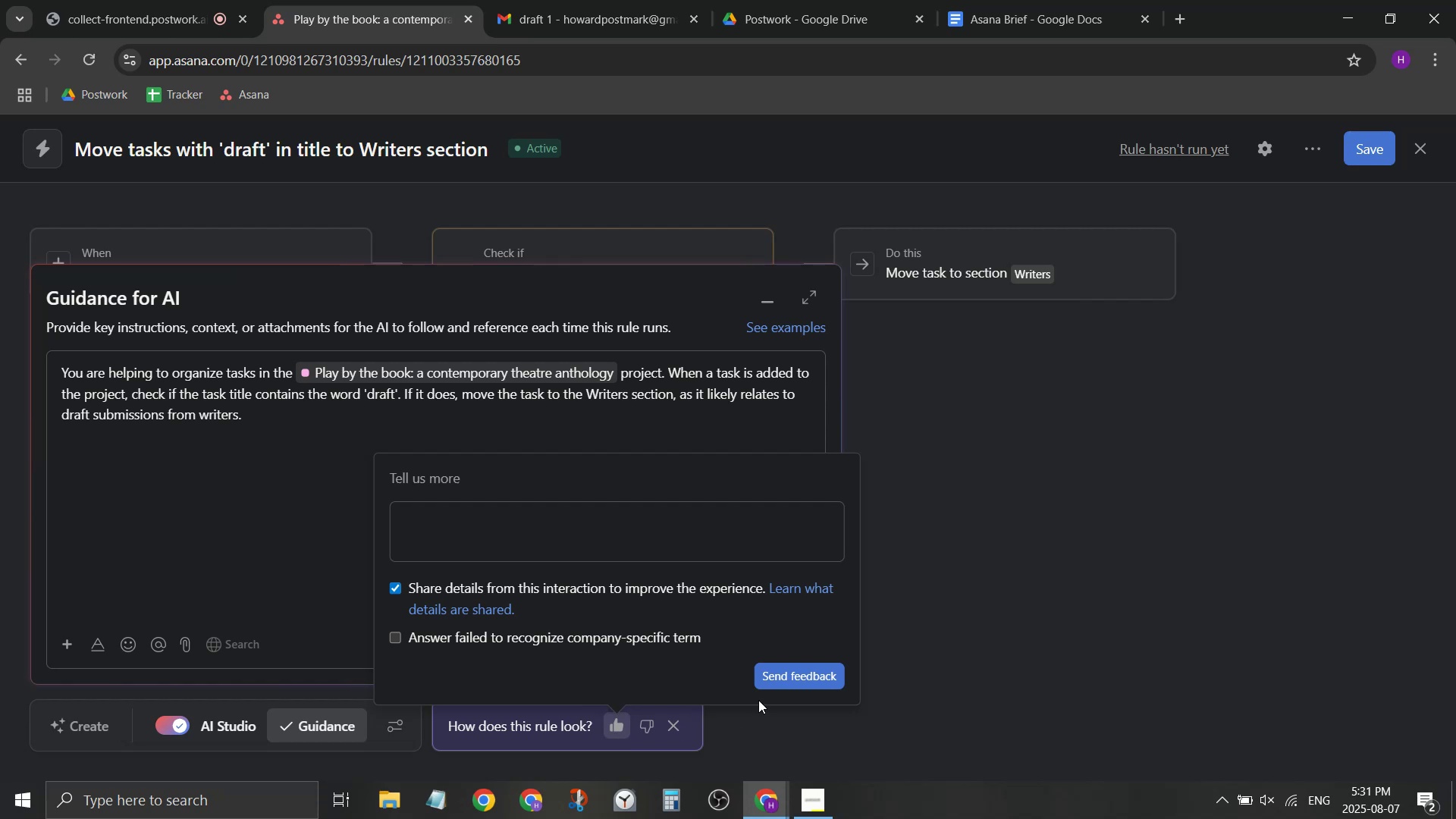 
wait(5.64)
 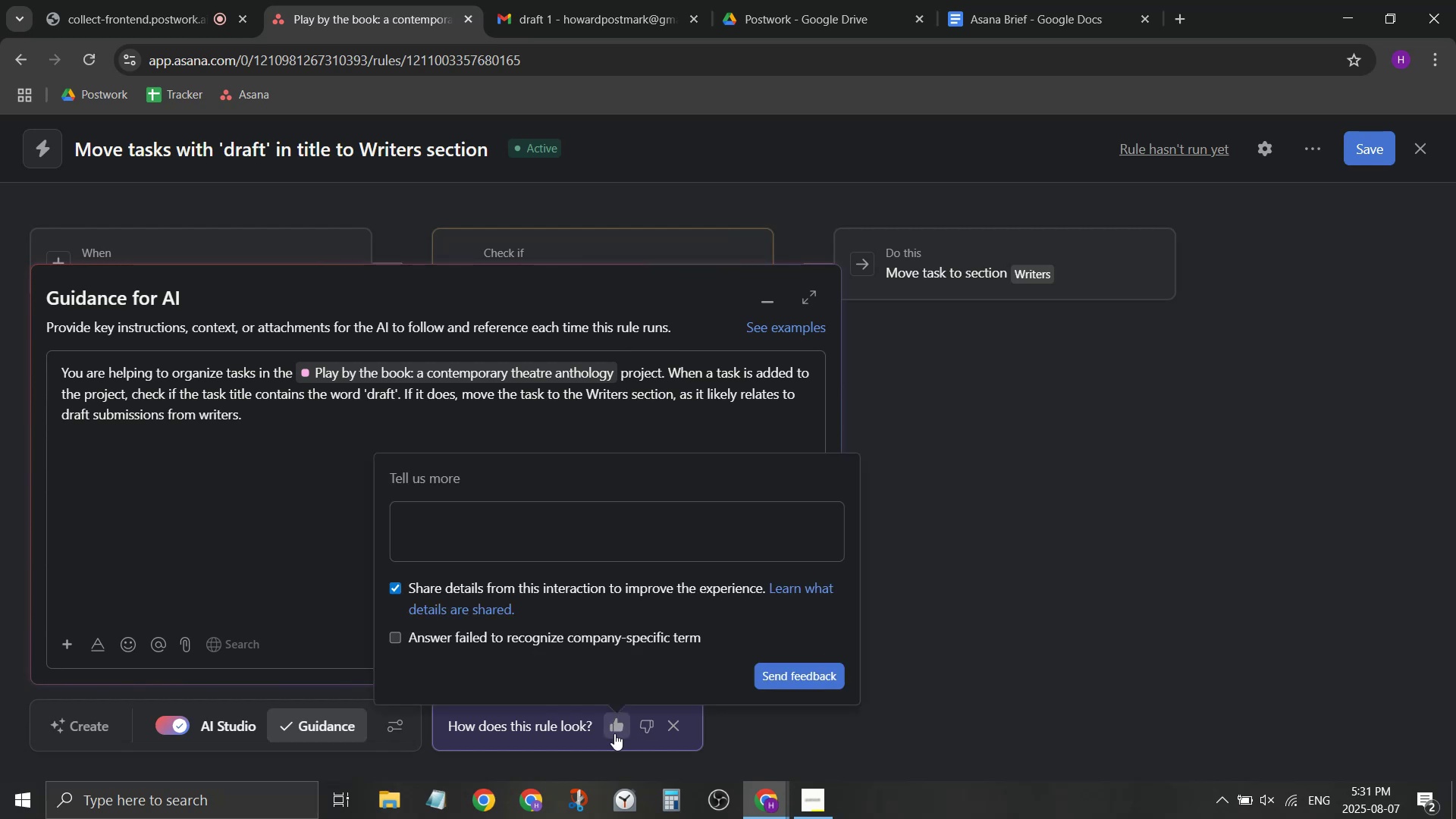 
left_click([788, 680])
 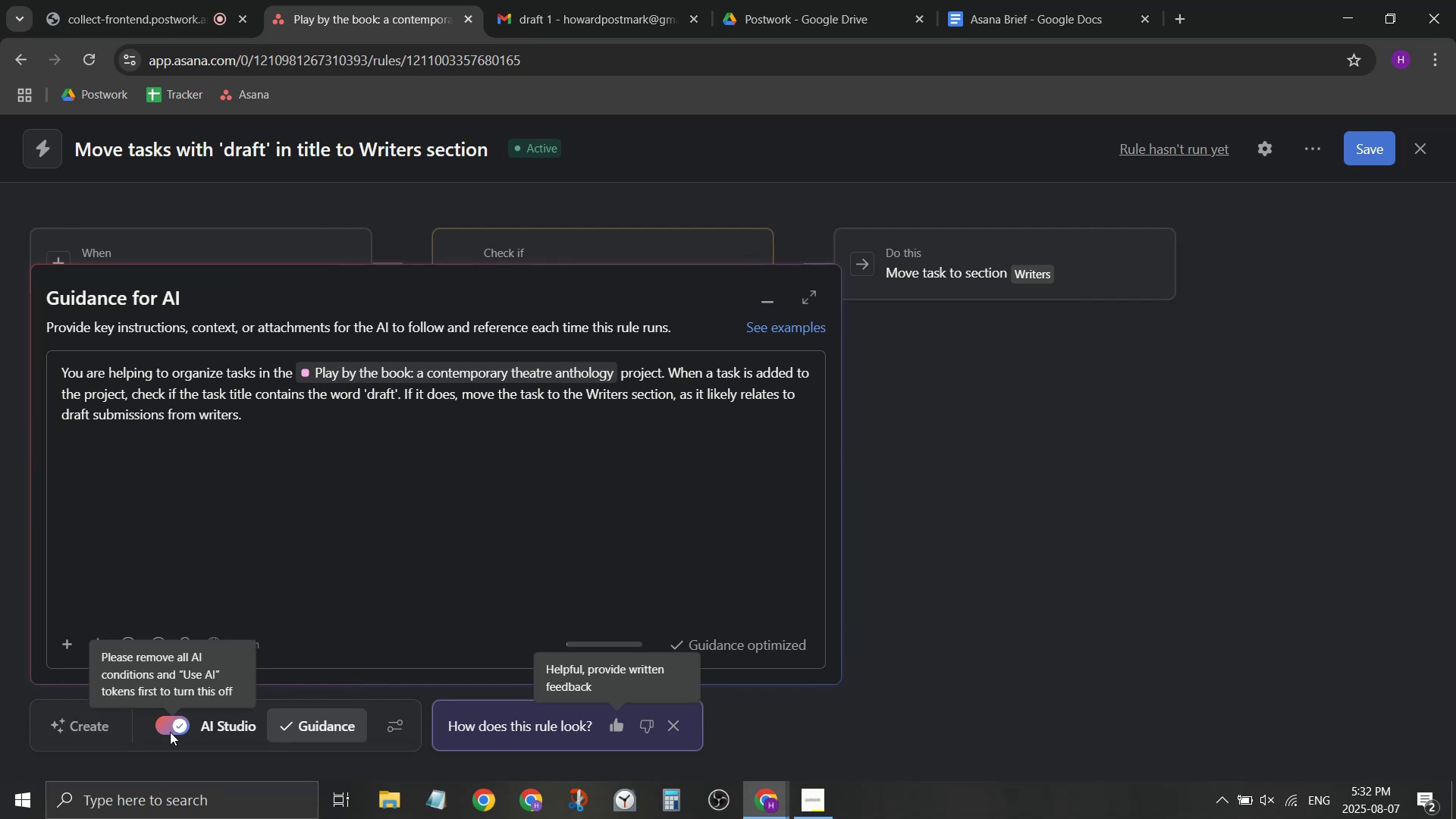 
wait(22.06)
 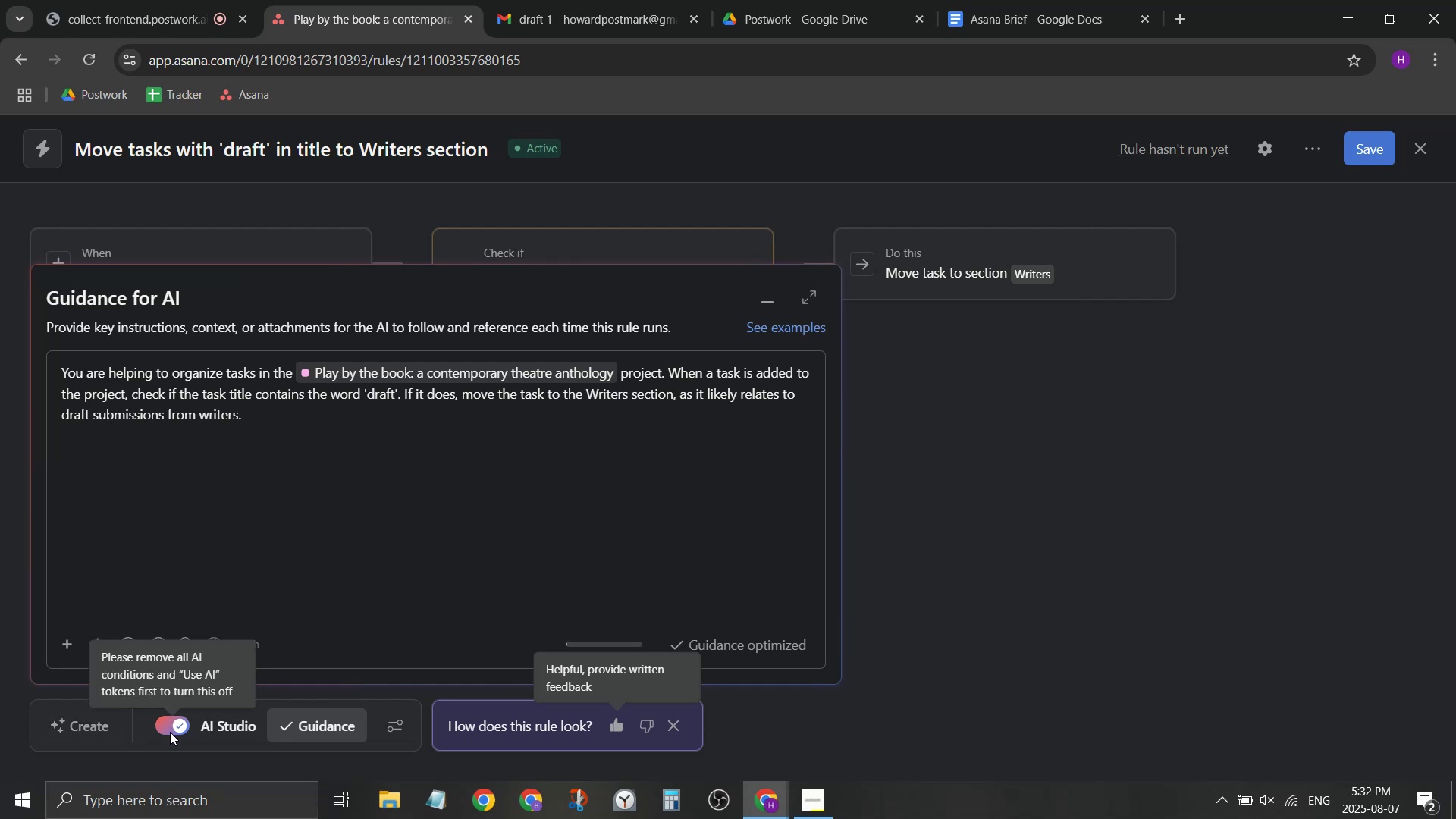 
left_click([336, 732])
 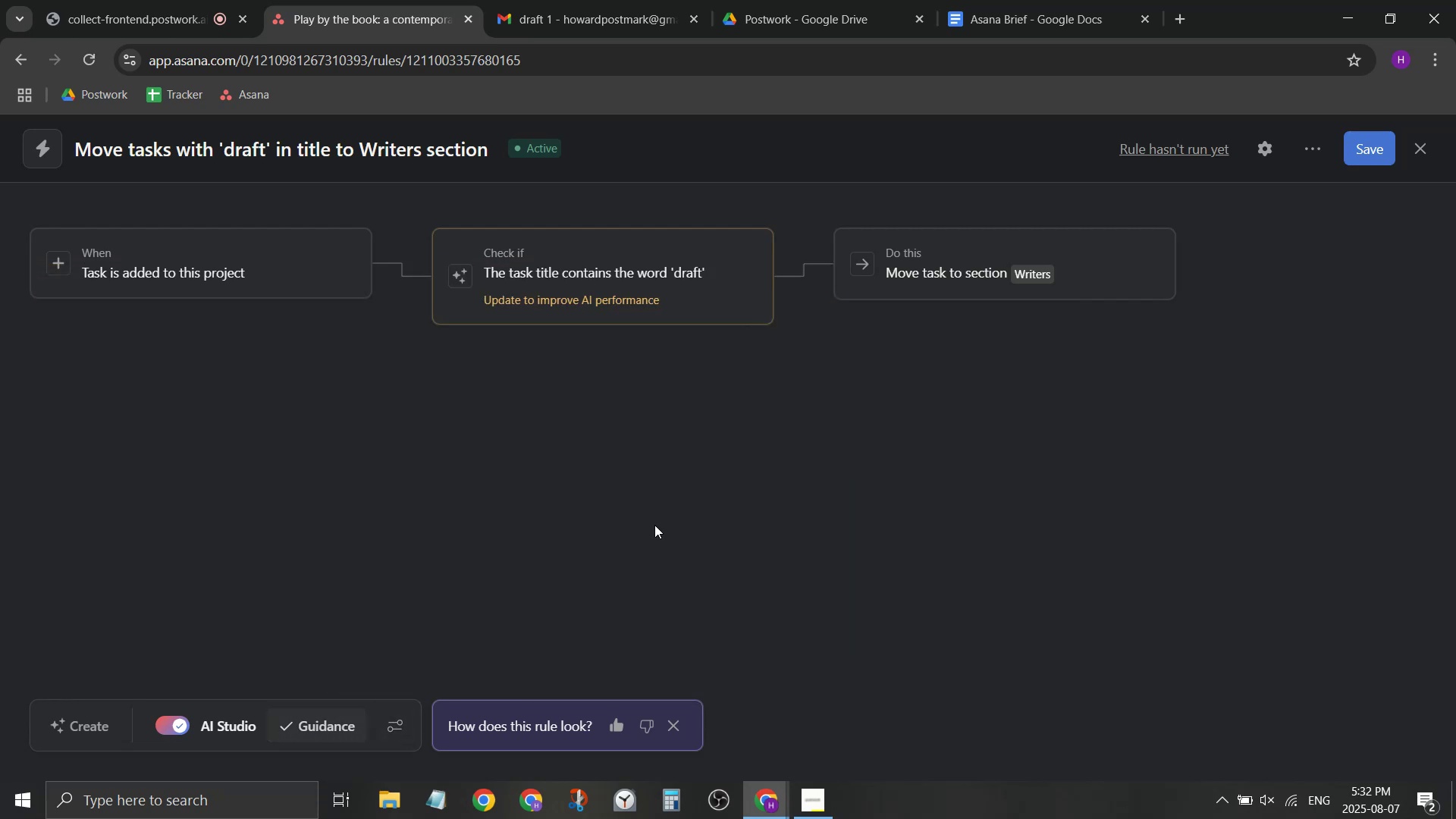 
left_click([947, 420])
 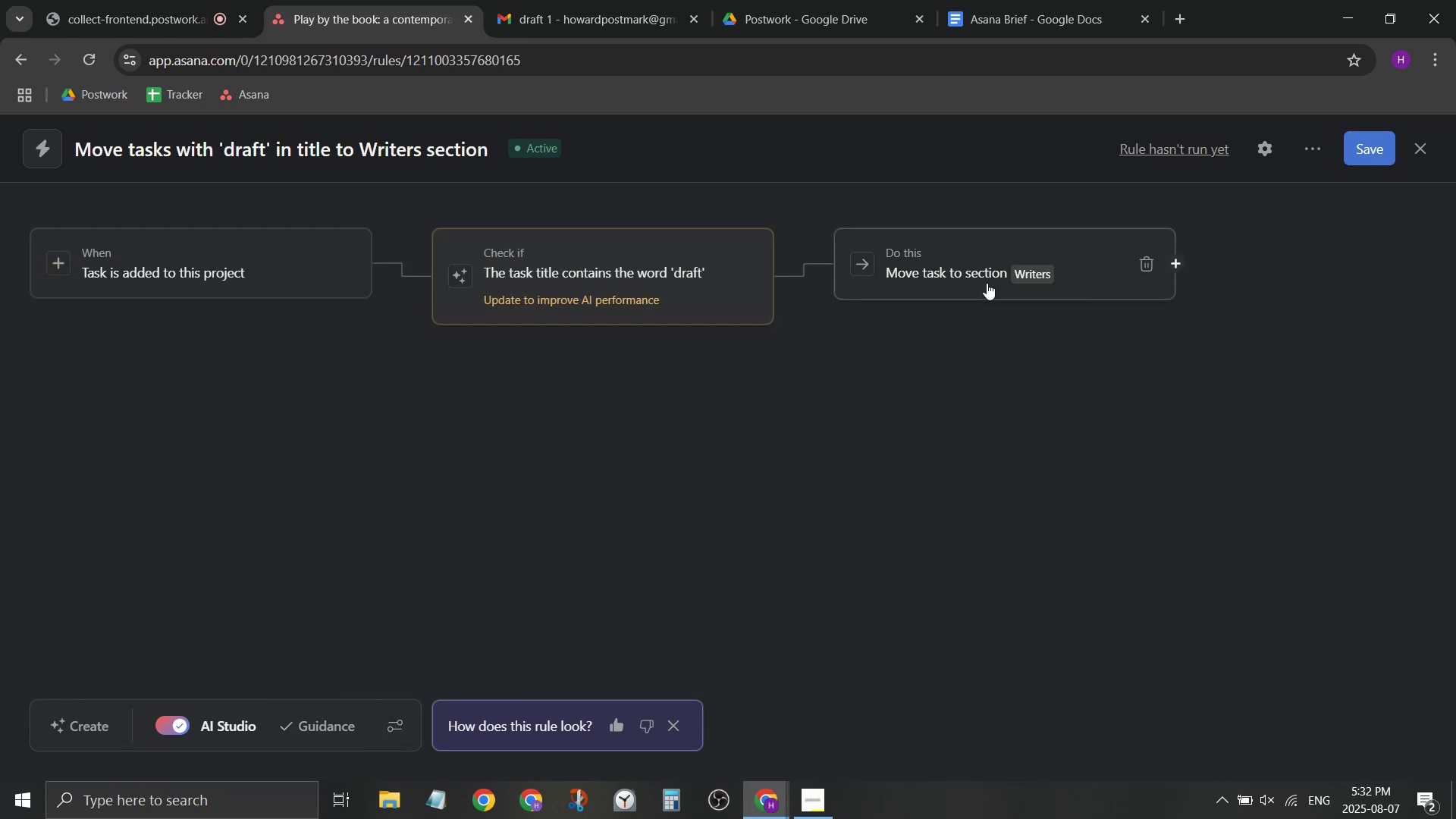 
left_click([1106, 313])
 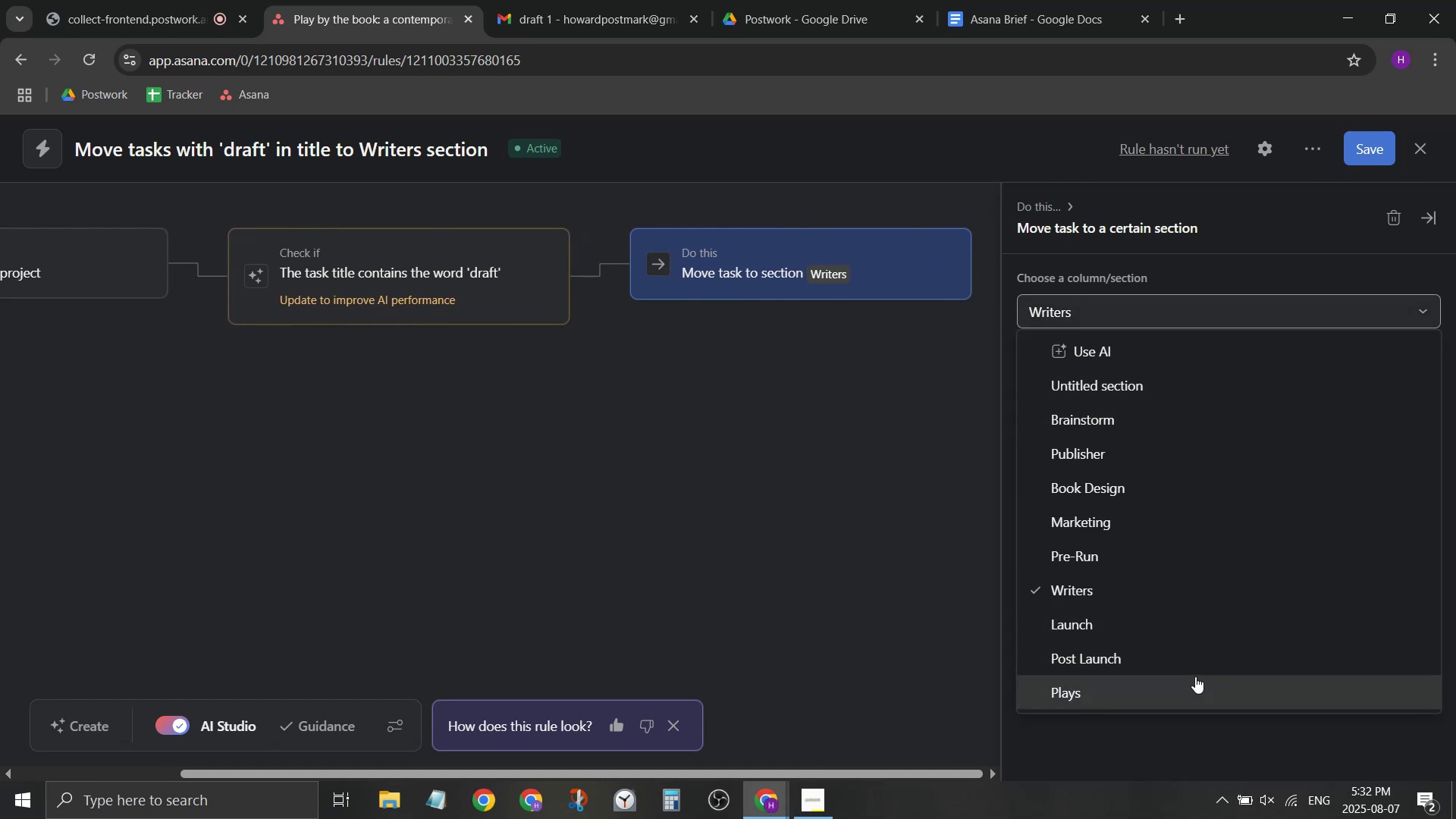 
double_click([764, 457])
 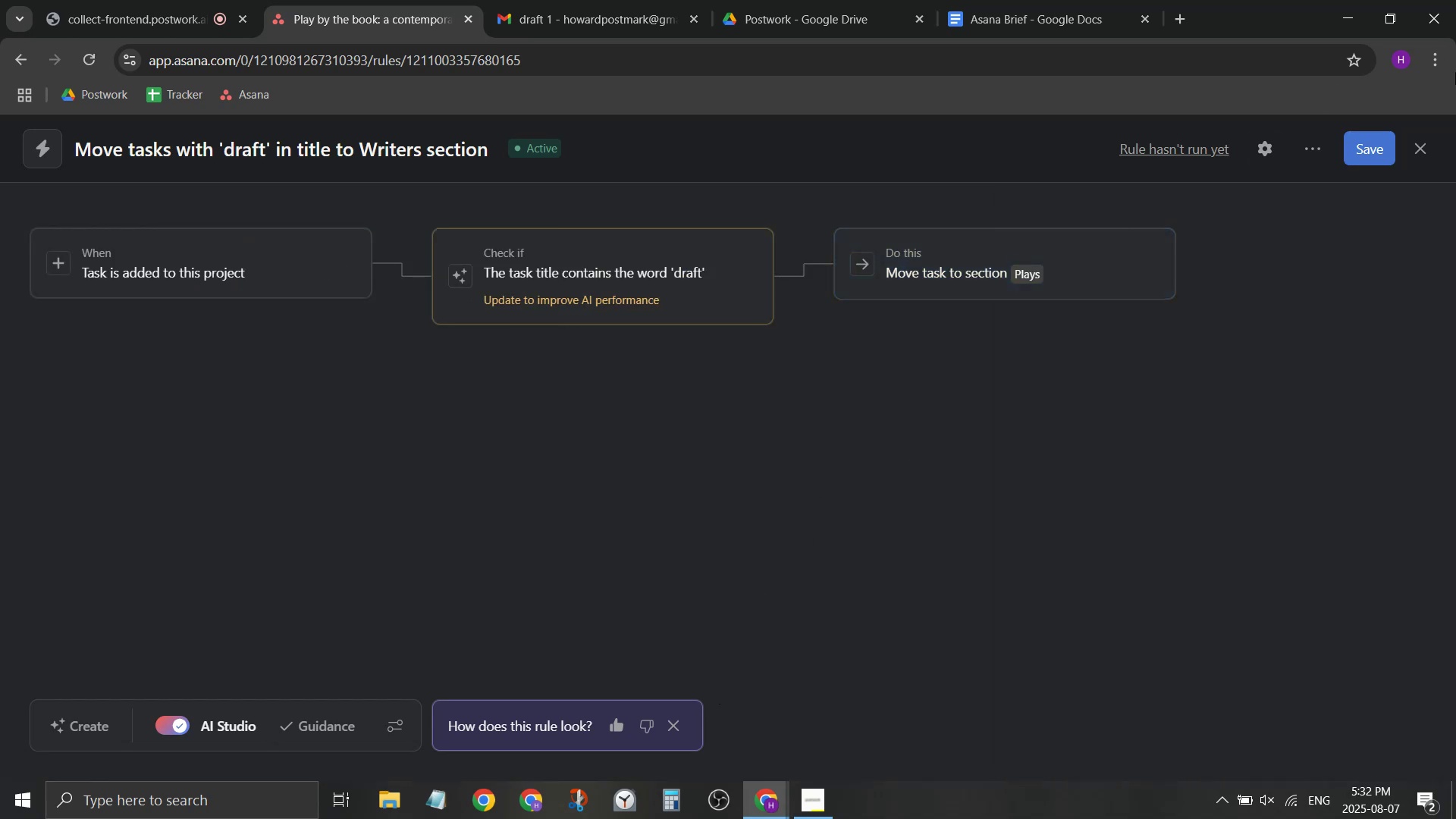 
left_click([1381, 140])
 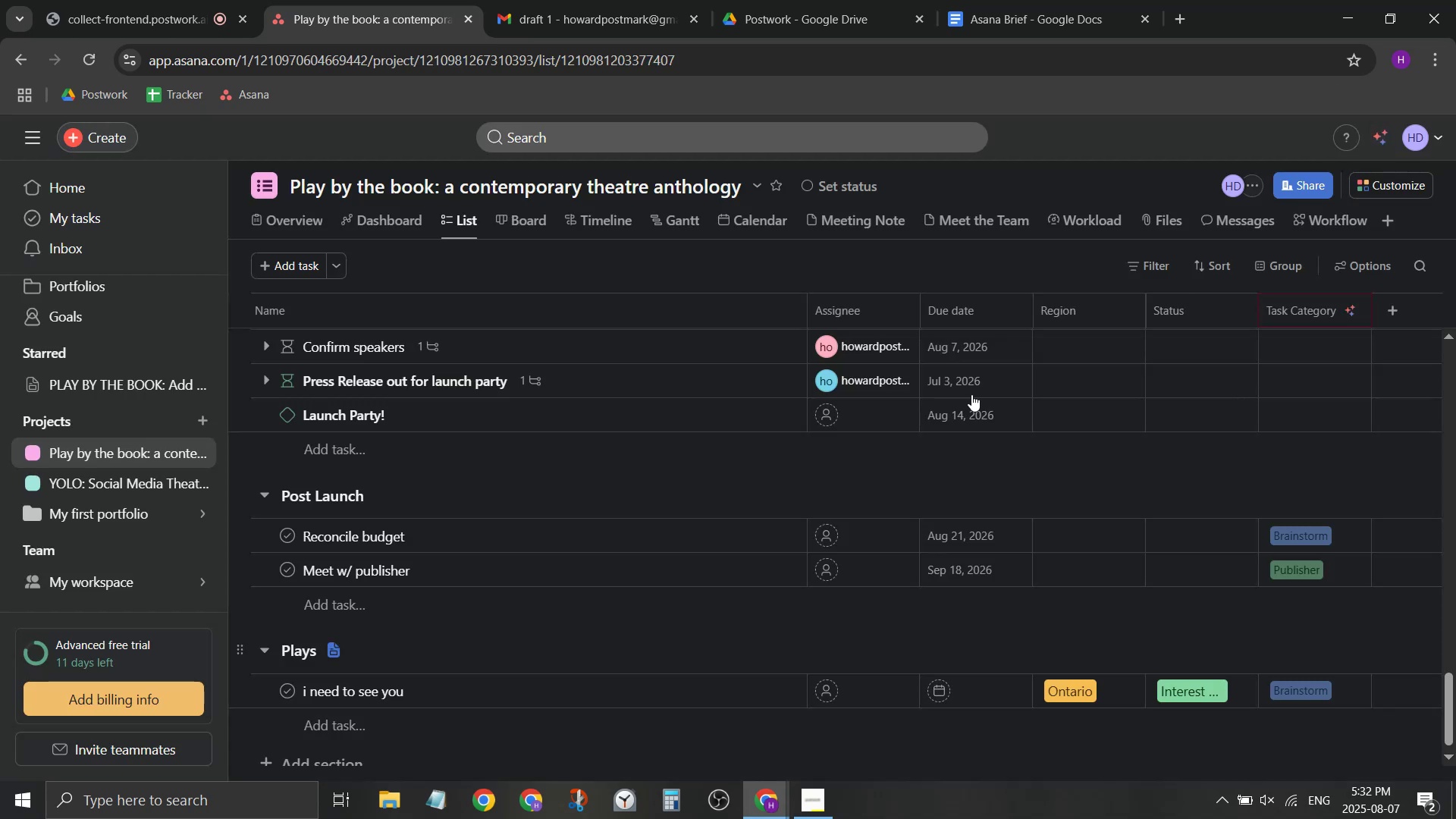 
scroll: coordinate [620, 469], scroll_direction: down, amount: 7.0
 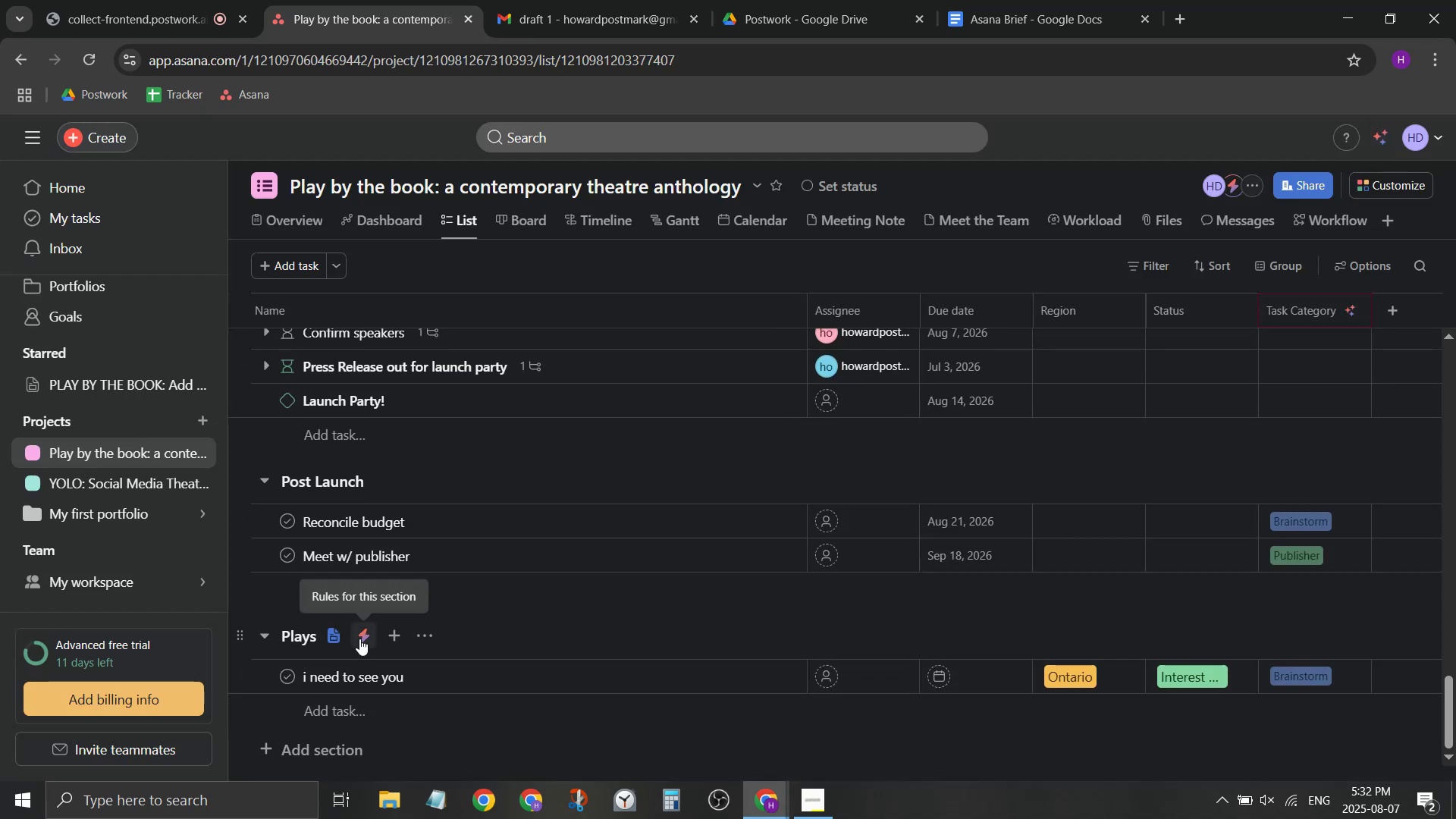 
left_click([359, 639])
 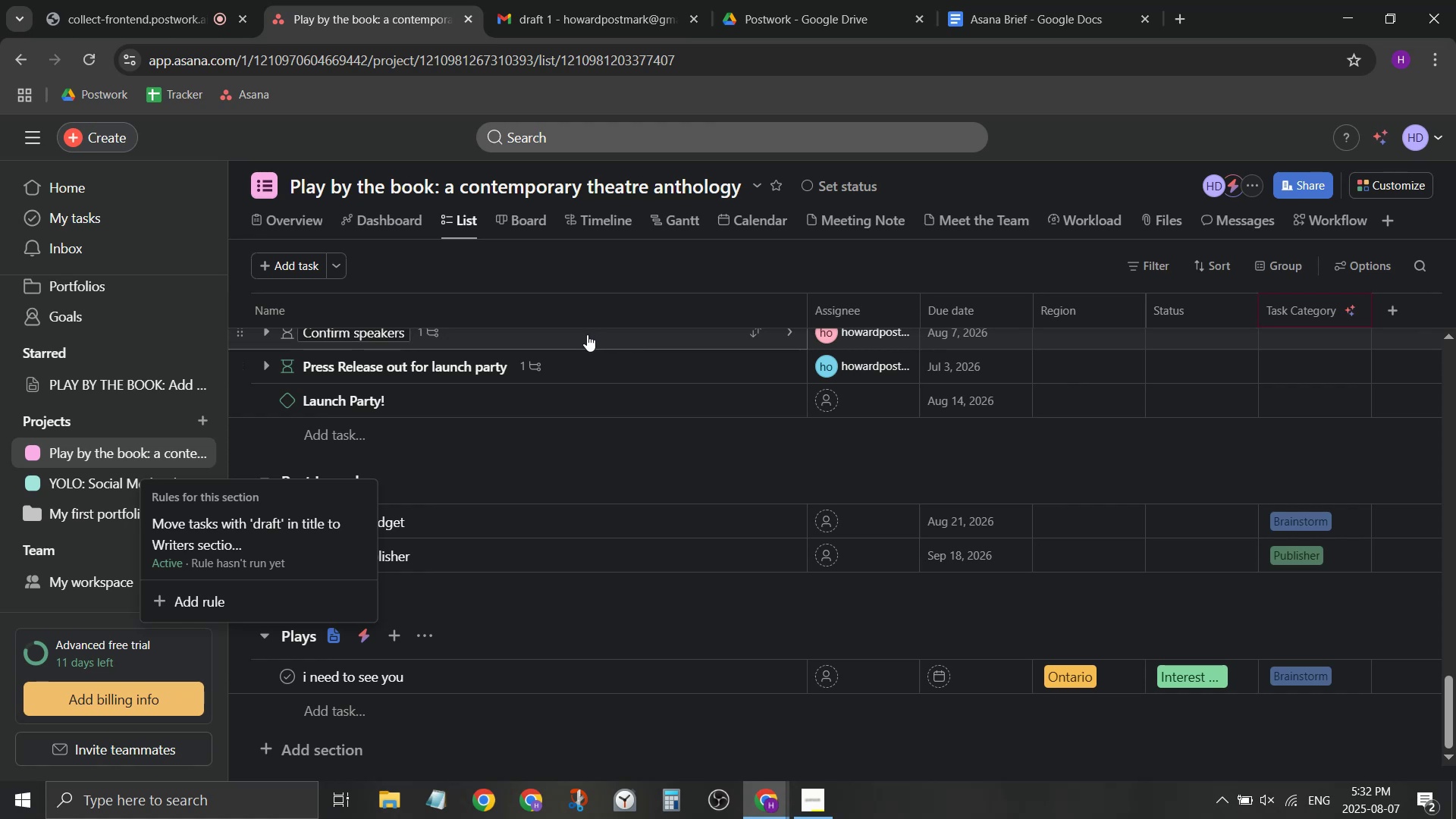 
scroll: coordinate [693, 401], scroll_direction: up, amount: 22.0
 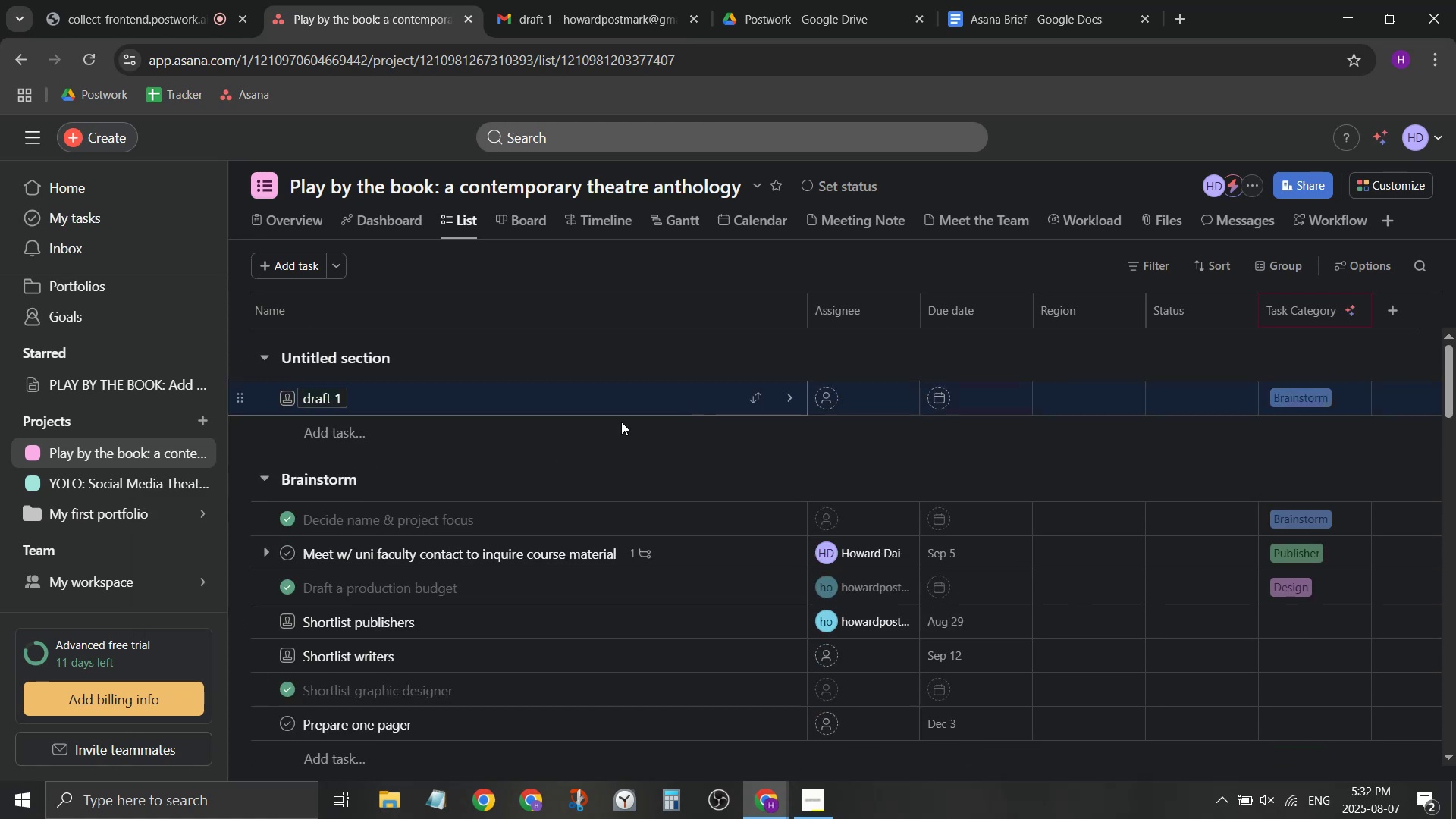 
scroll: coordinate [527, 359], scroll_direction: down, amount: 18.0
 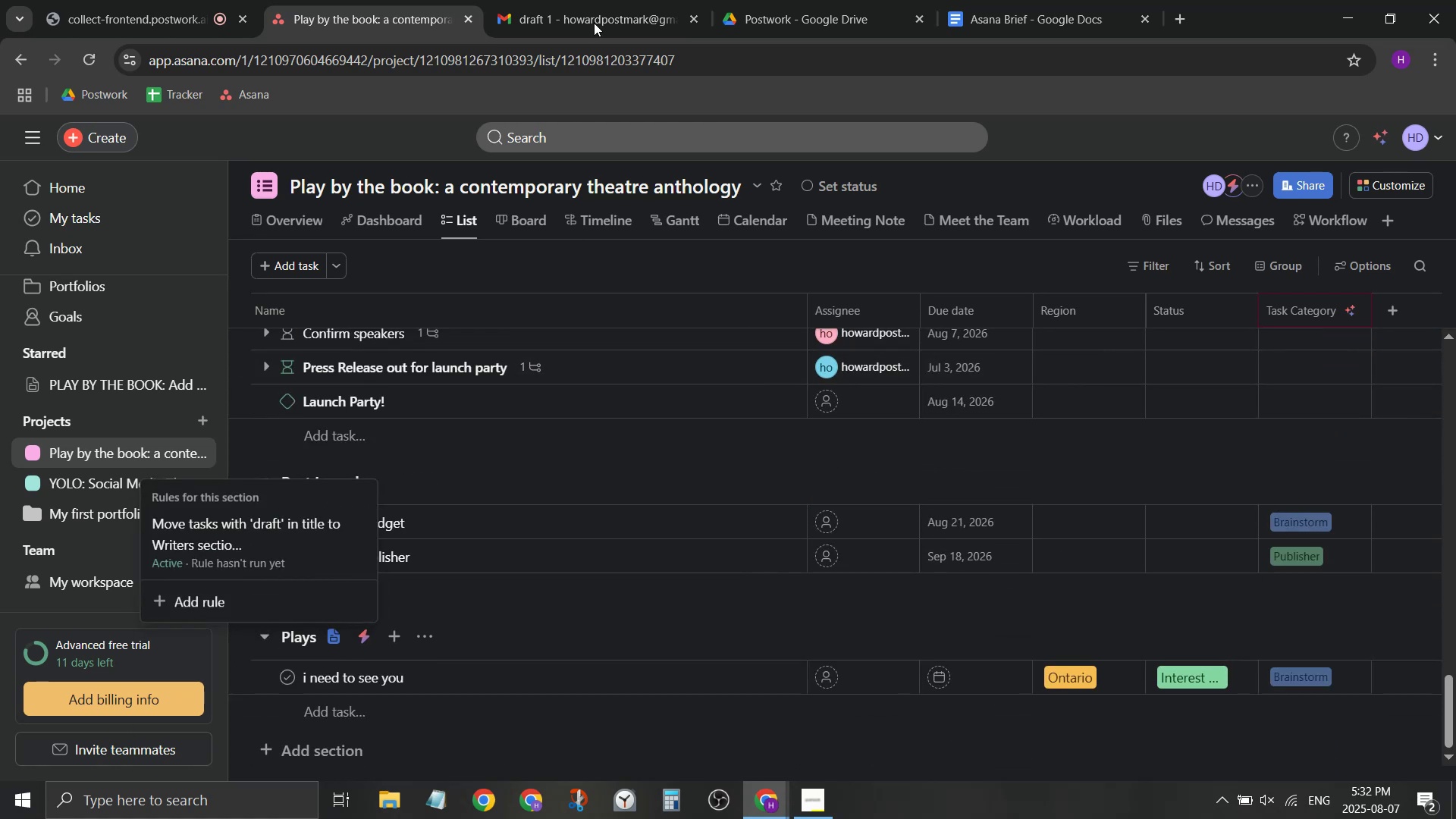 
left_click([599, 0])
 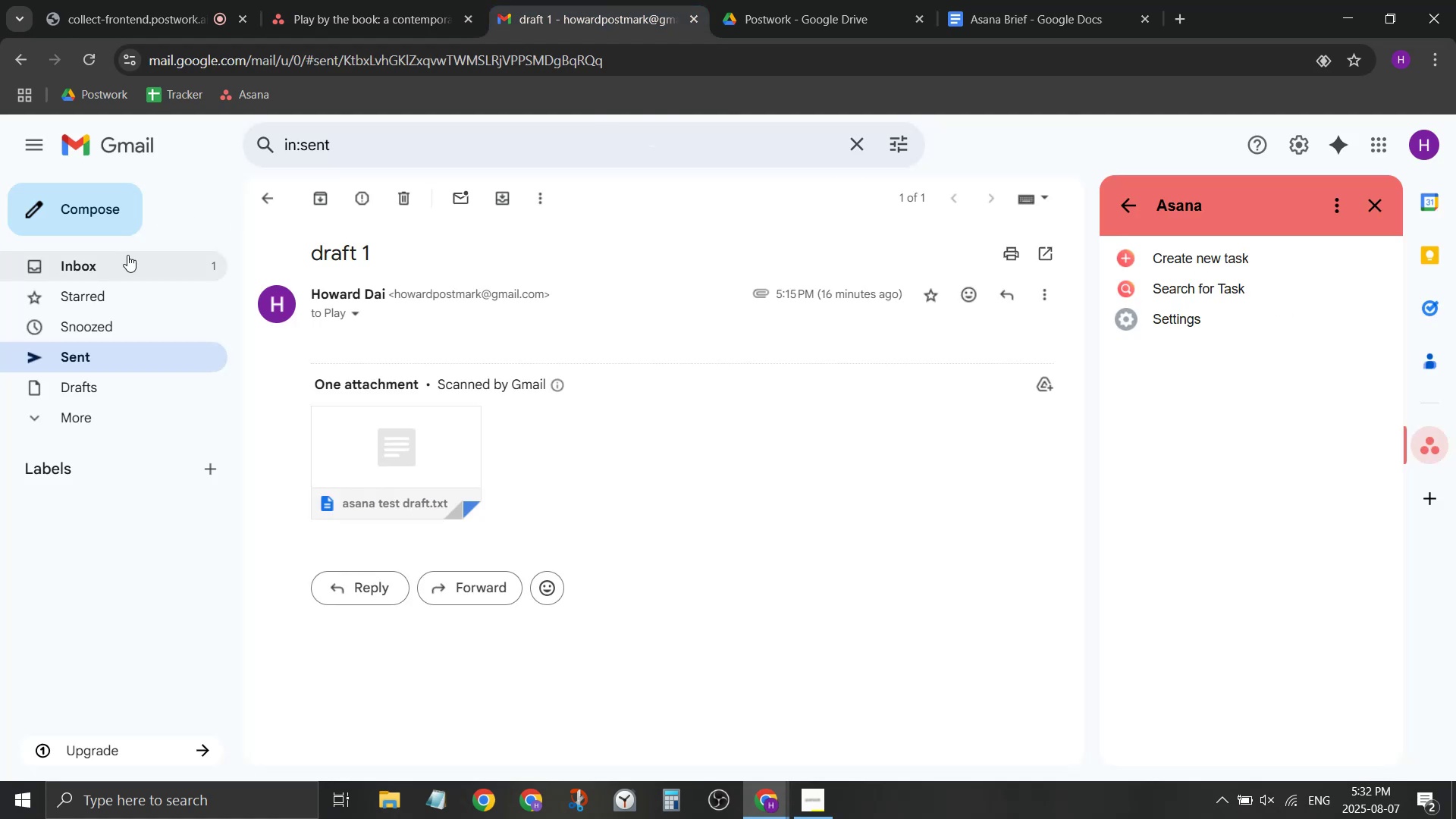 
left_click([115, 258])
 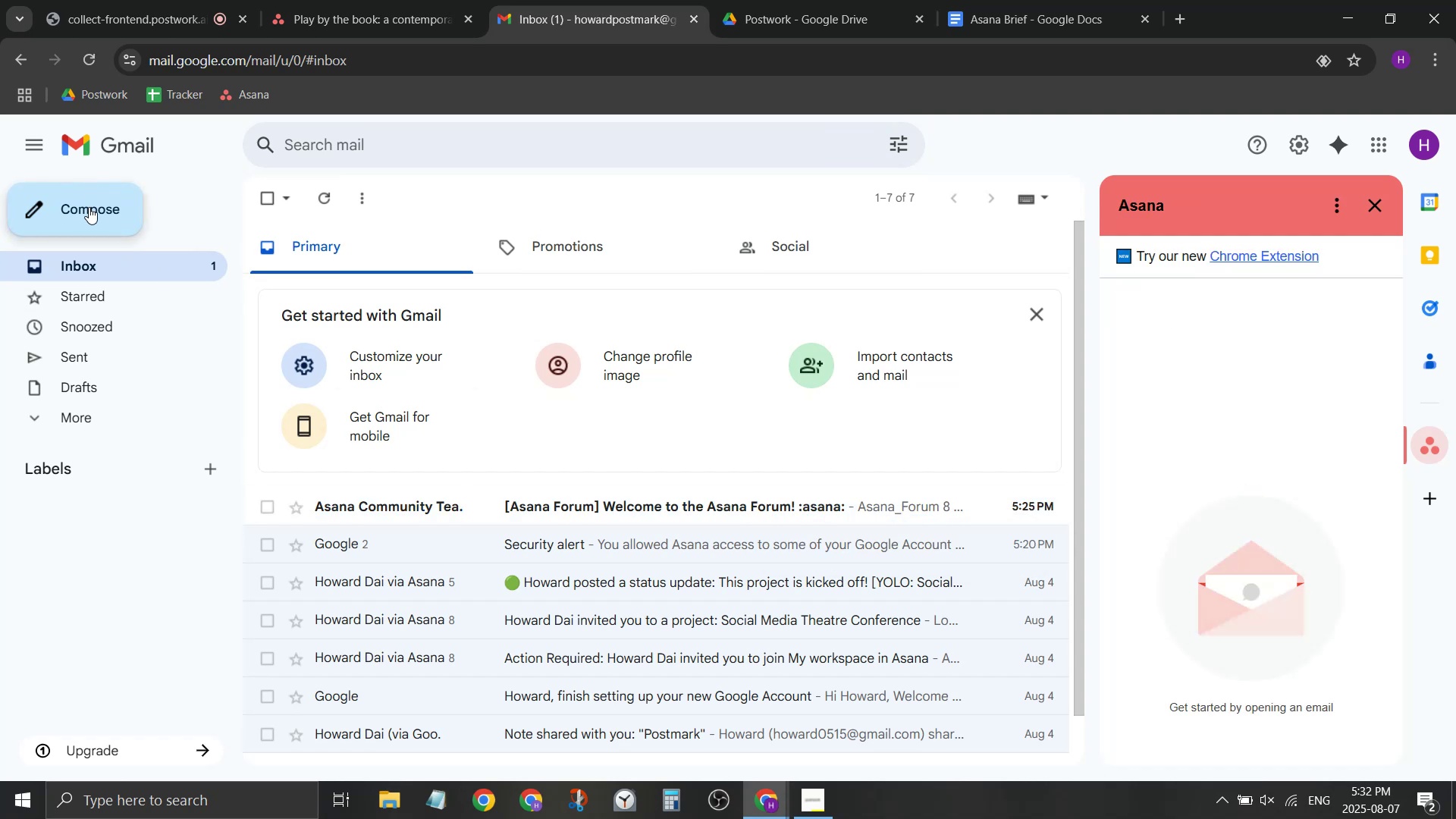 
left_click([692, 397])
 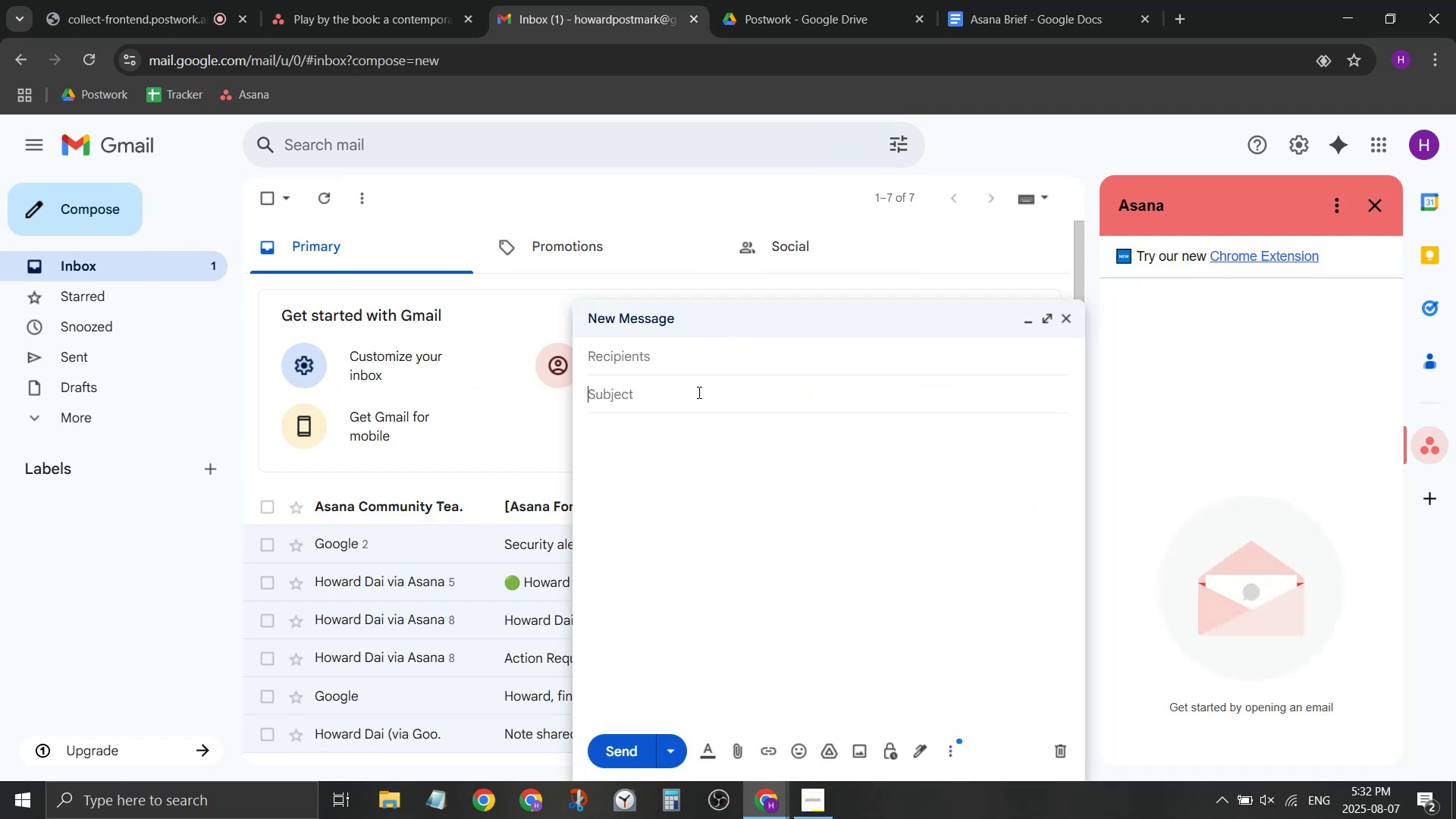 
type(draft 2)
 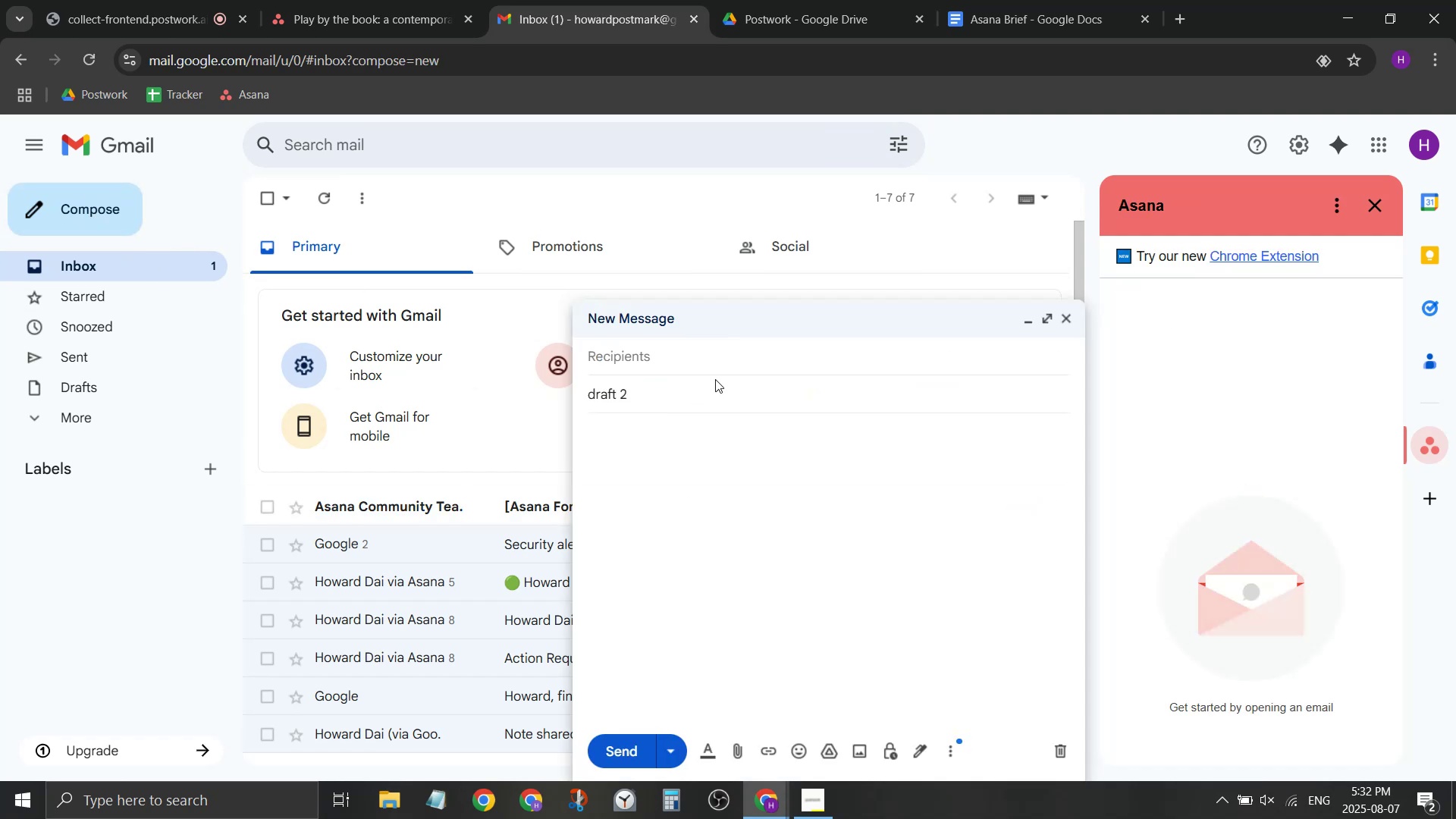 
left_click([730, 355])
 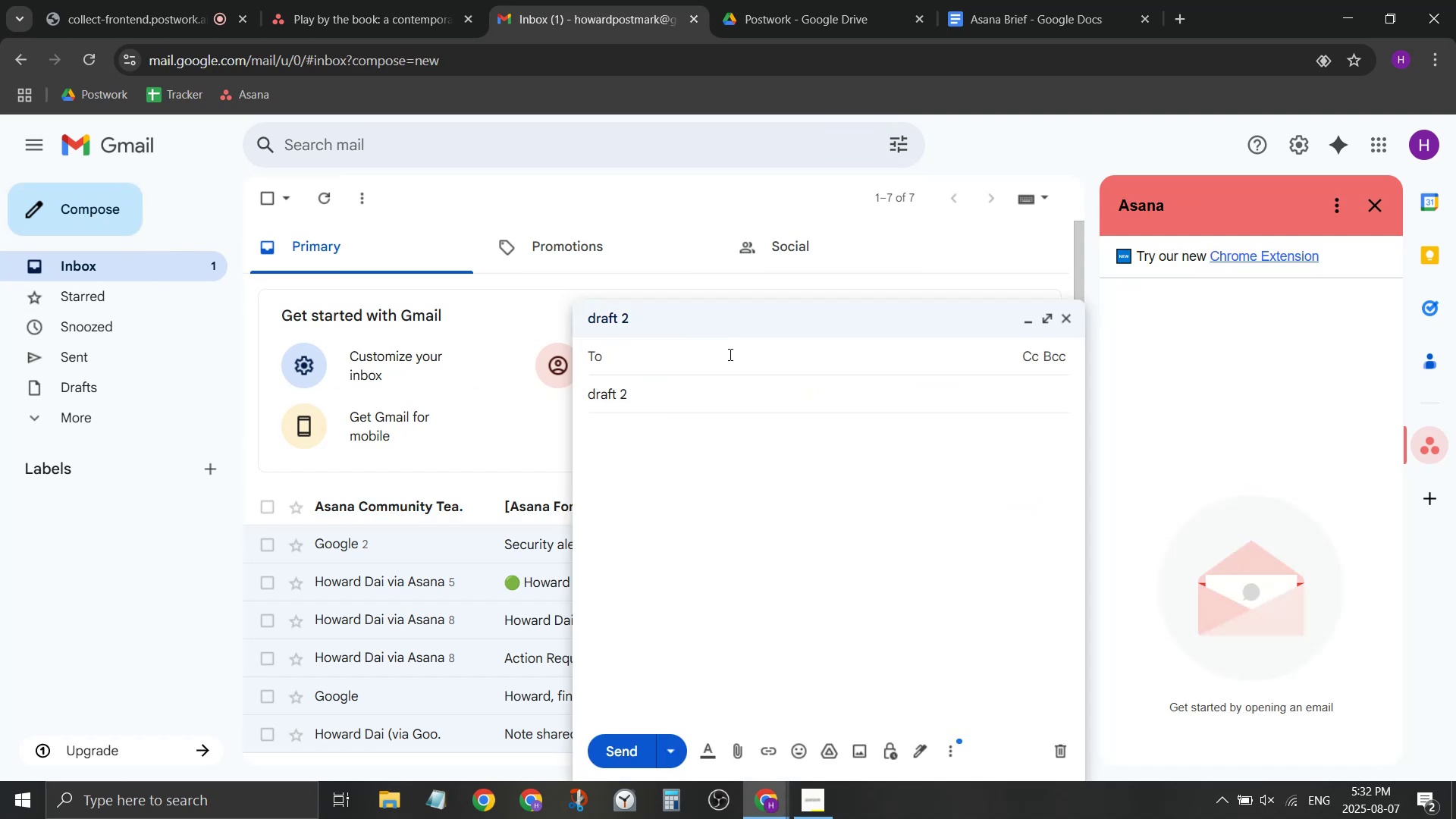 
type(pl)
 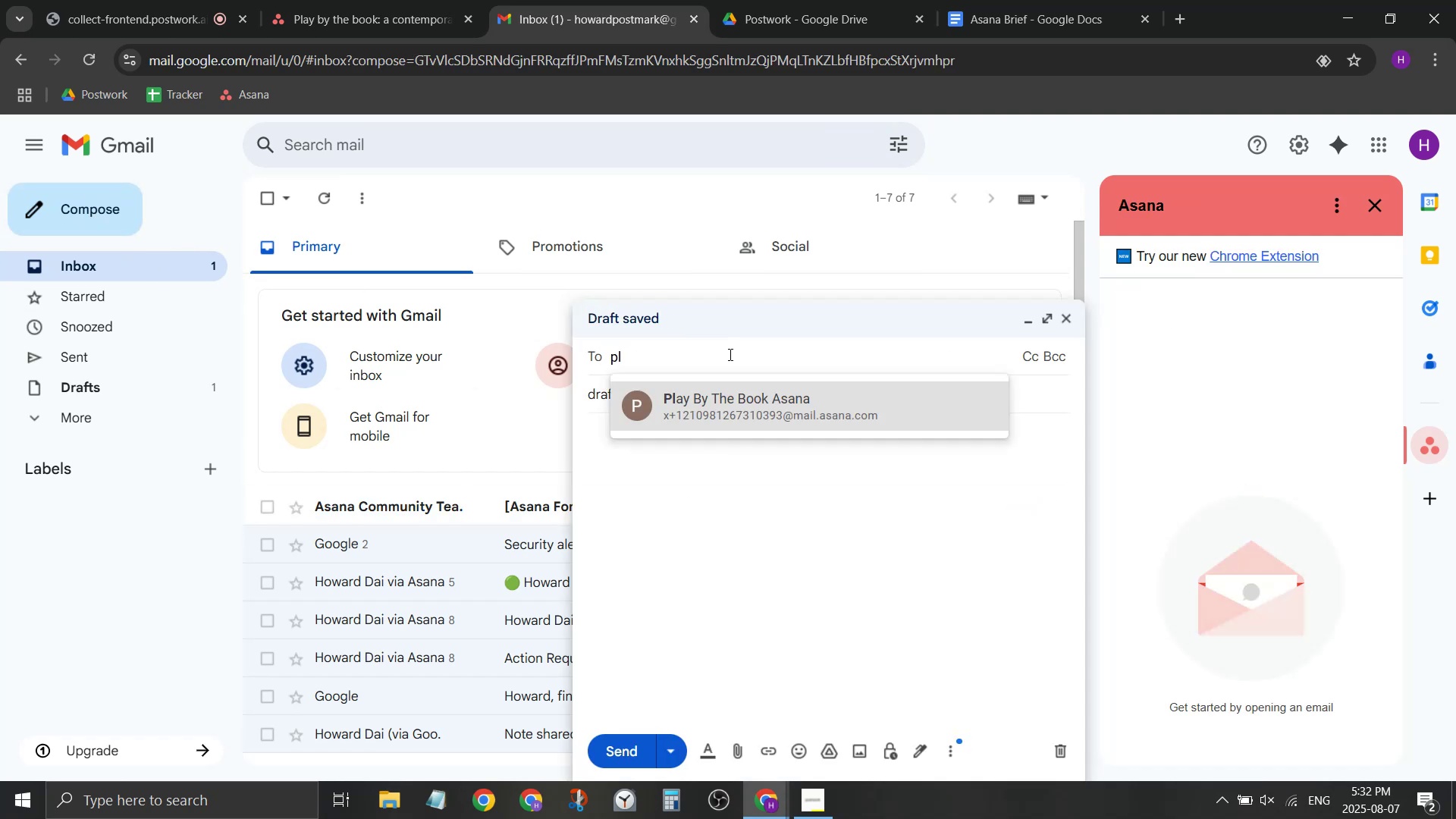 
left_click([746, 406])
 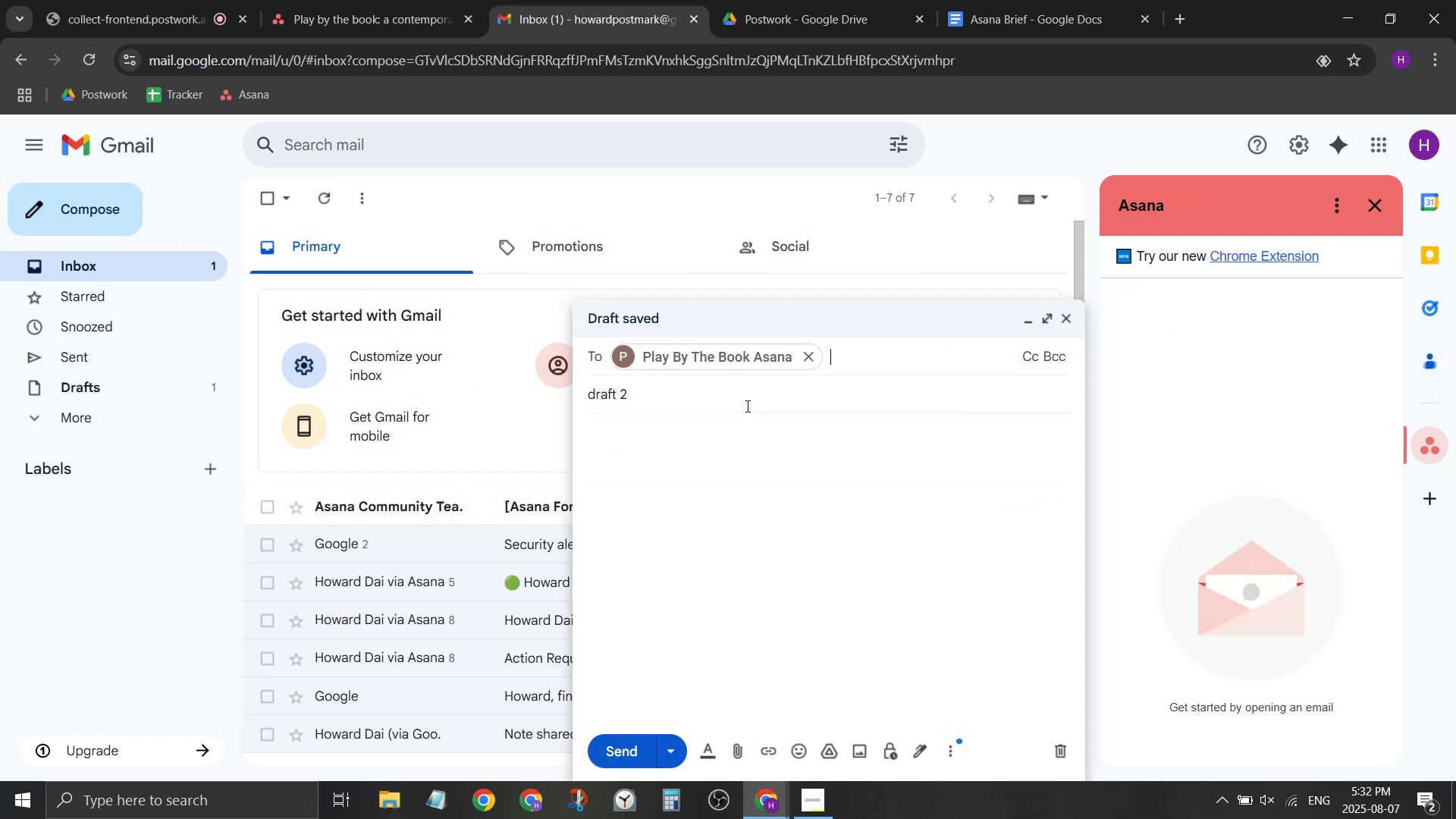 
key(Alt+Tab)
 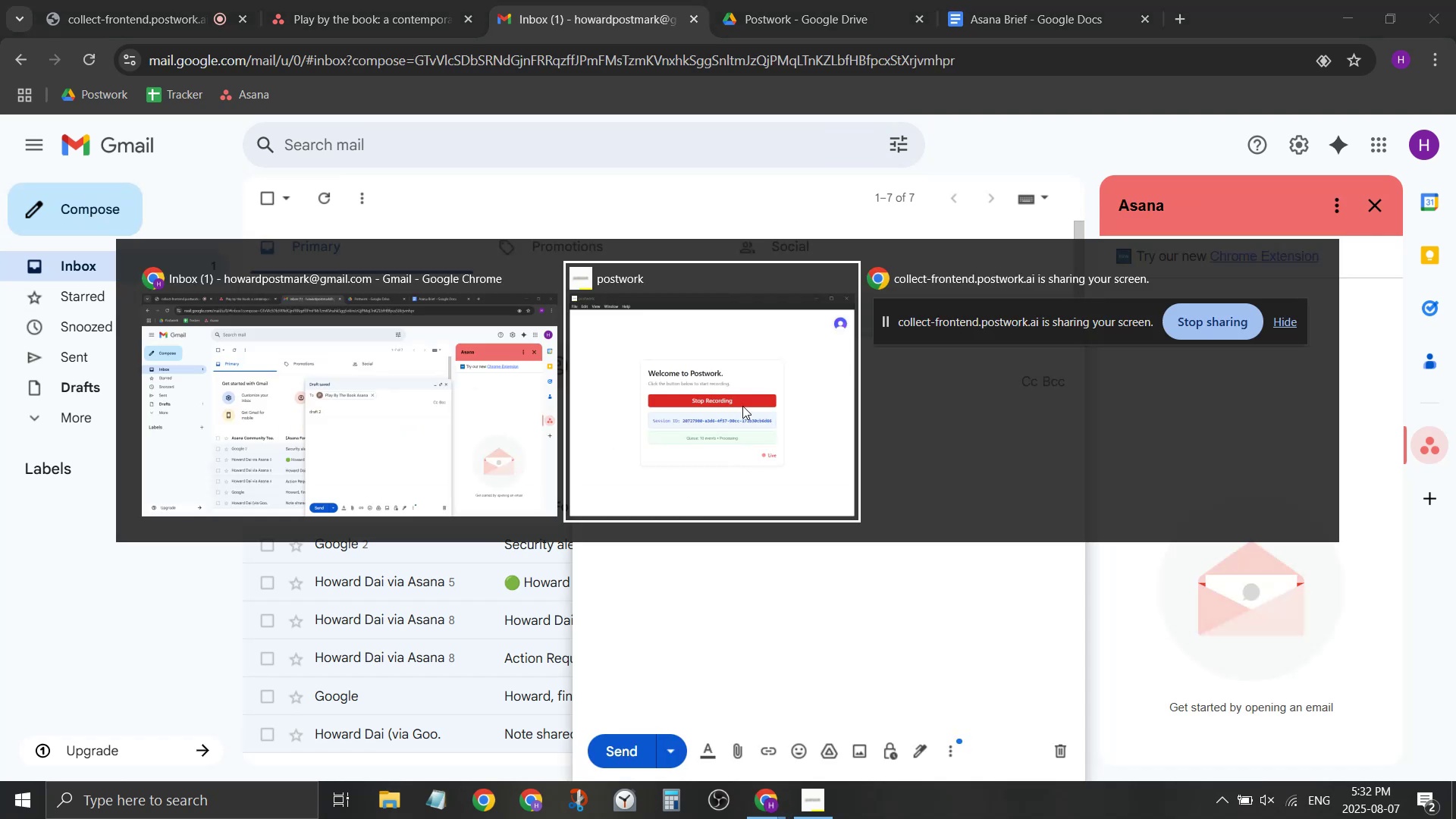 
key(Alt+Tab)
 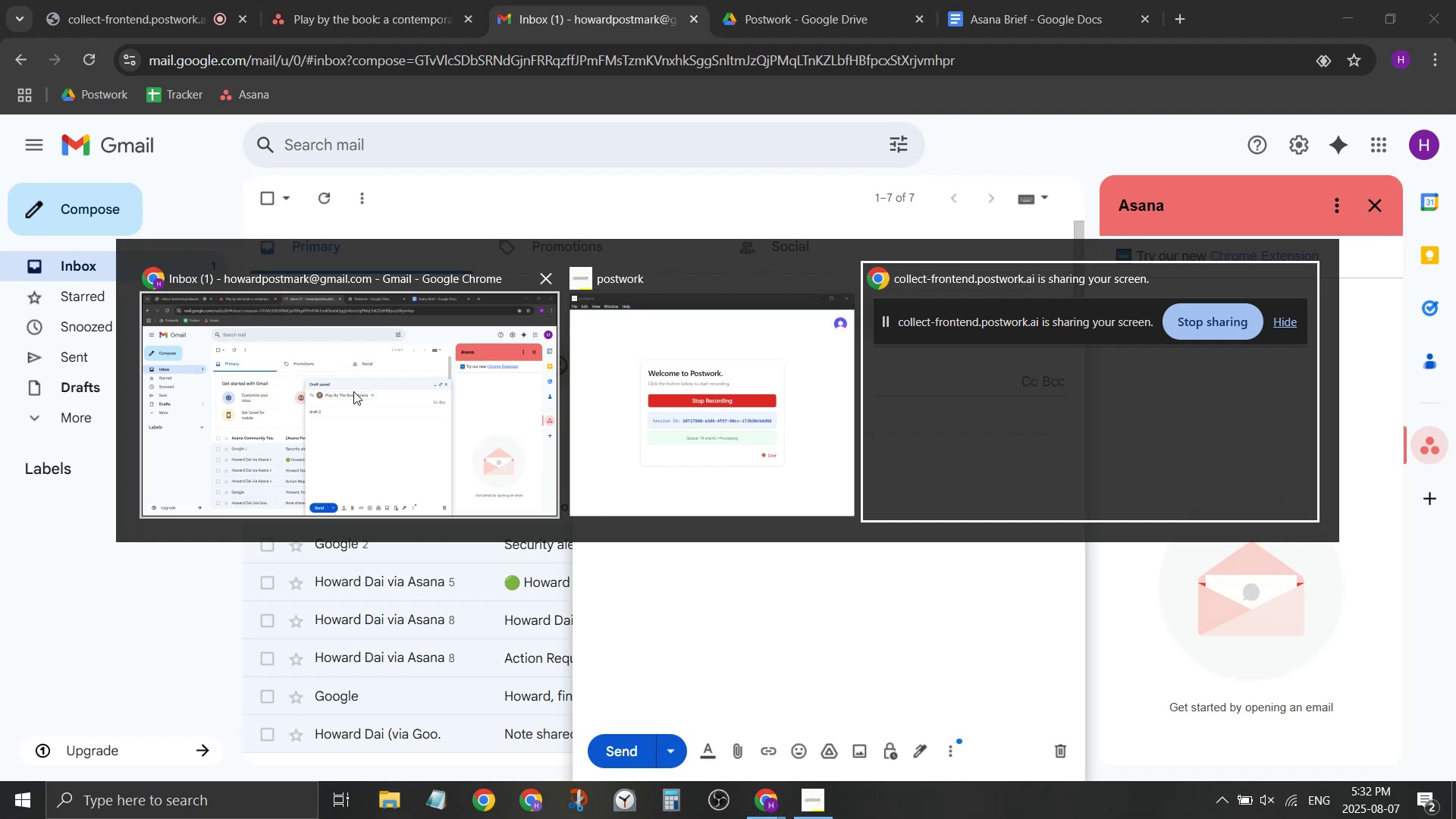 
left_click([351, 391])
 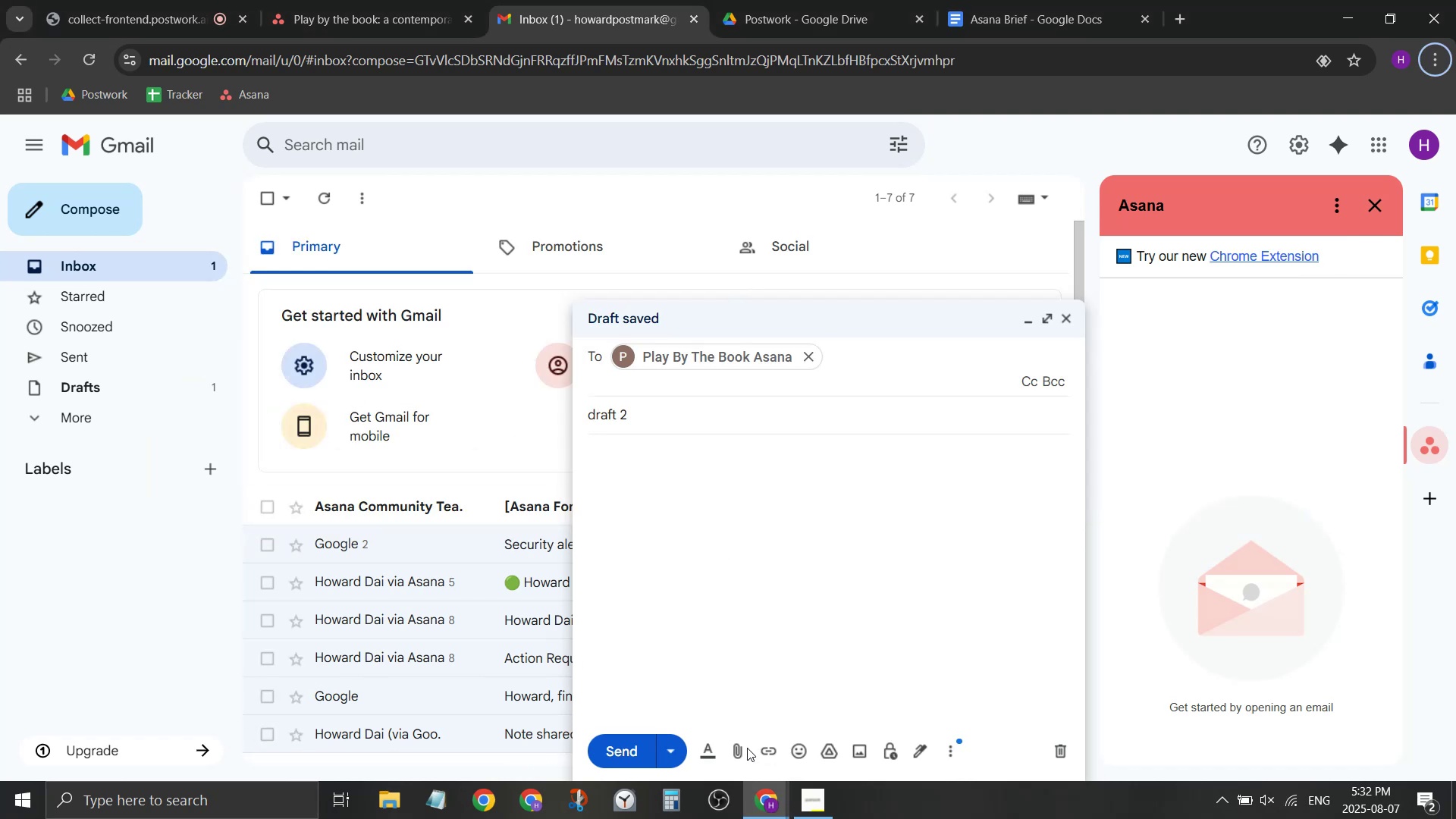 
left_click([745, 748])
 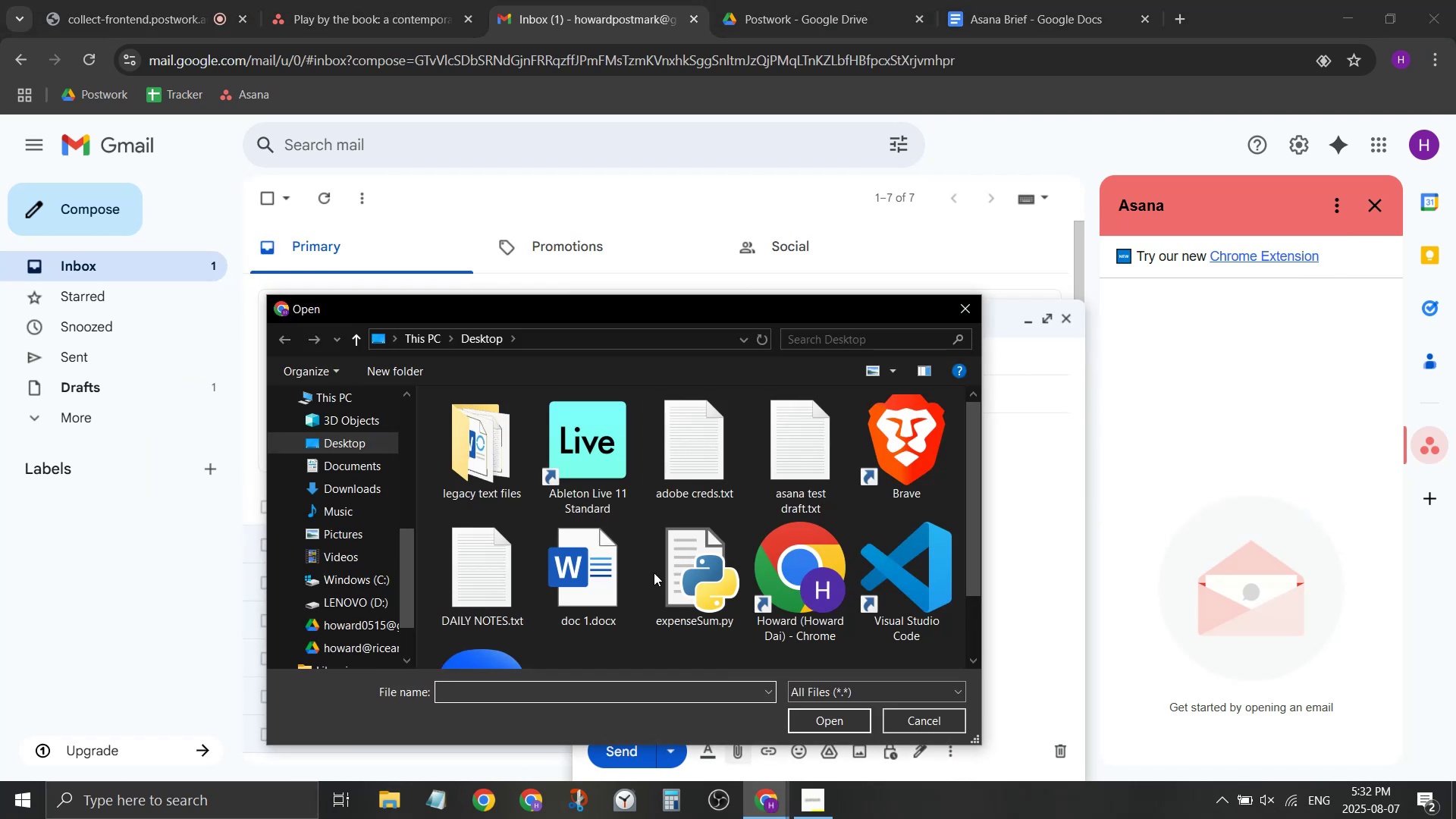 
scroll: coordinate [786, 502], scroll_direction: none, amount: 0.0
 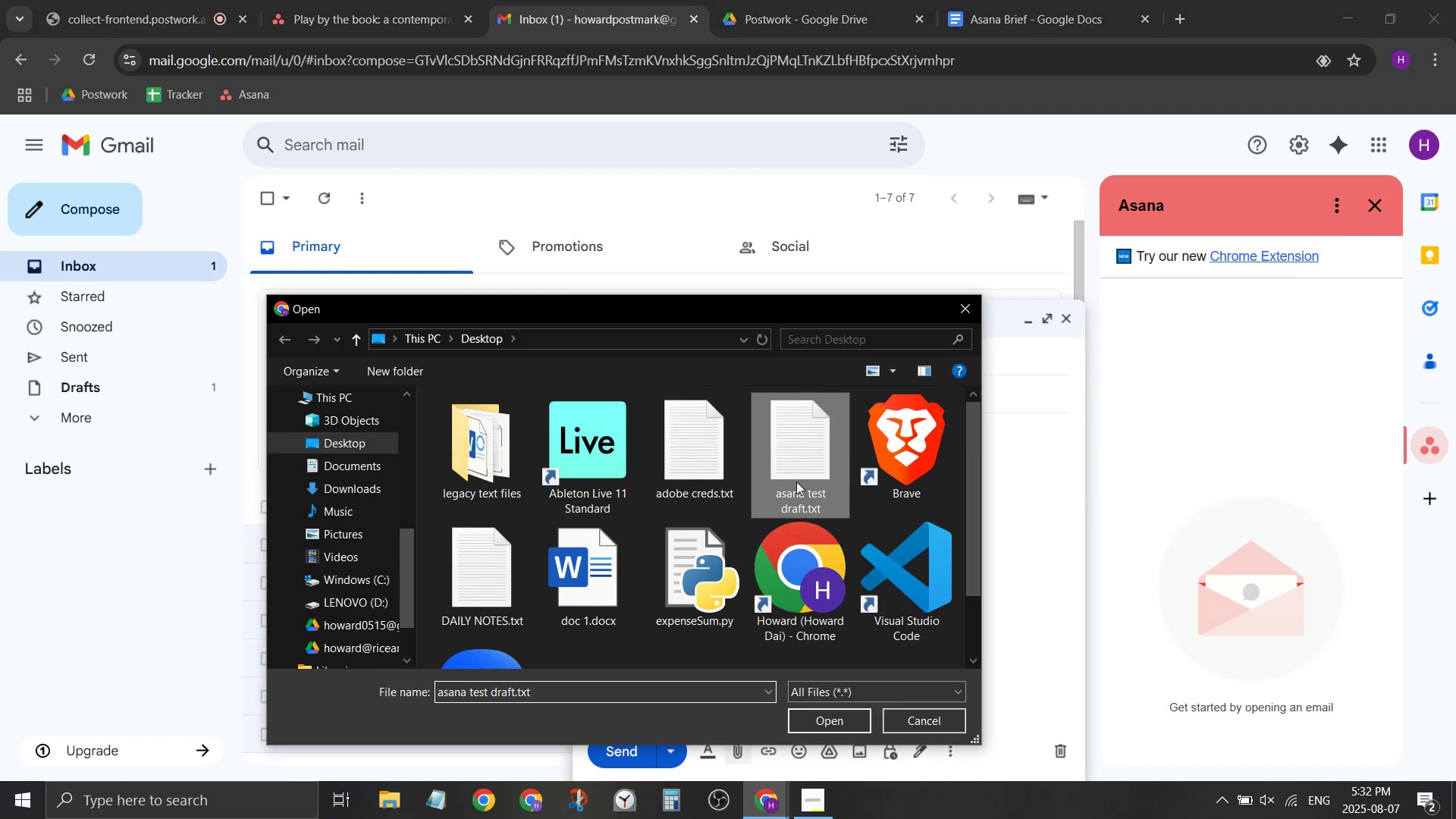 
double_click([796, 482])
 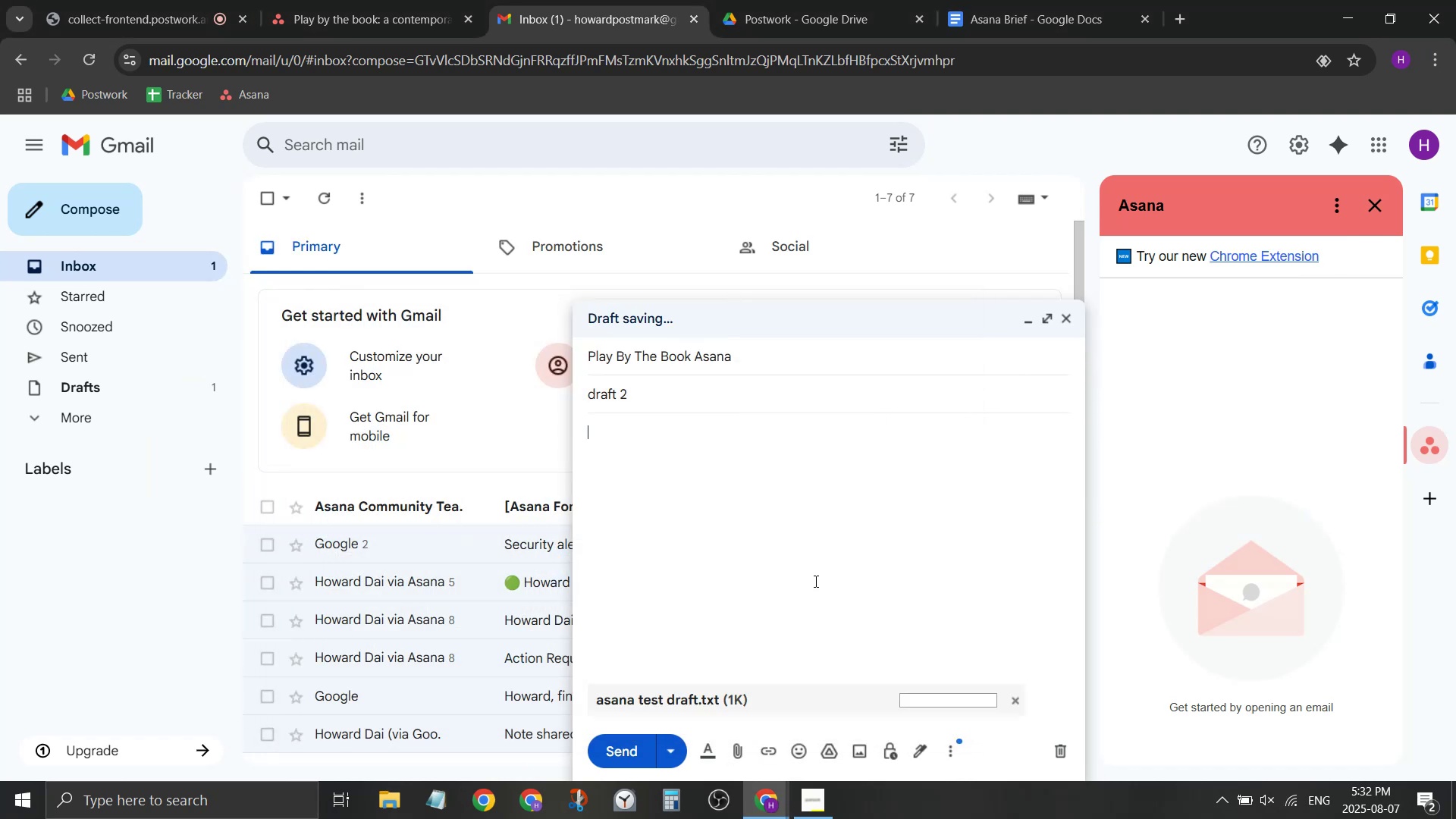 
triple_click([814, 581])
 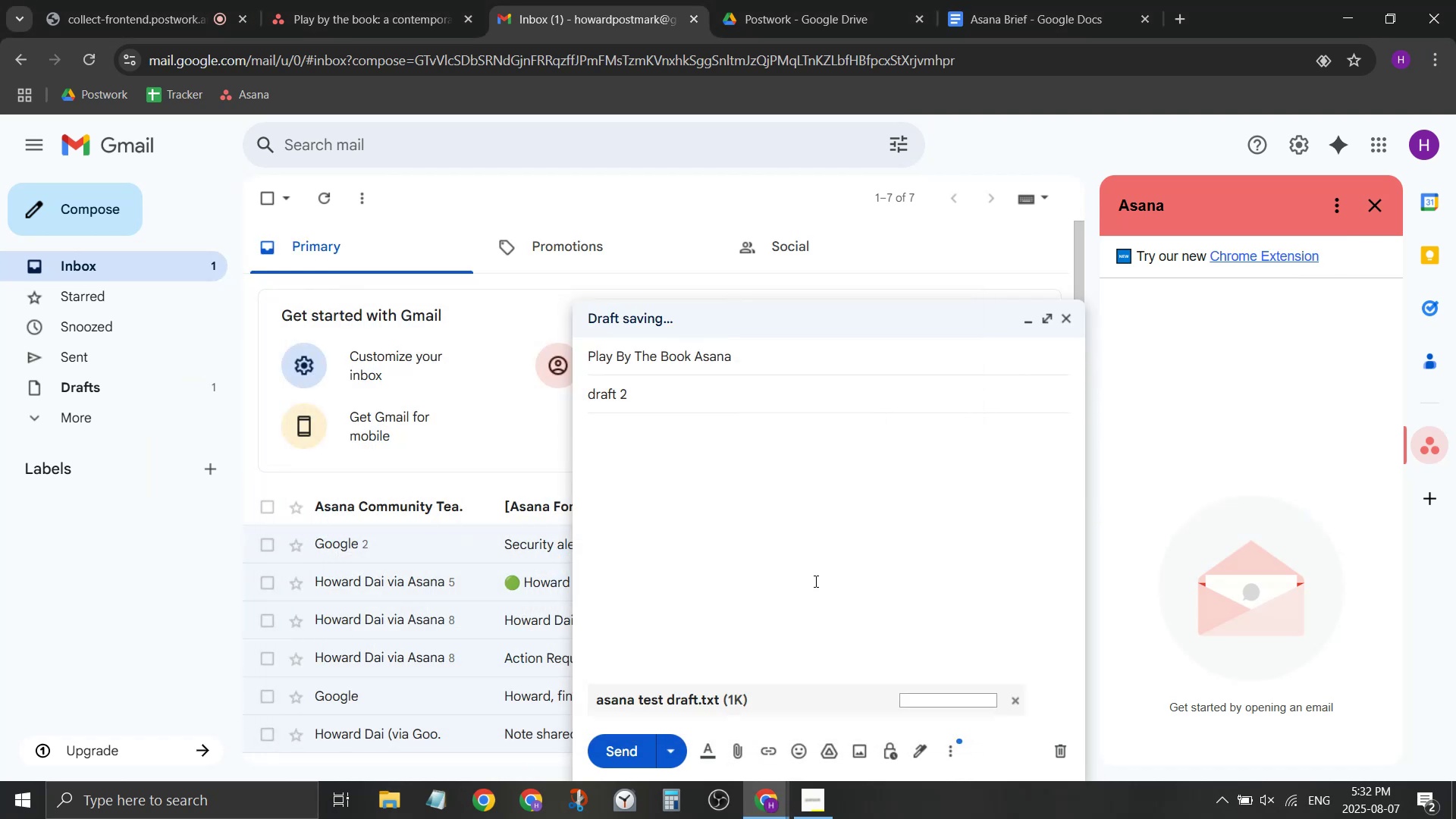 
type(this ism)
key(Backspace)
type( my second attempt at )
key(Backspace)
key(Backspace)
key(Backspace)
key(Backspace)
 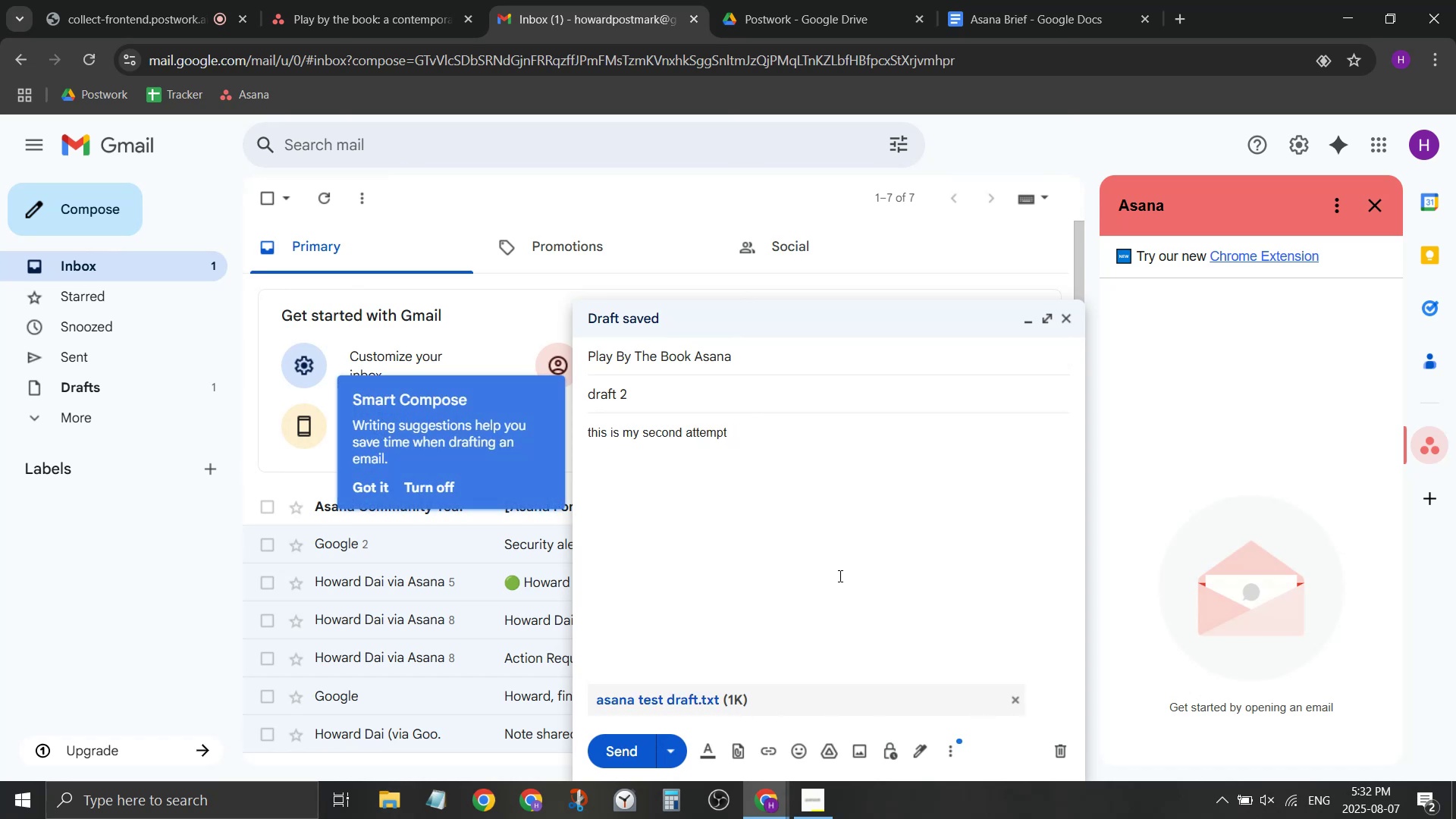 
left_click([811, 545])
 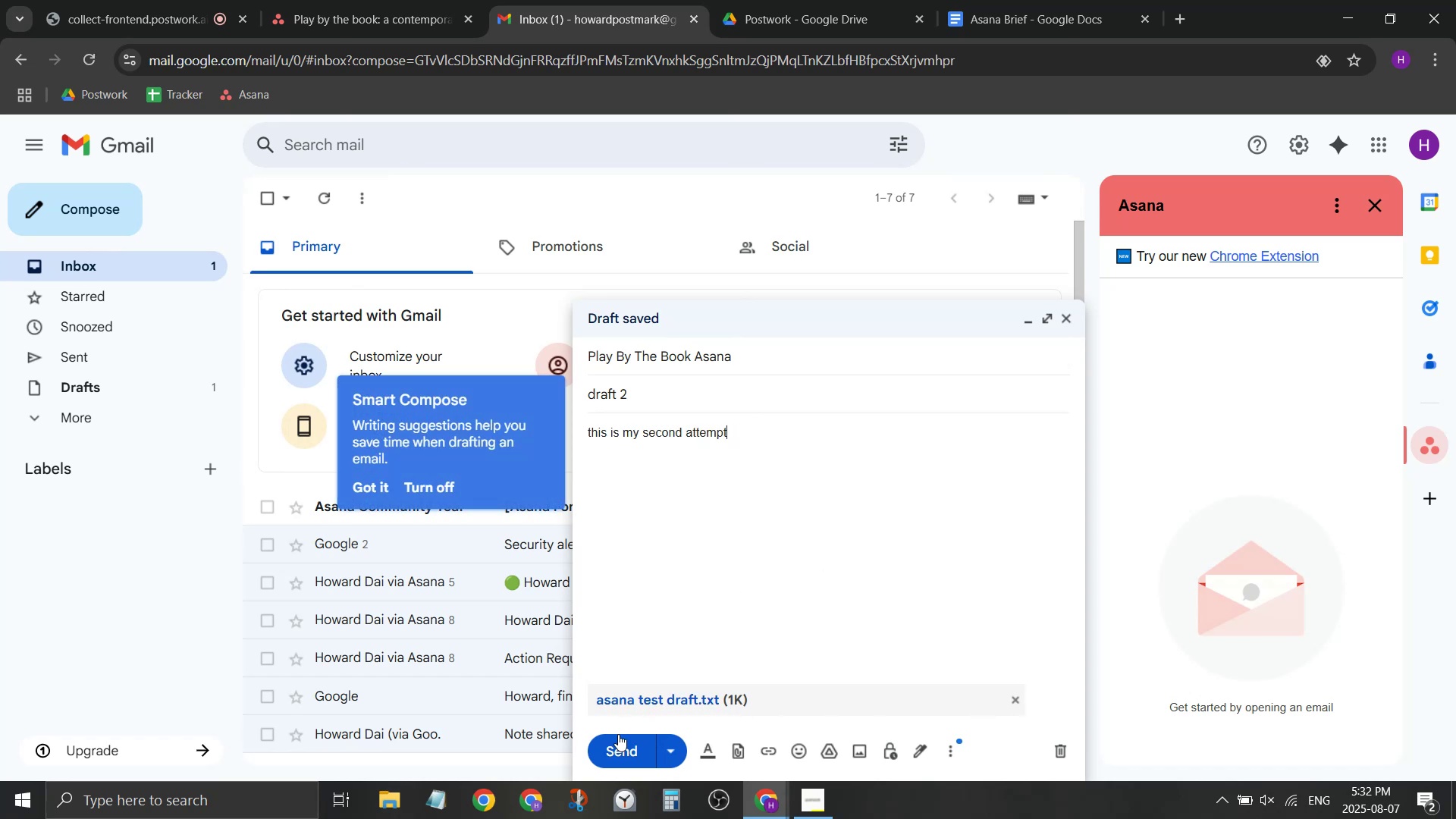 
left_click([623, 746])
 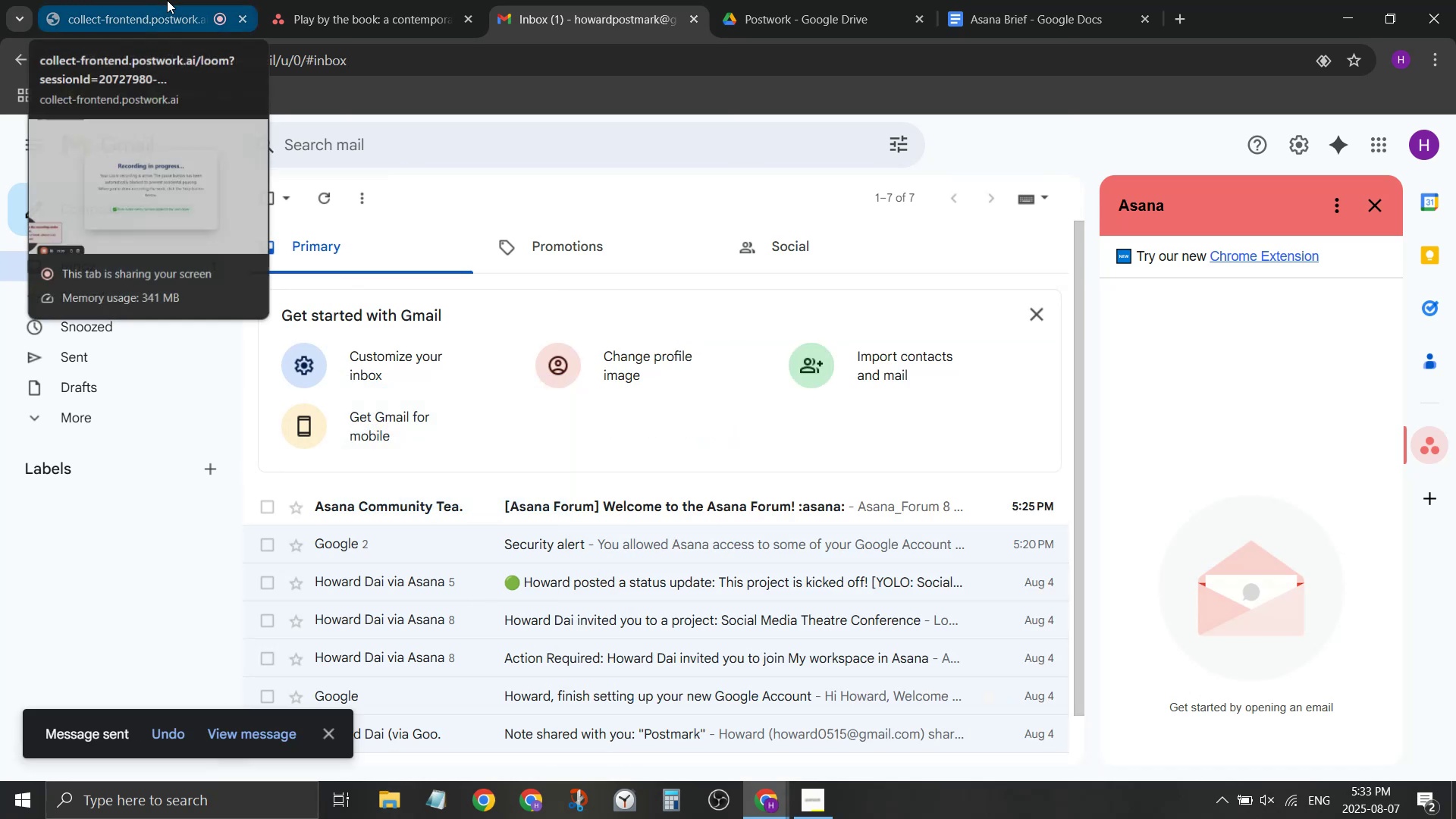 
left_click([167, 0])
 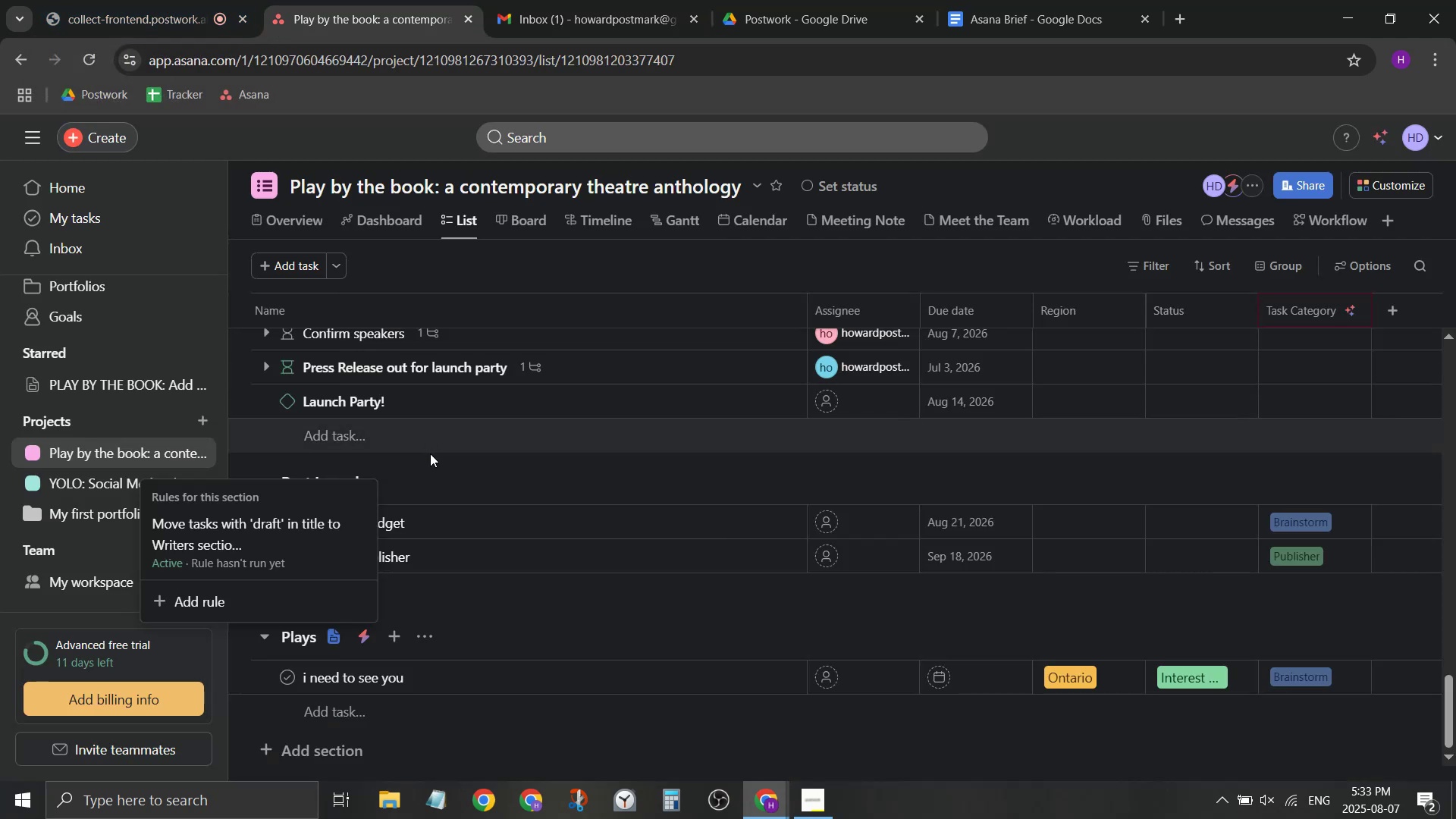 
scroll: coordinate [442, 441], scroll_direction: up, amount: 29.0
 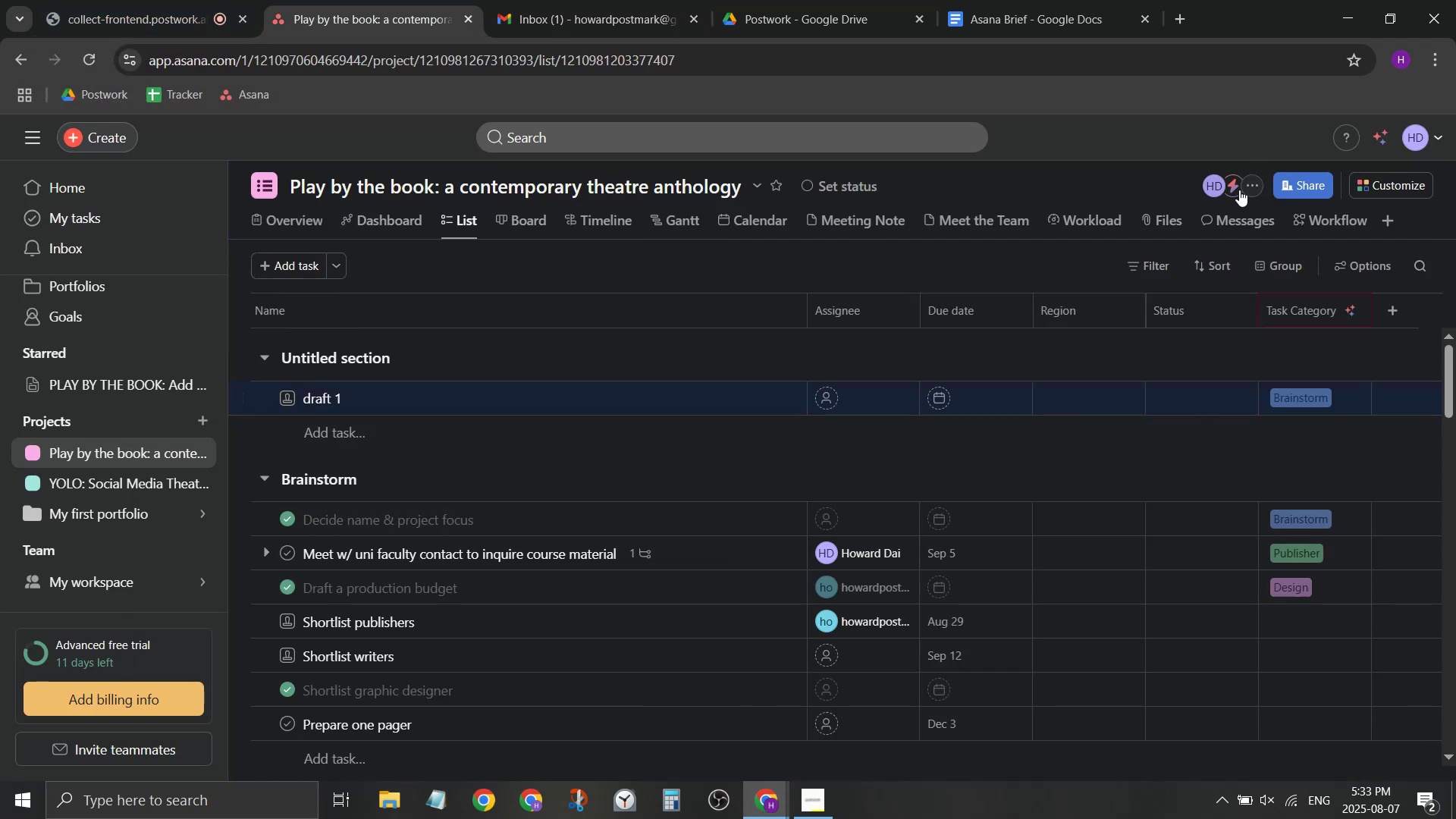 
left_click([1232, 189])
 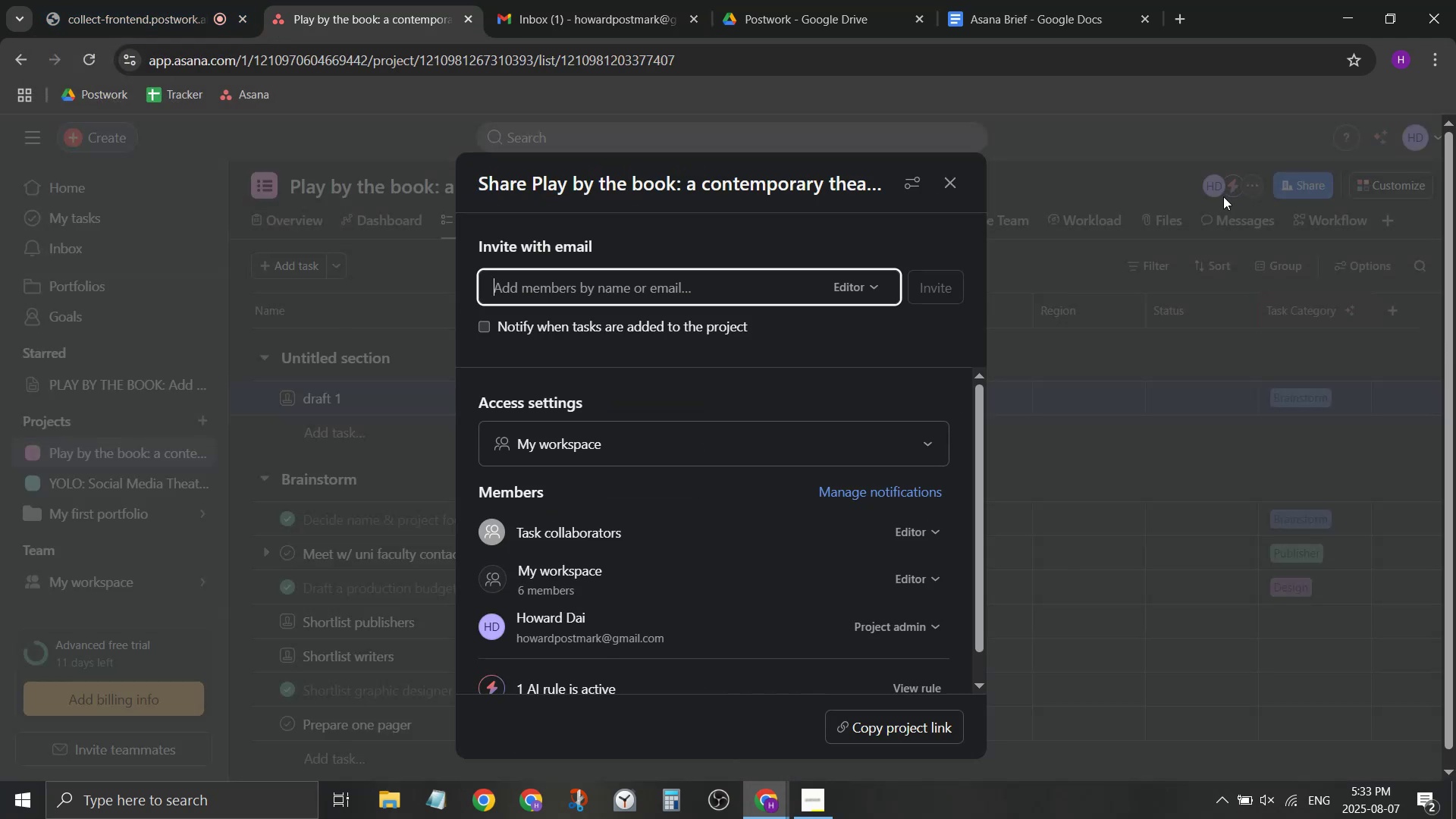 
scroll: coordinate [774, 487], scroll_direction: down, amount: 4.0
 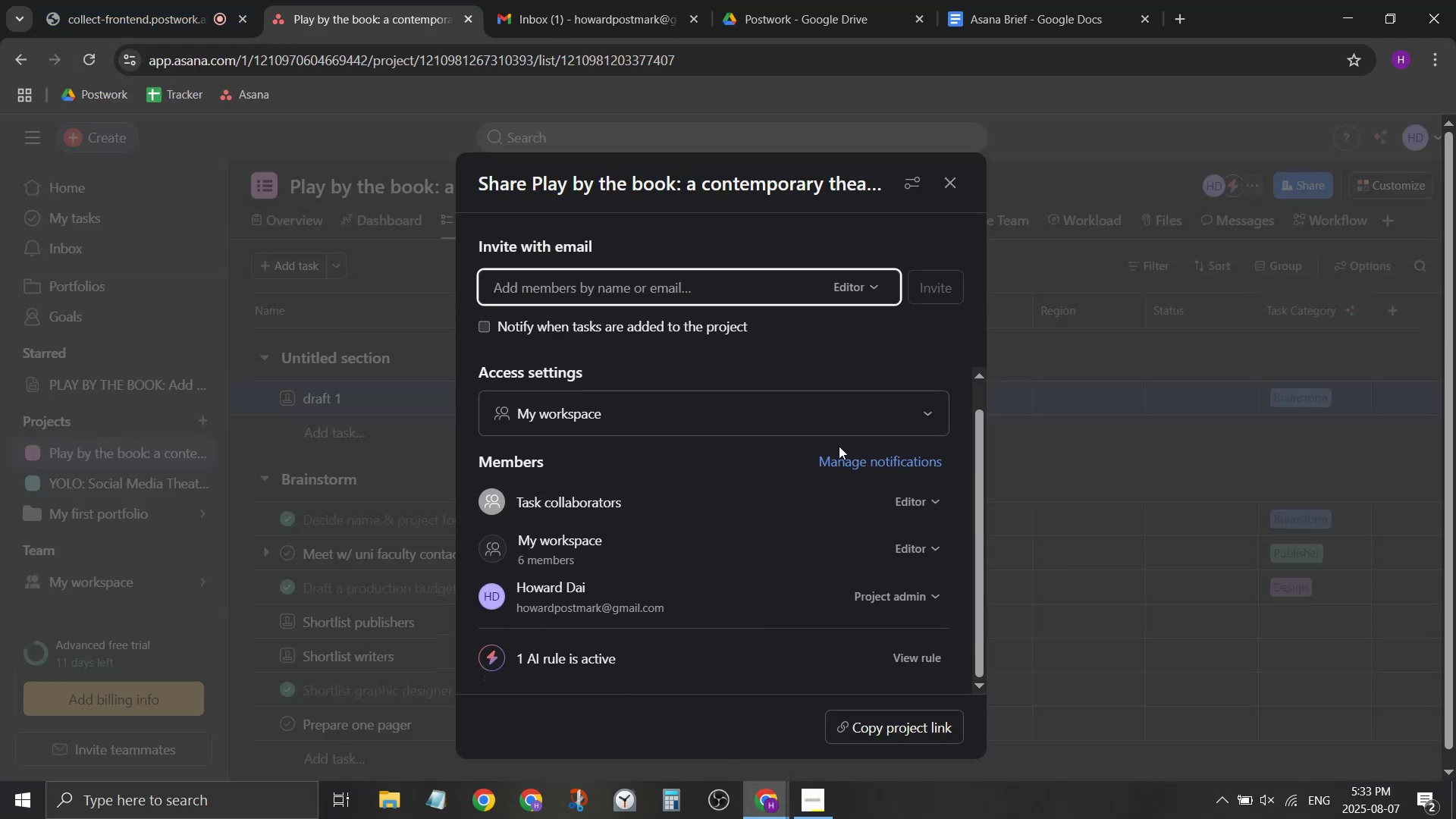 
scroll: coordinate [931, 366], scroll_direction: up, amount: 4.0
 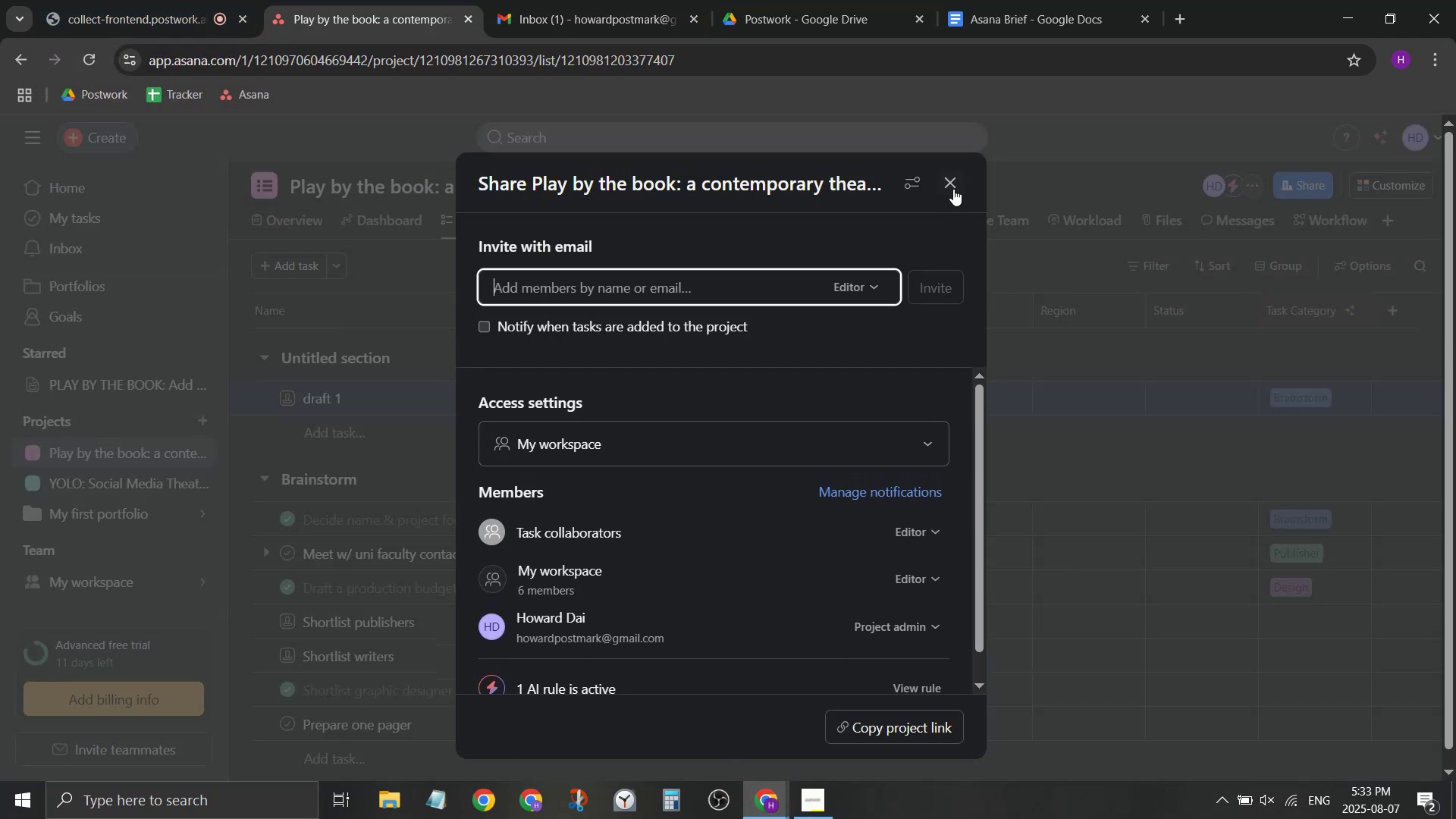 
left_click([953, 189])
 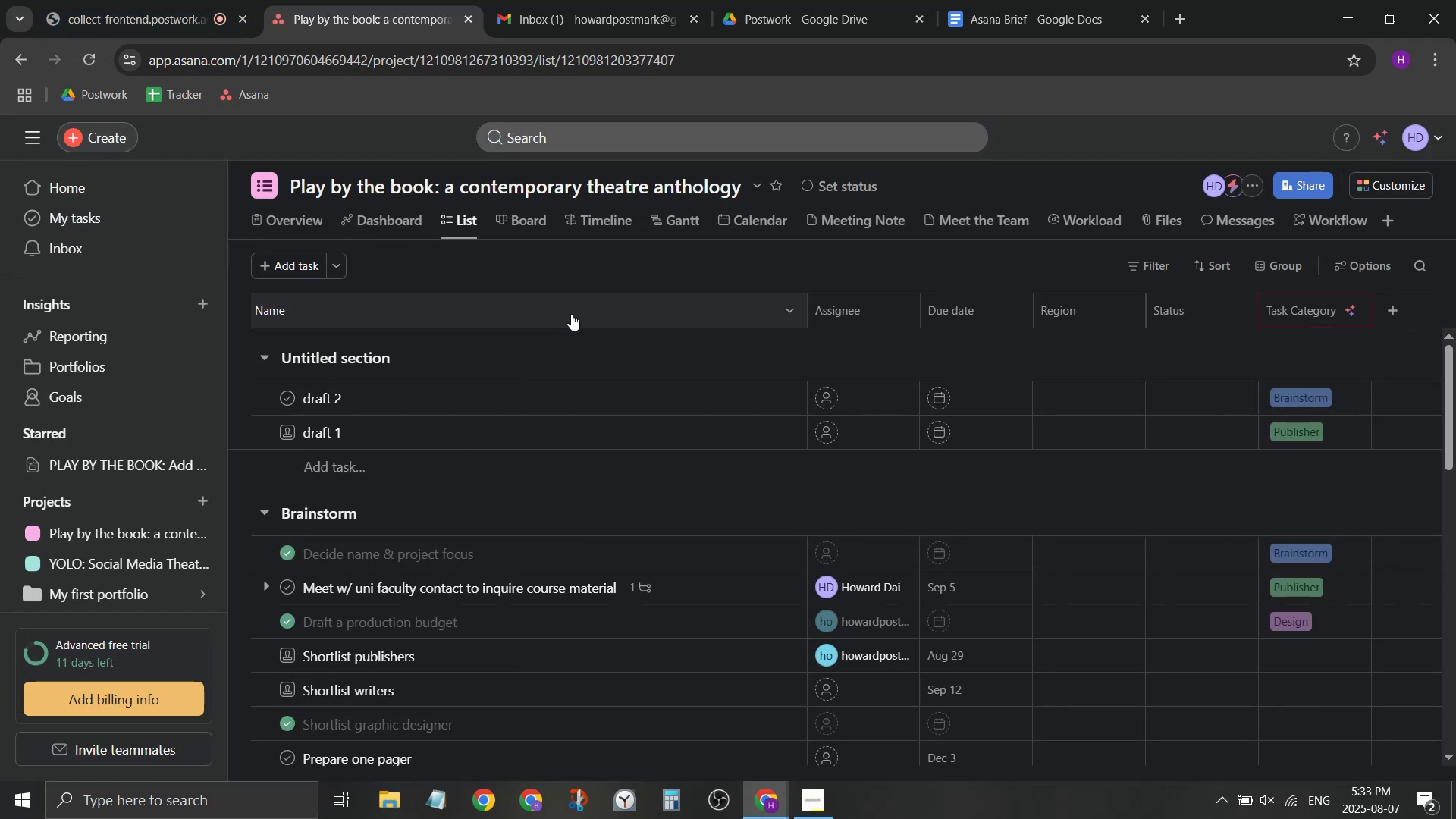 
wait(13.96)
 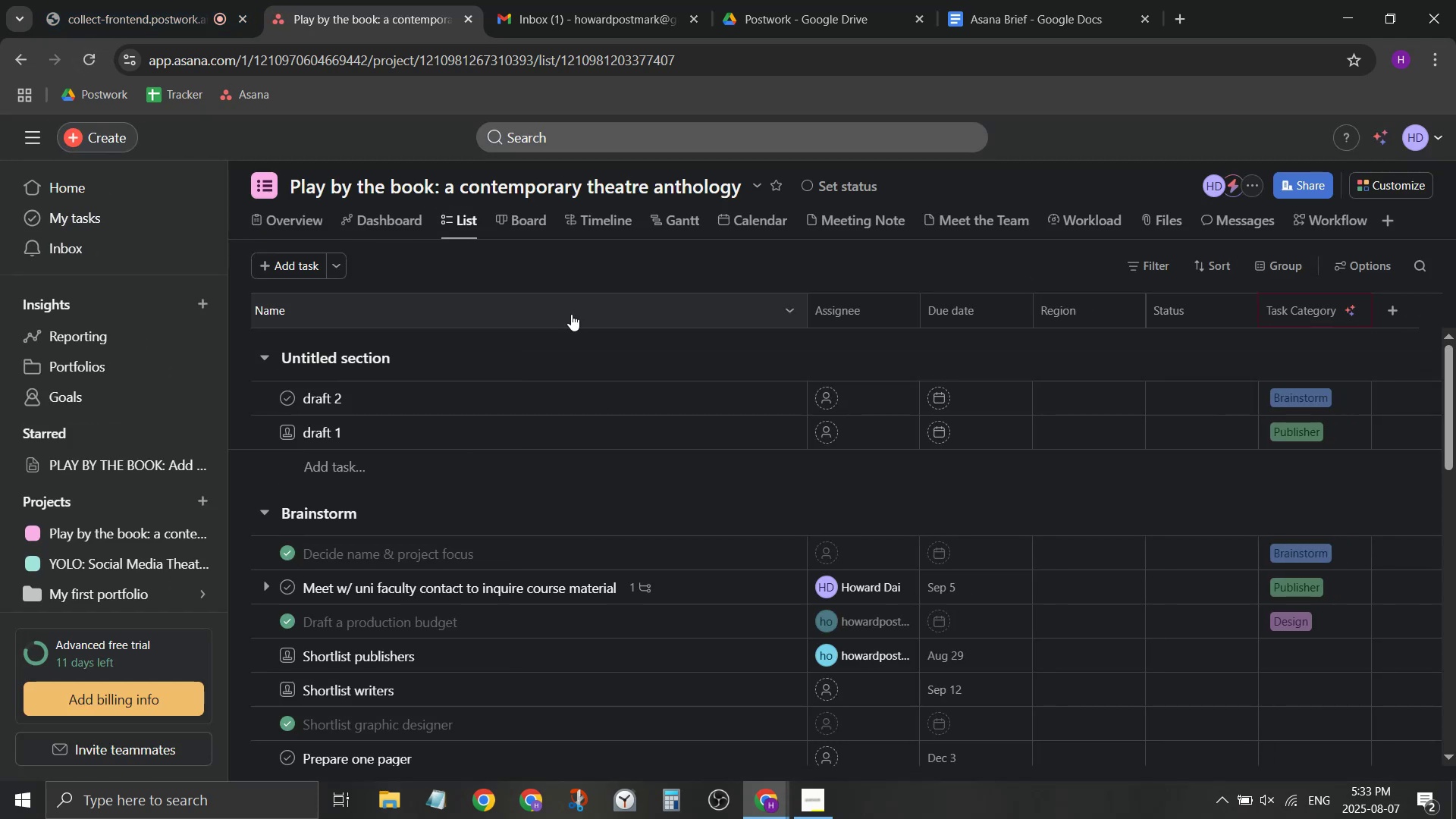 
scroll: coordinate [502, 507], scroll_direction: down, amount: 13.0
 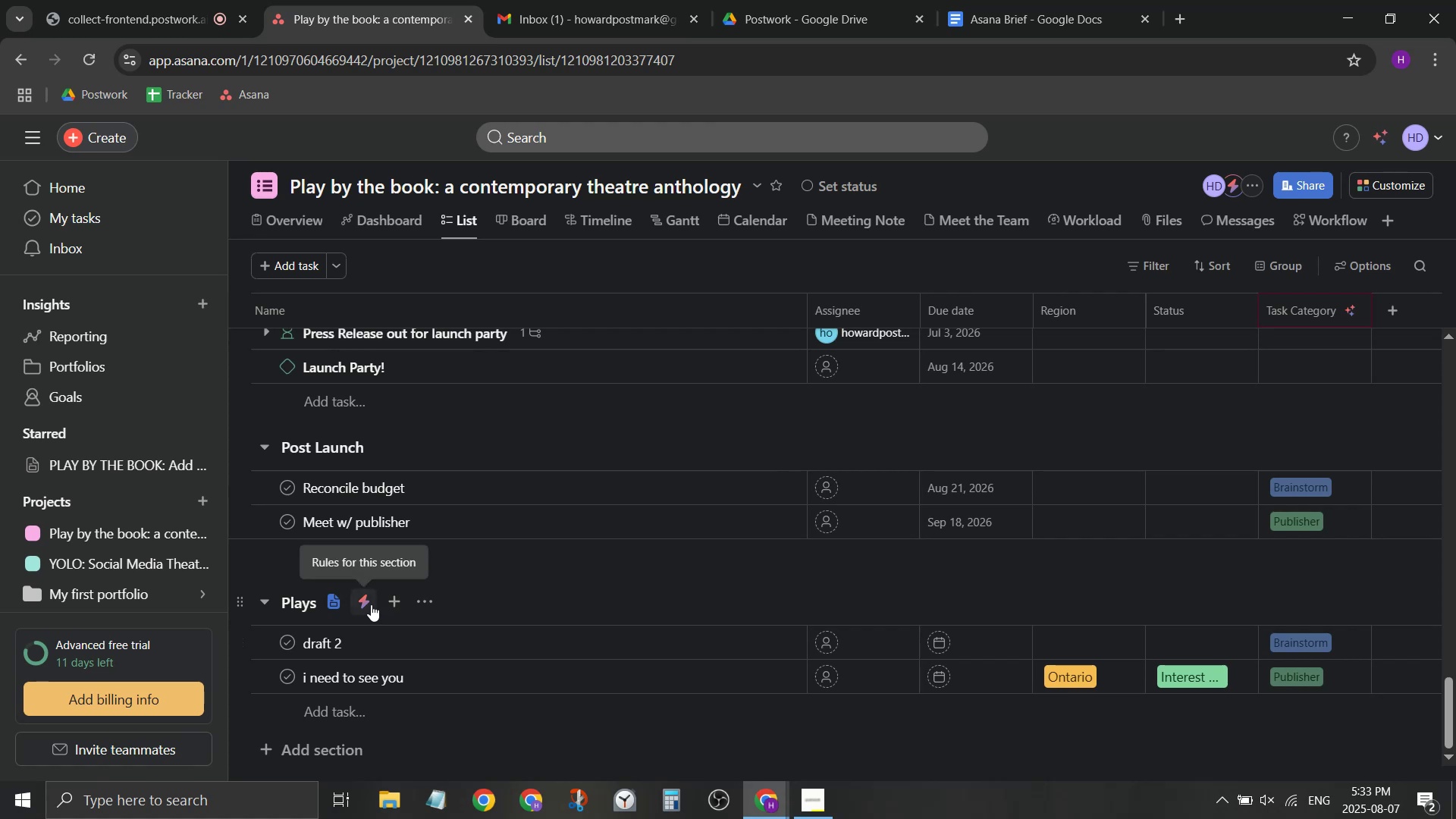 
wait(6.85)
 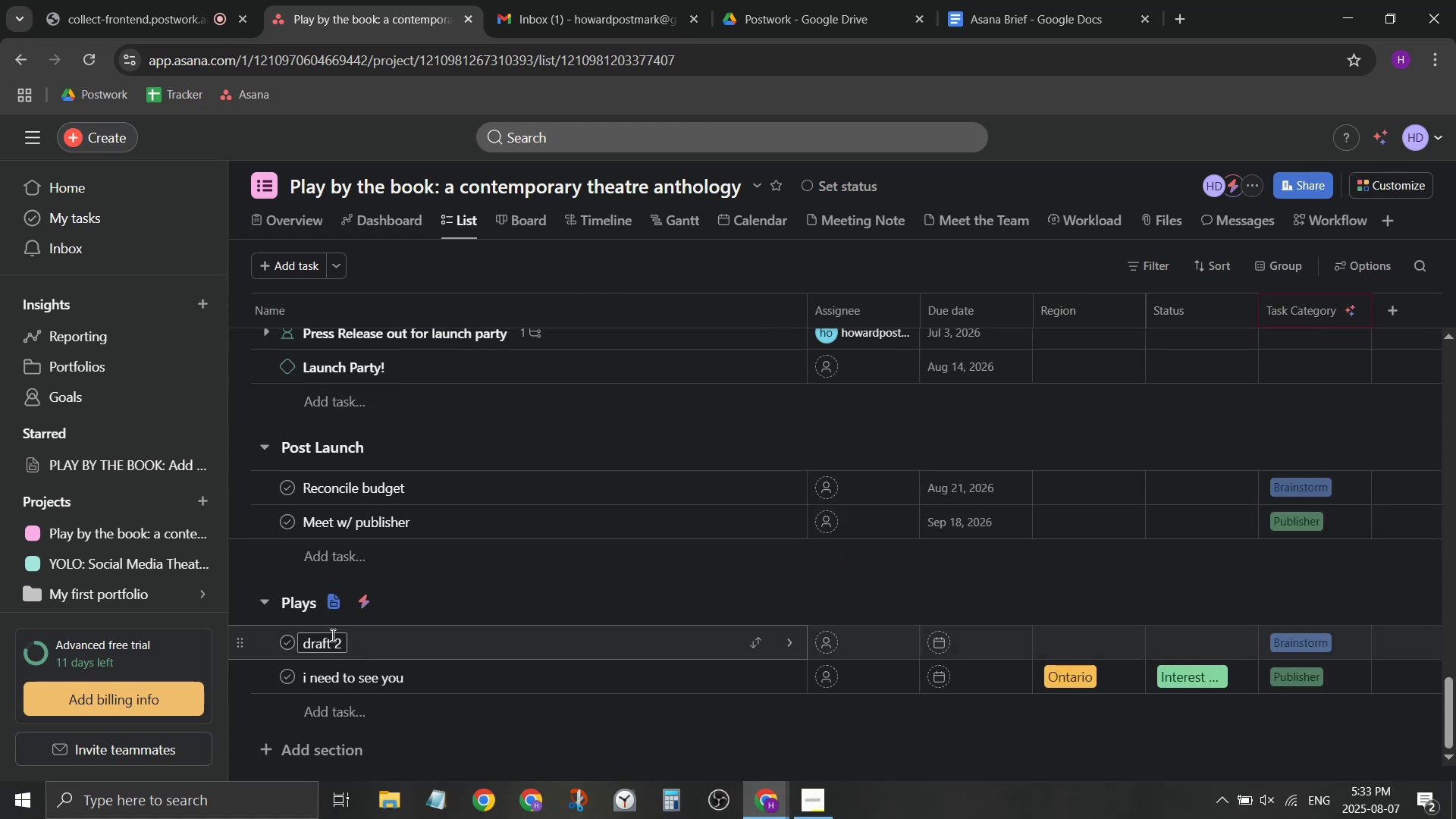 
left_click([371, 604])
 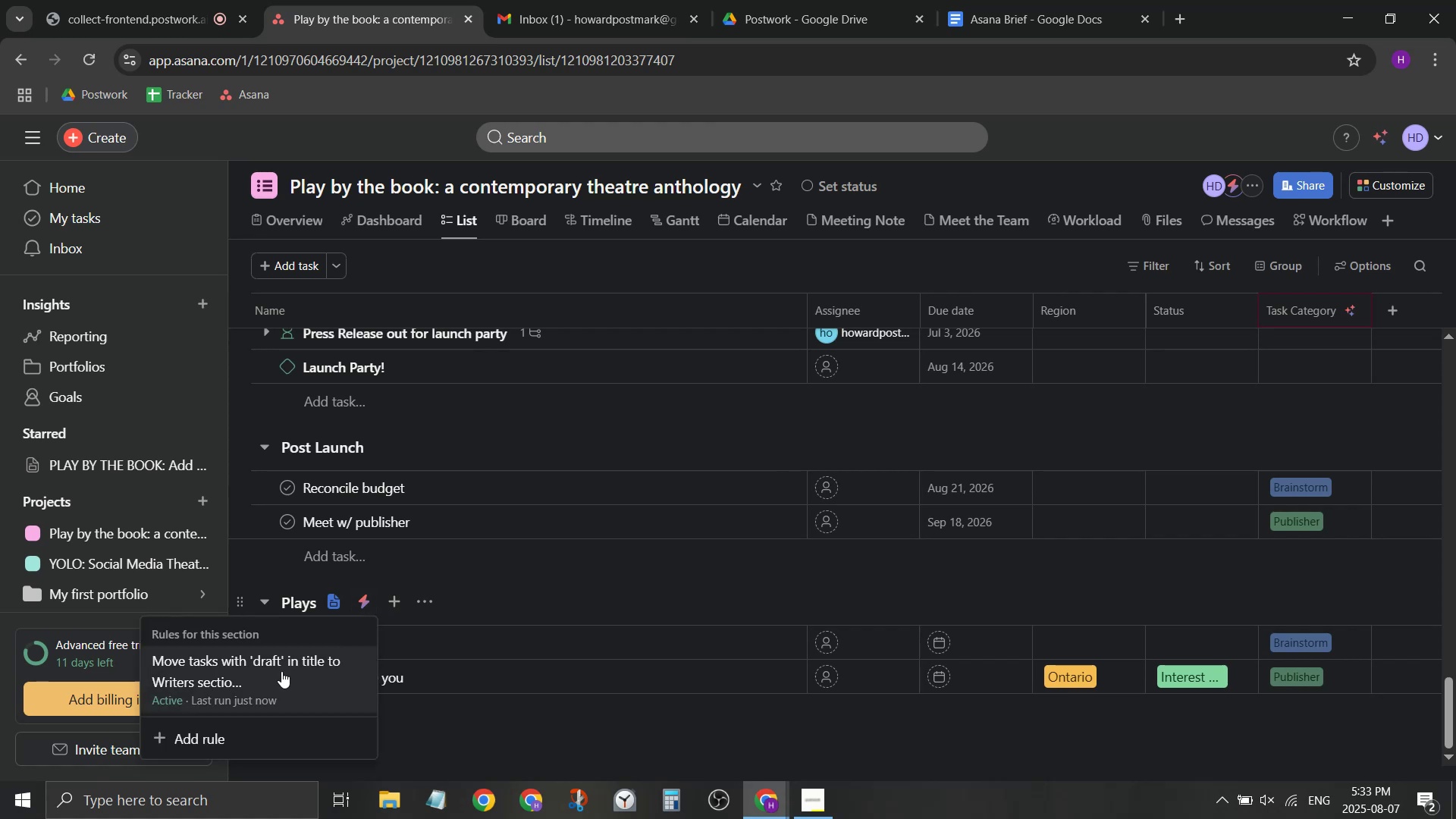 
left_click([281, 672])
 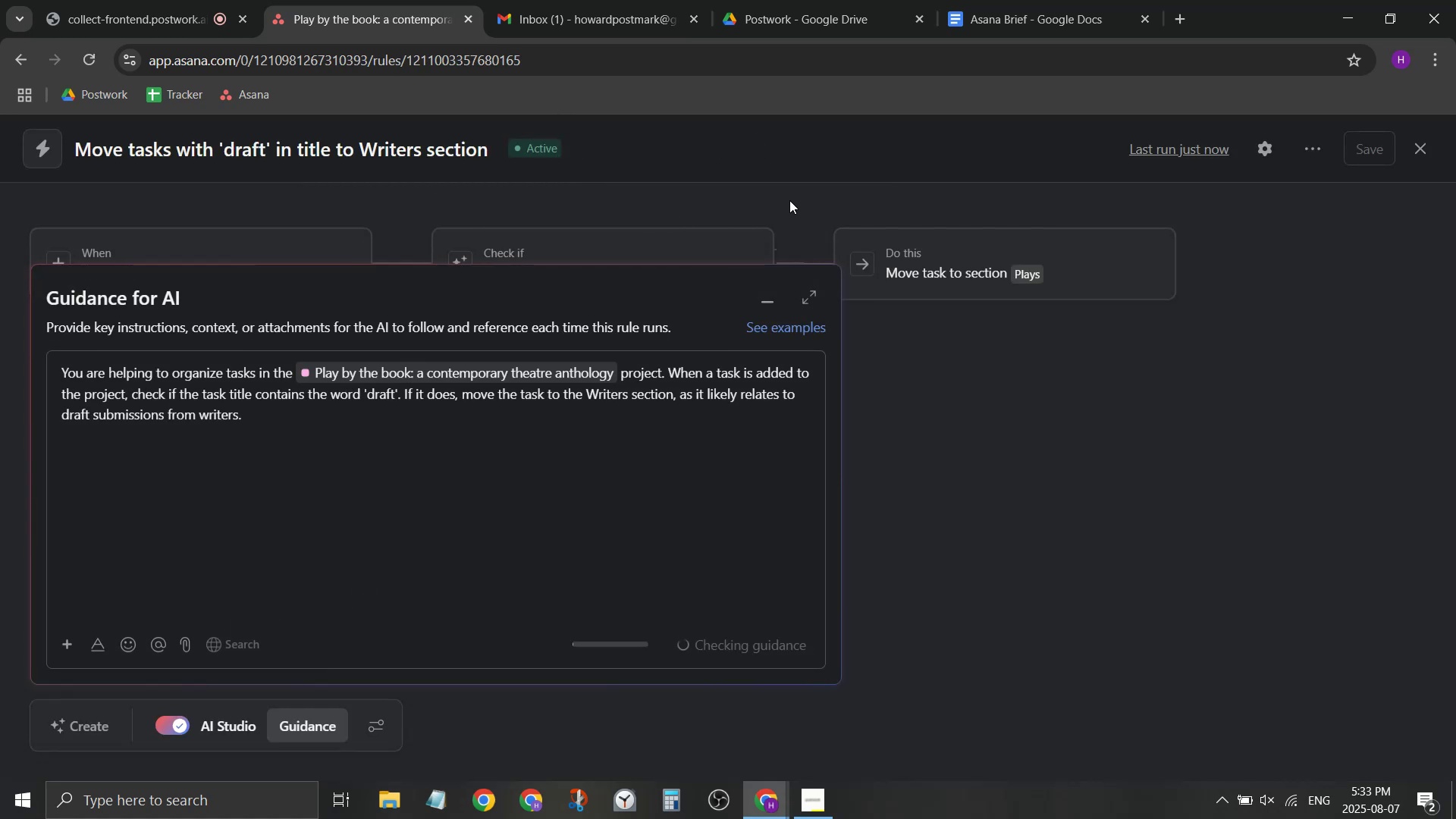 
left_click([795, 184])
 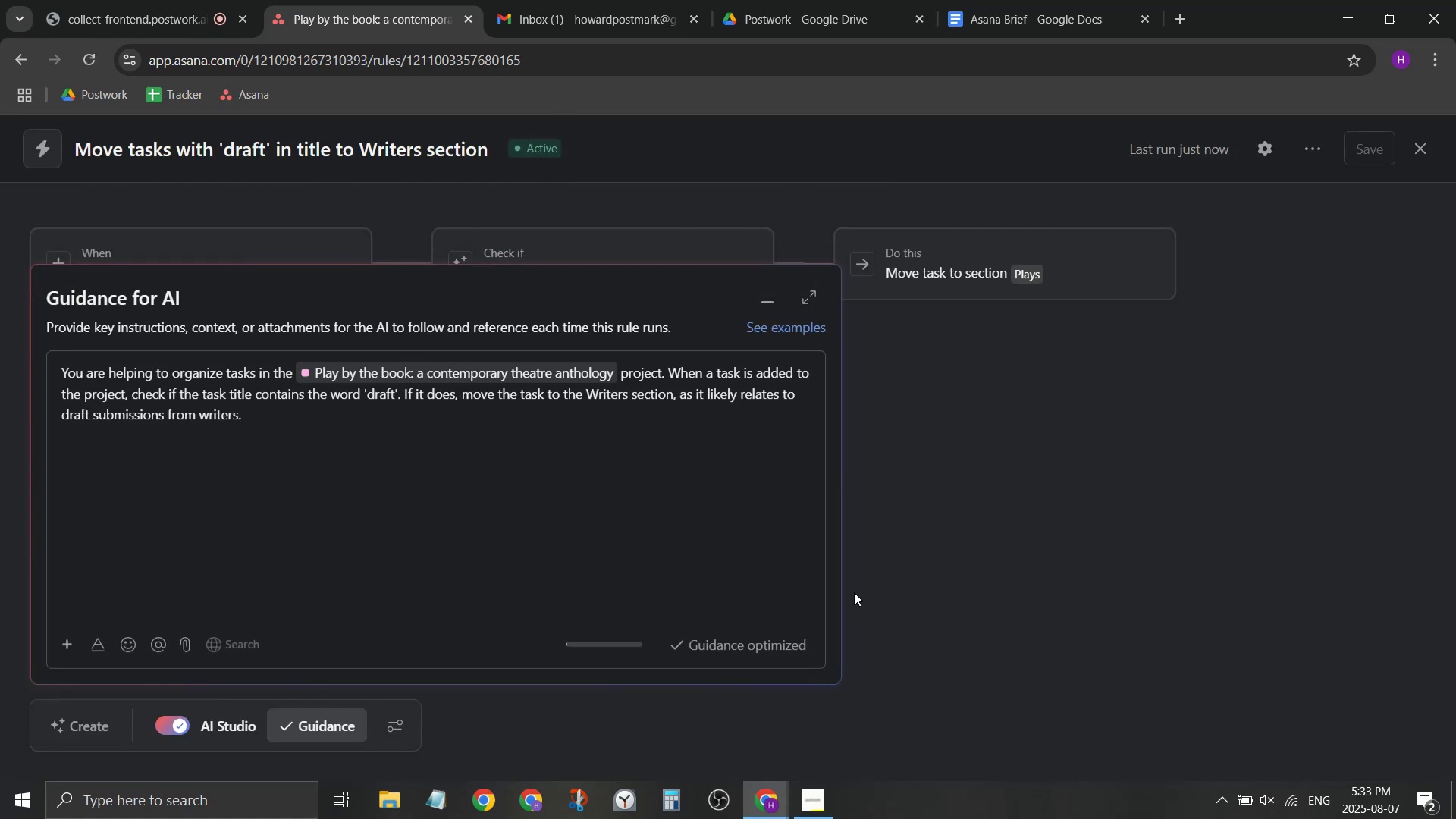 
left_click([973, 582])
 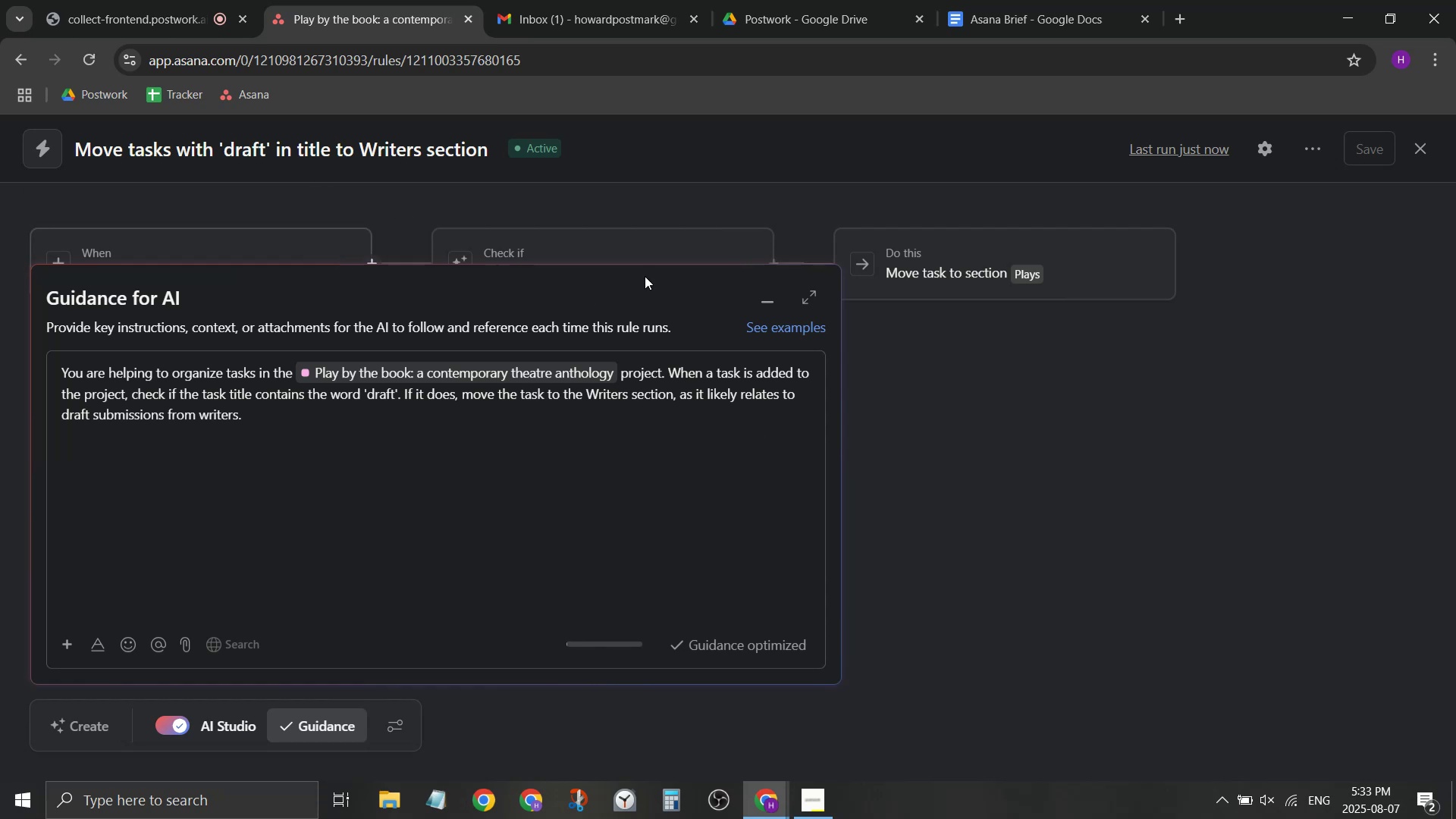 
mouse_move([822, 285])
 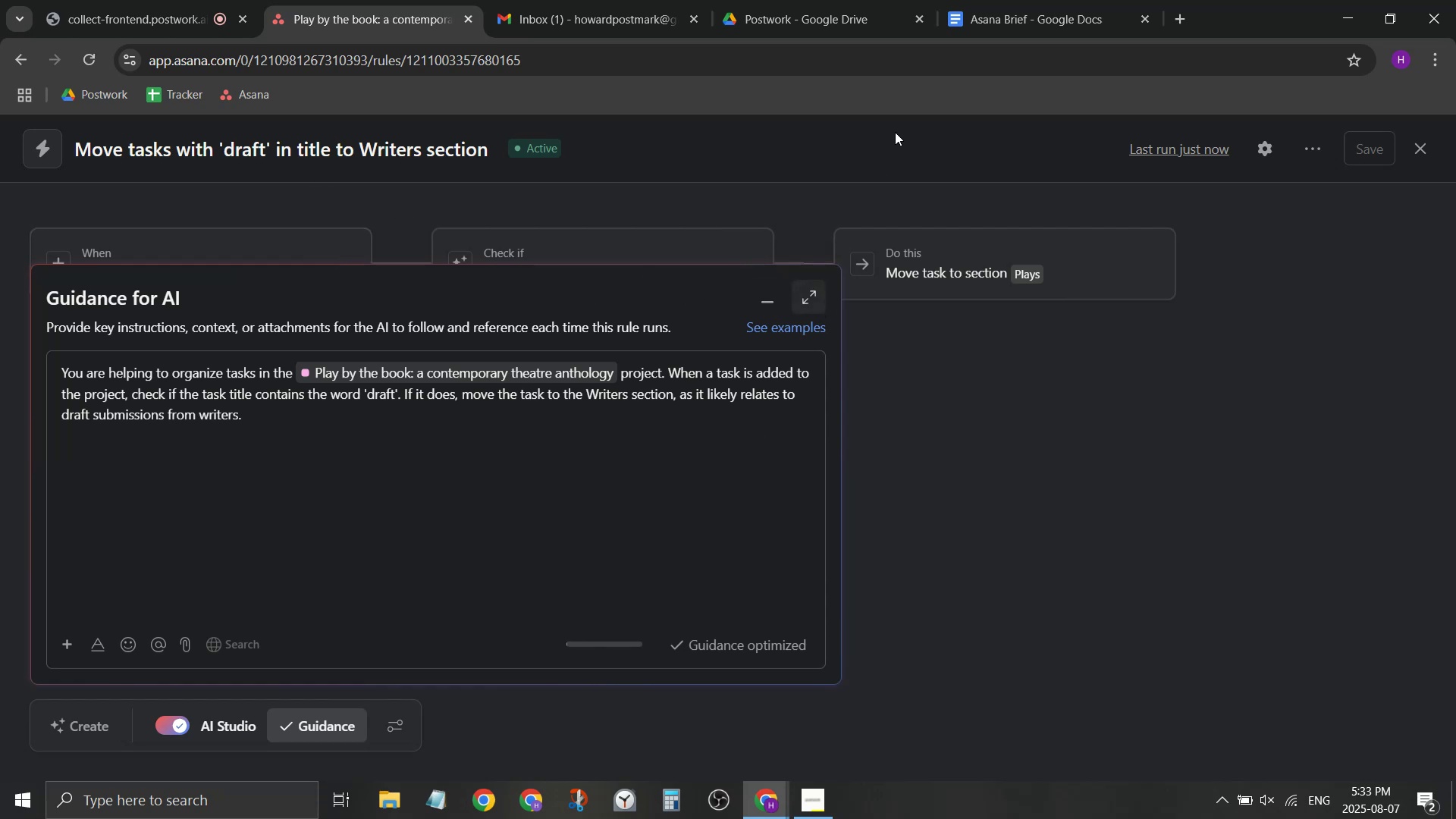 
left_click([895, 132])
 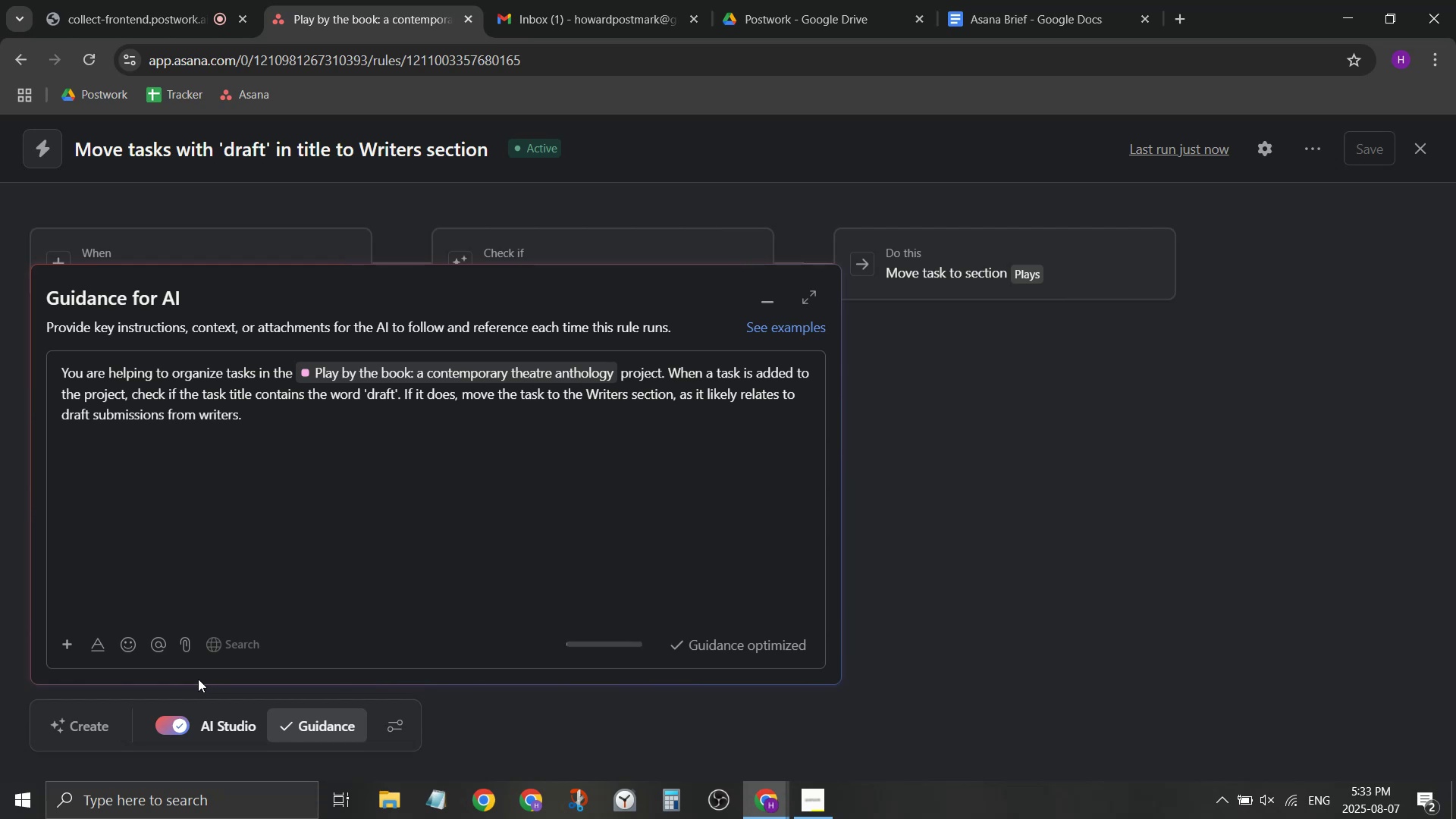 
wait(11.99)
 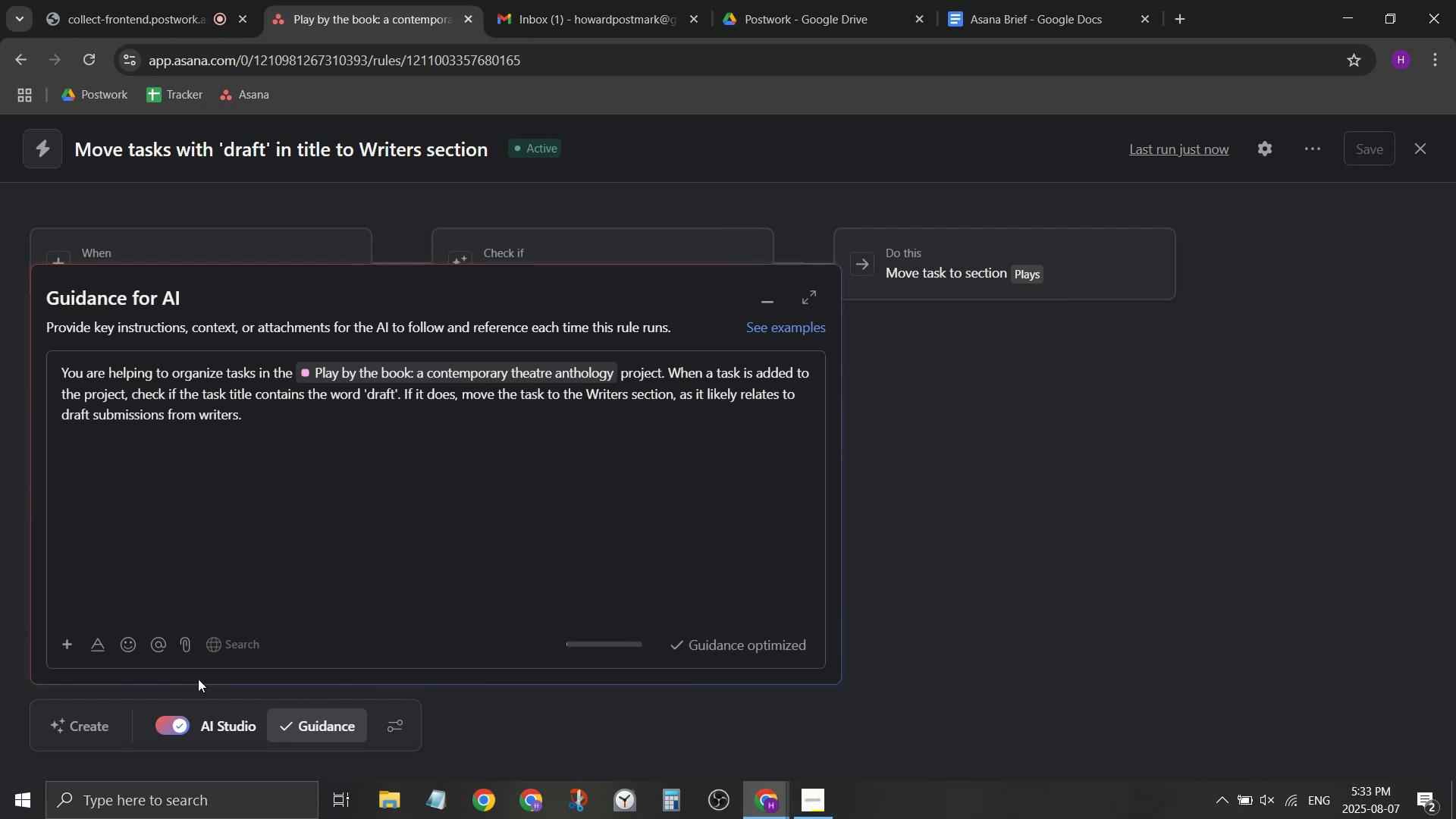 
left_click([1062, 491])
 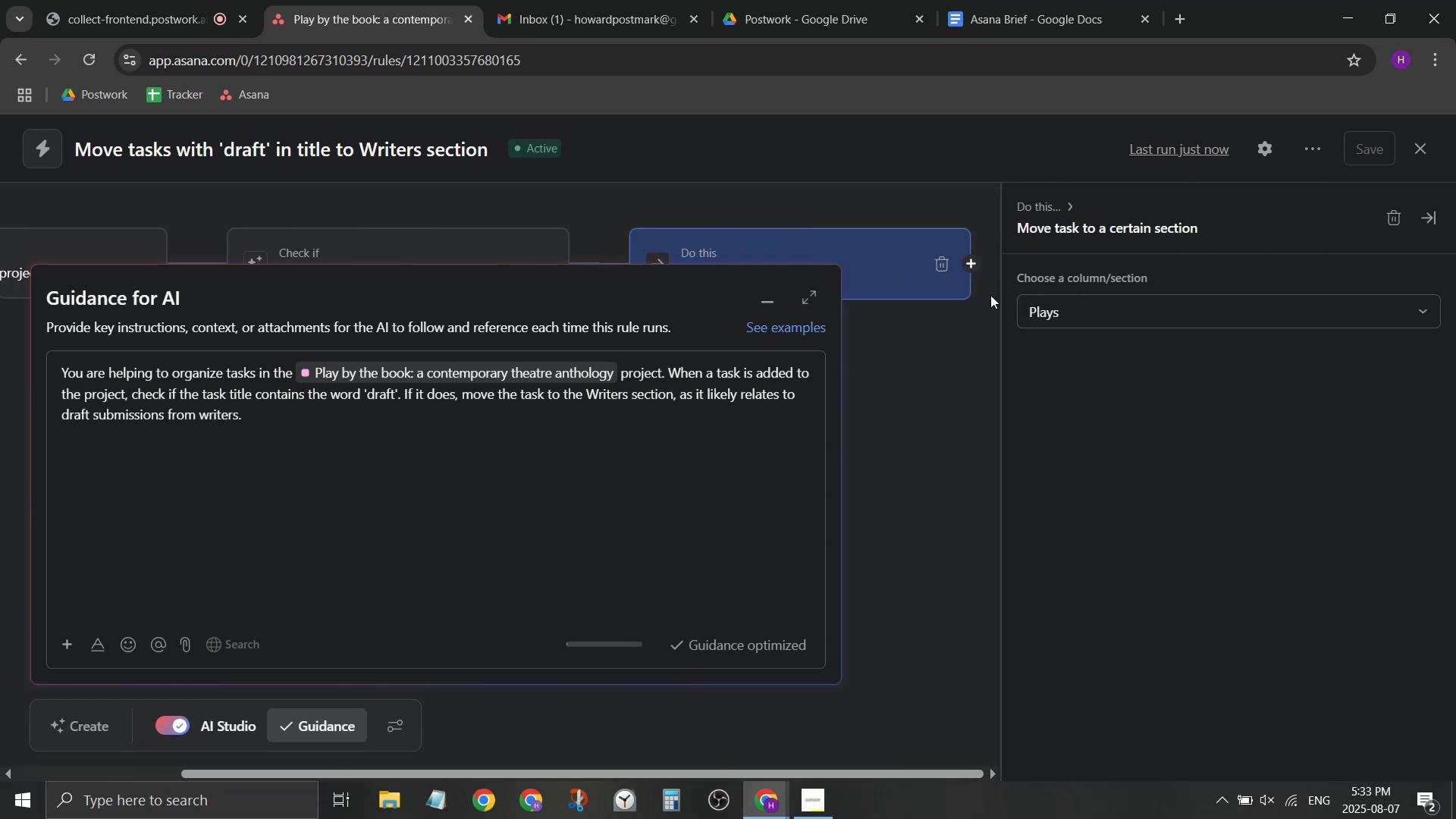 
mouse_move([1010, 264])
 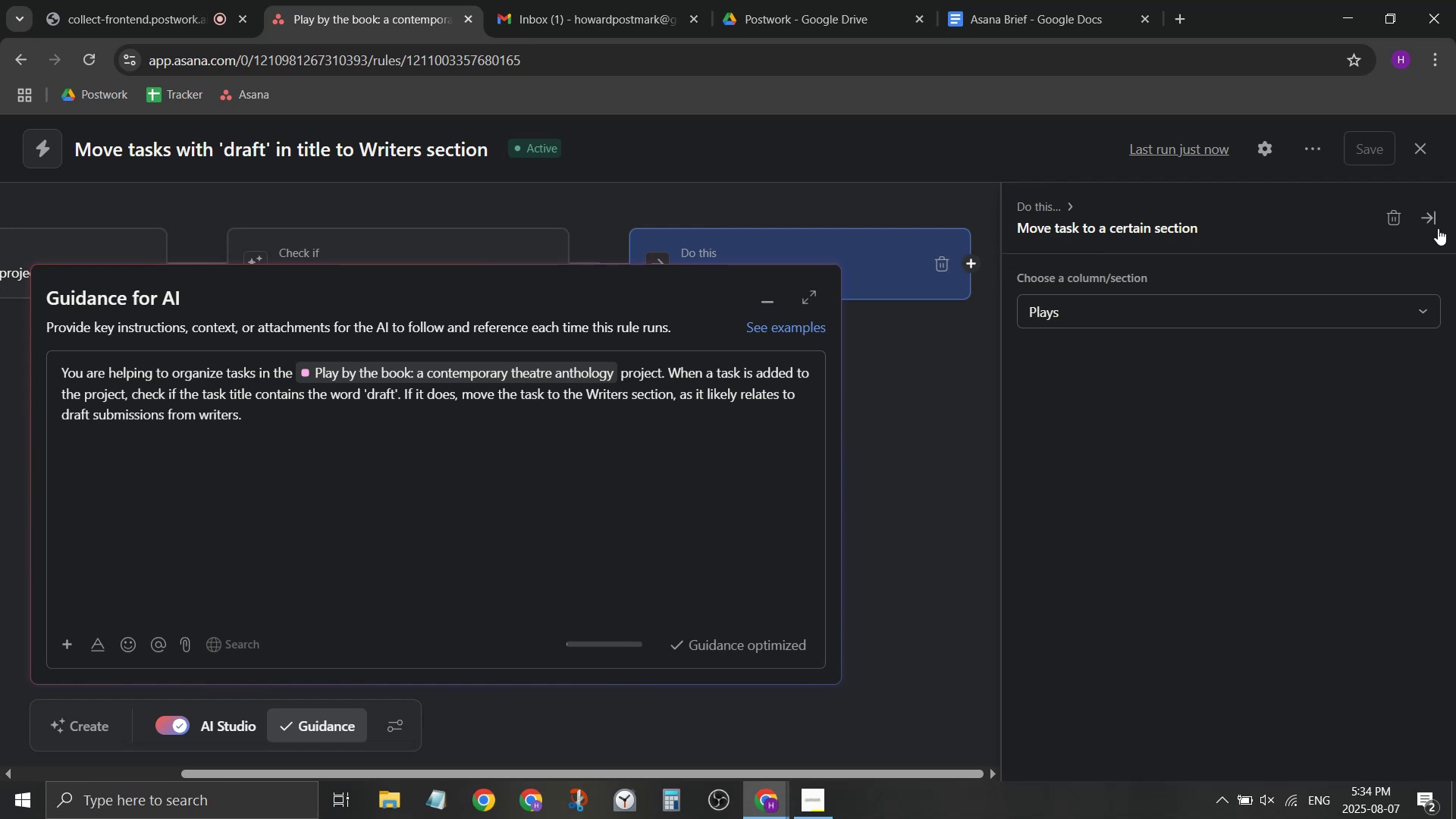 
left_click([1438, 226])
 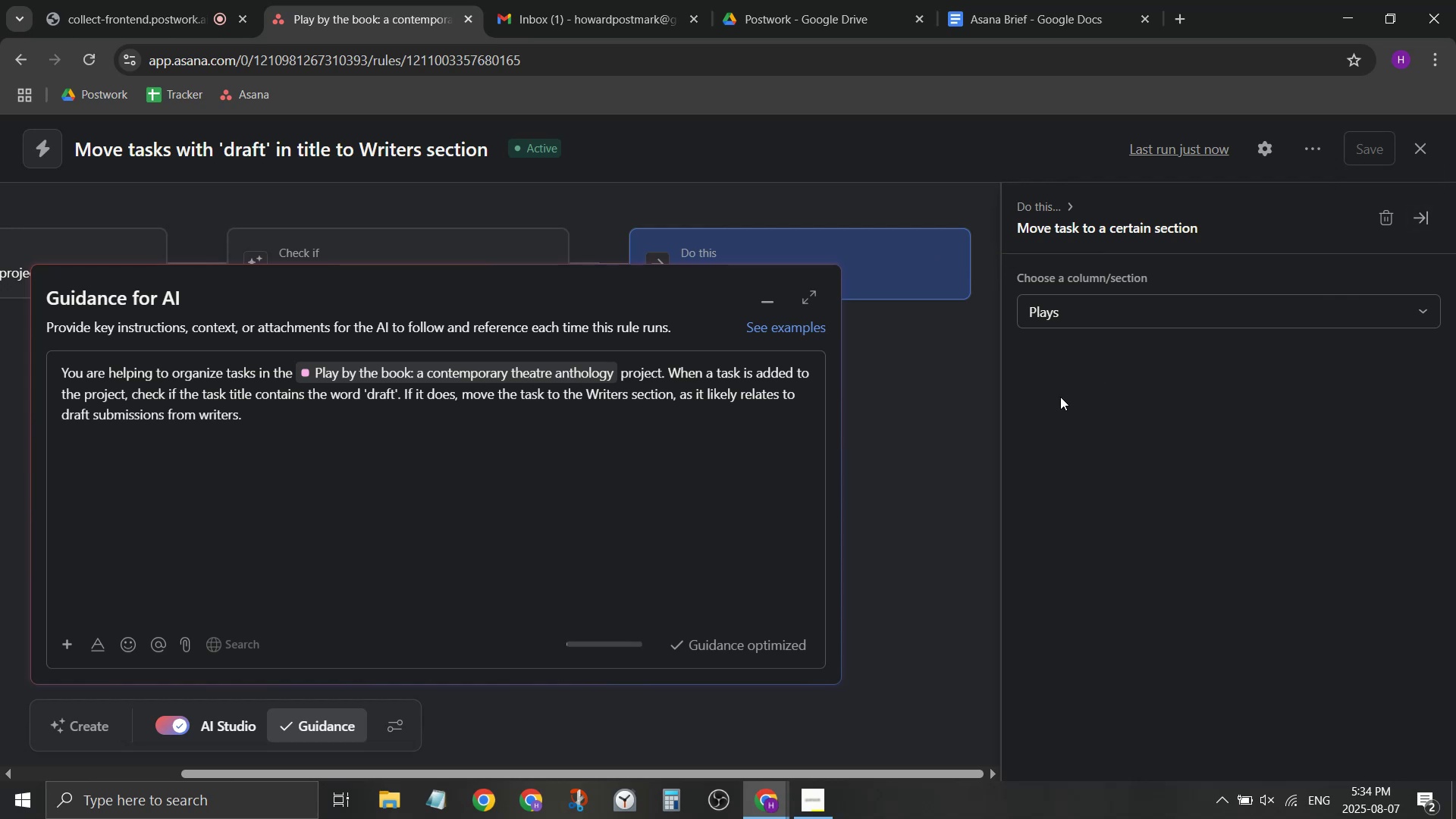 
left_click([932, 443])
 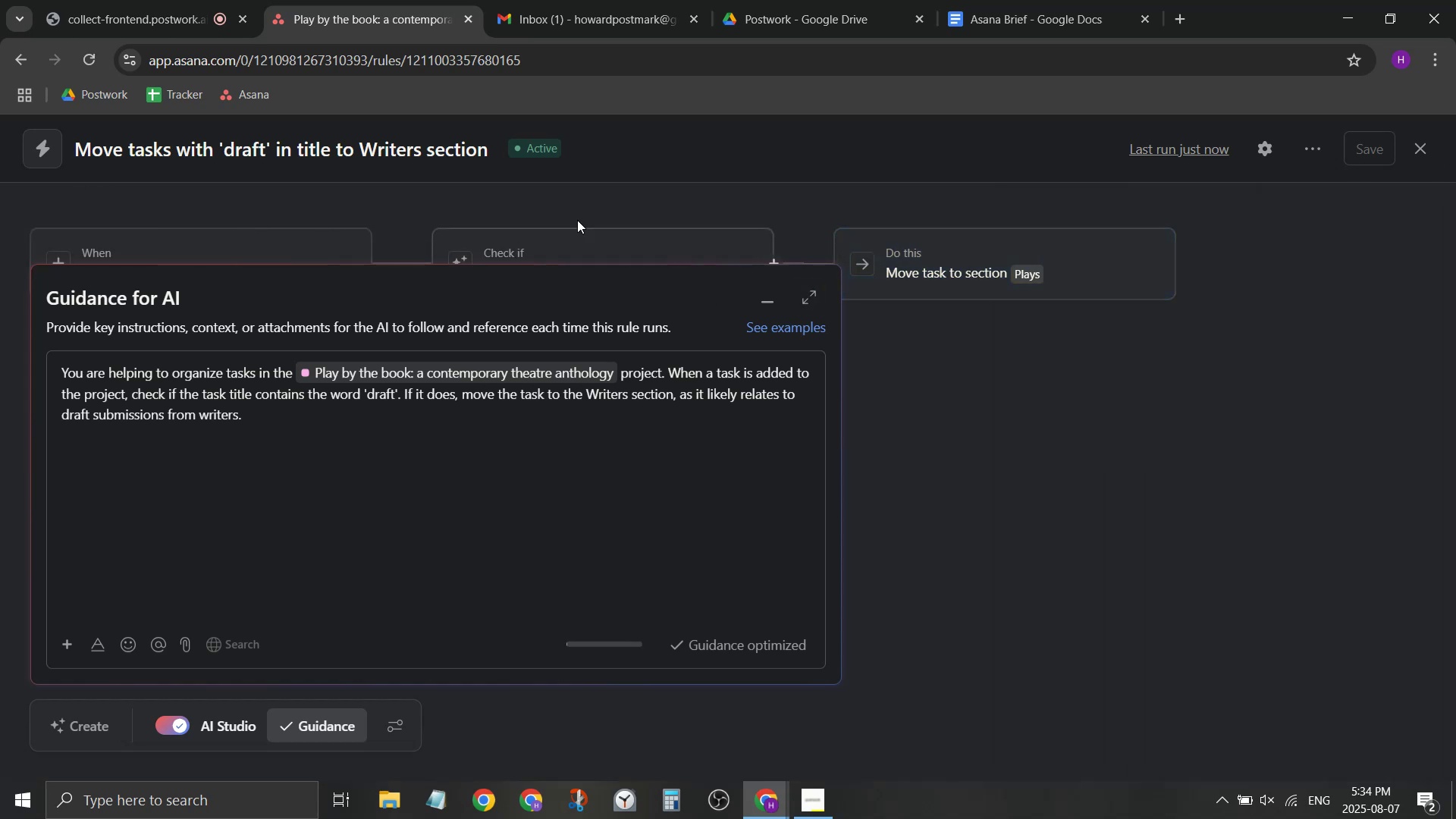 
left_click([956, 252])
 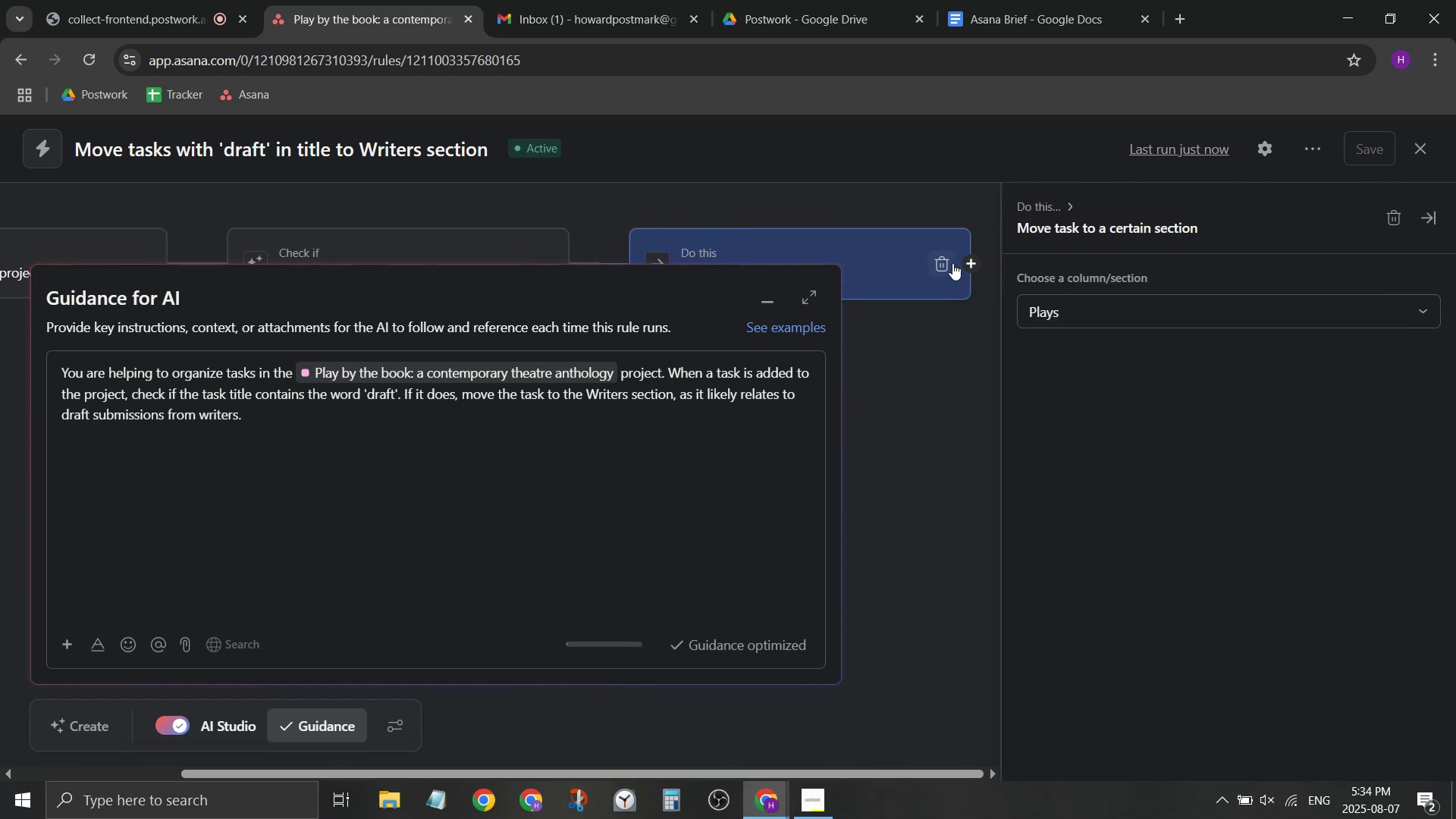 
left_click([970, 265])
 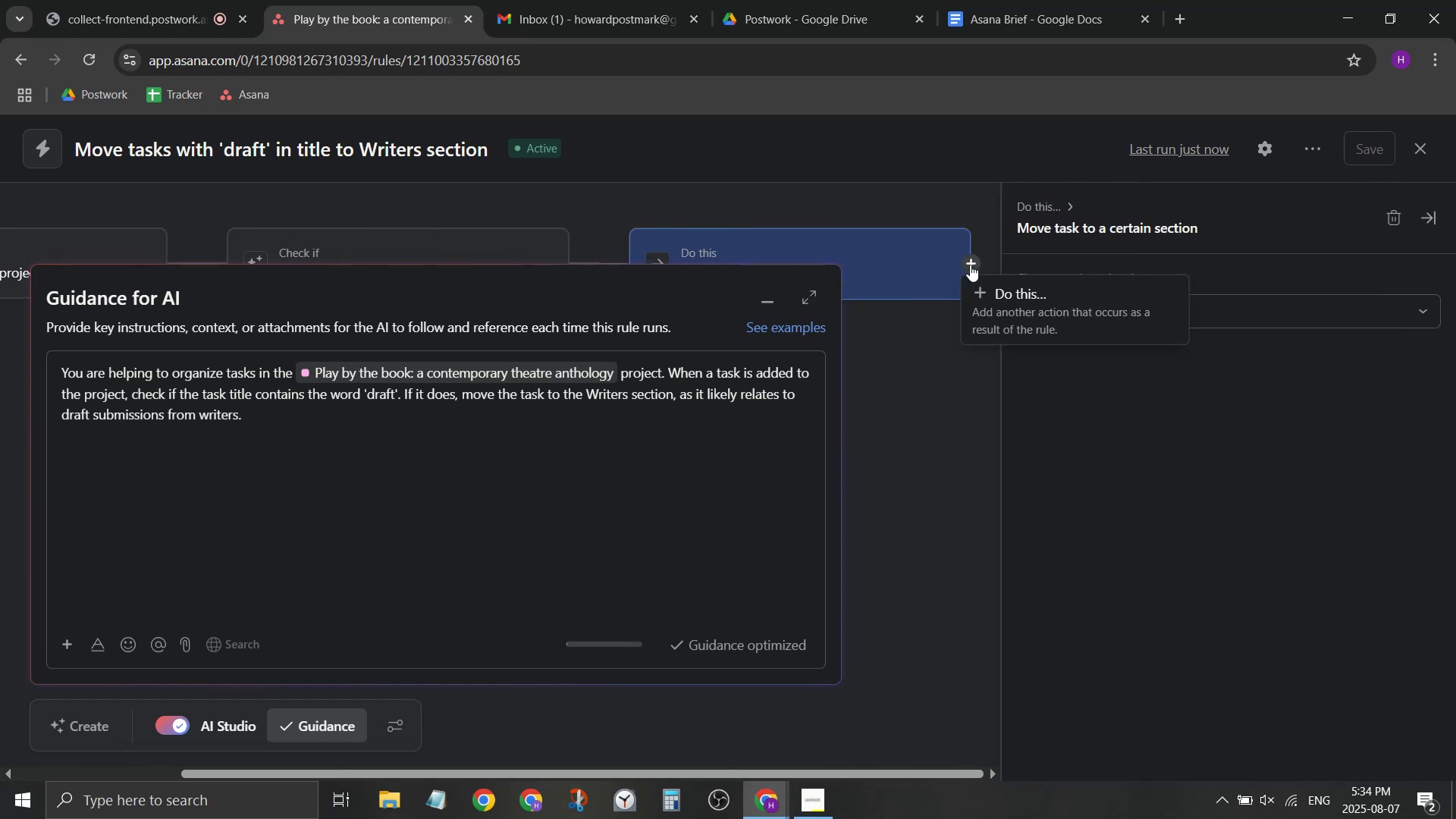 
left_click([1006, 328])
 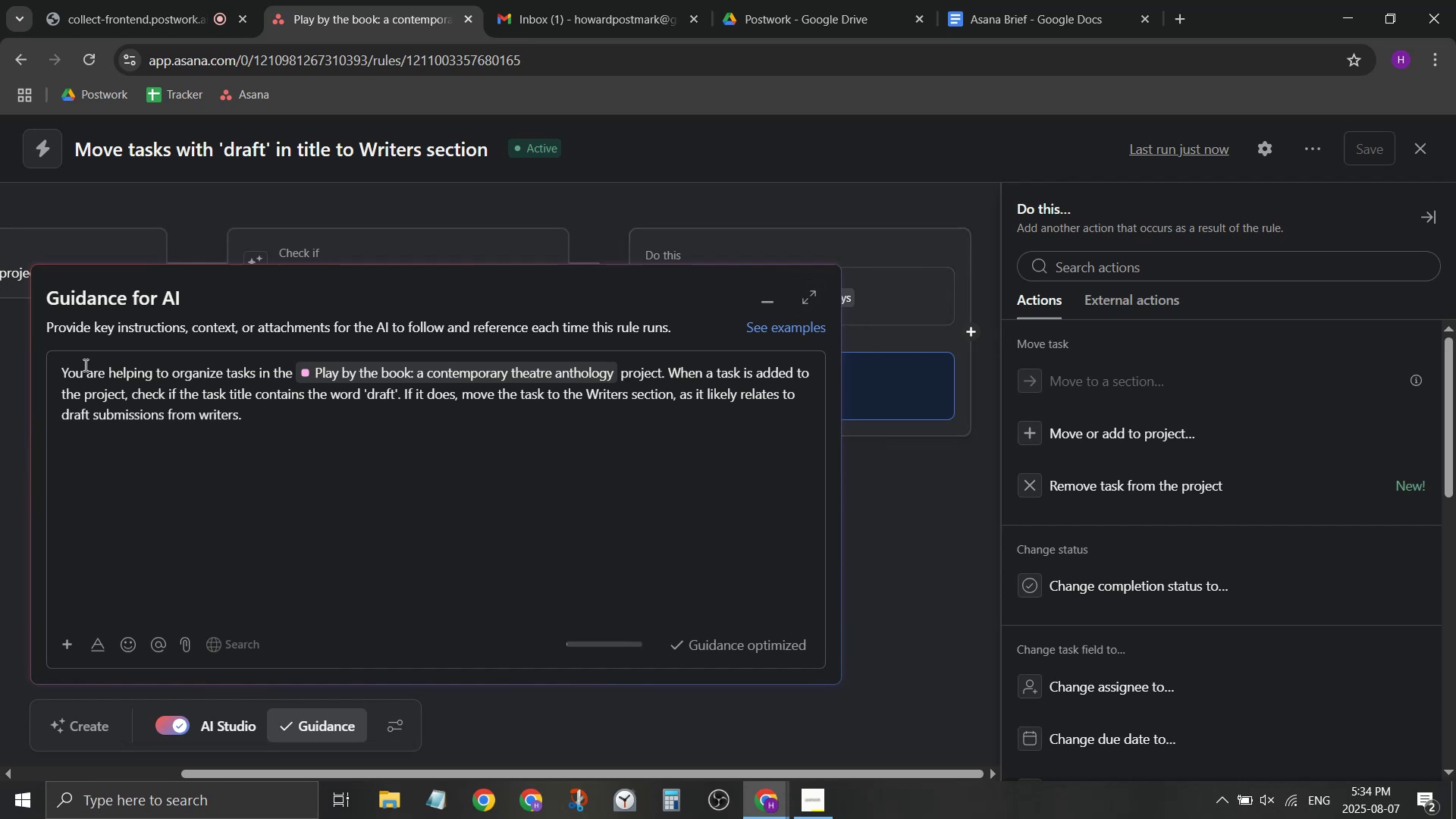 
left_click([701, 293])
 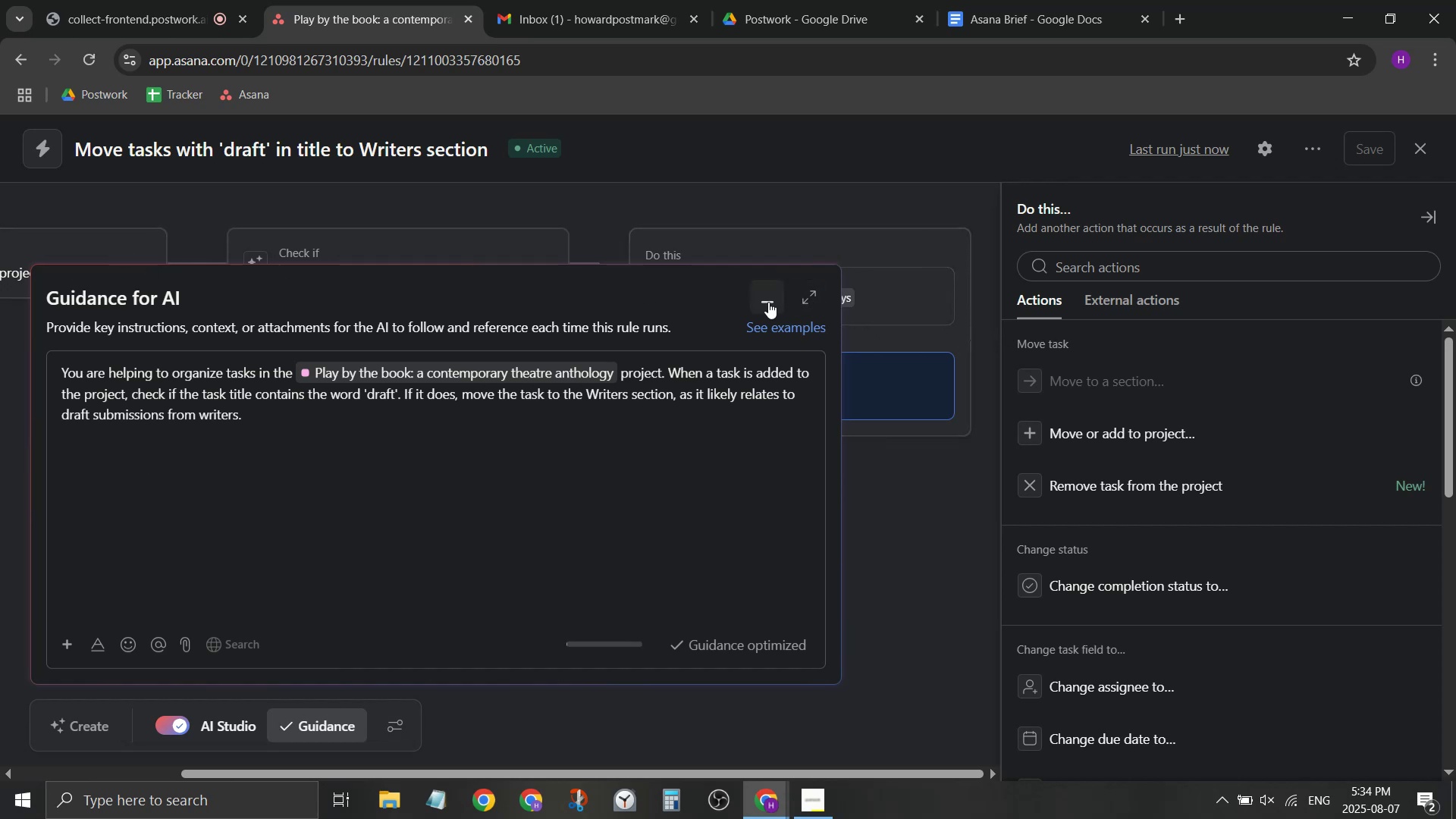 
left_click([768, 302])
 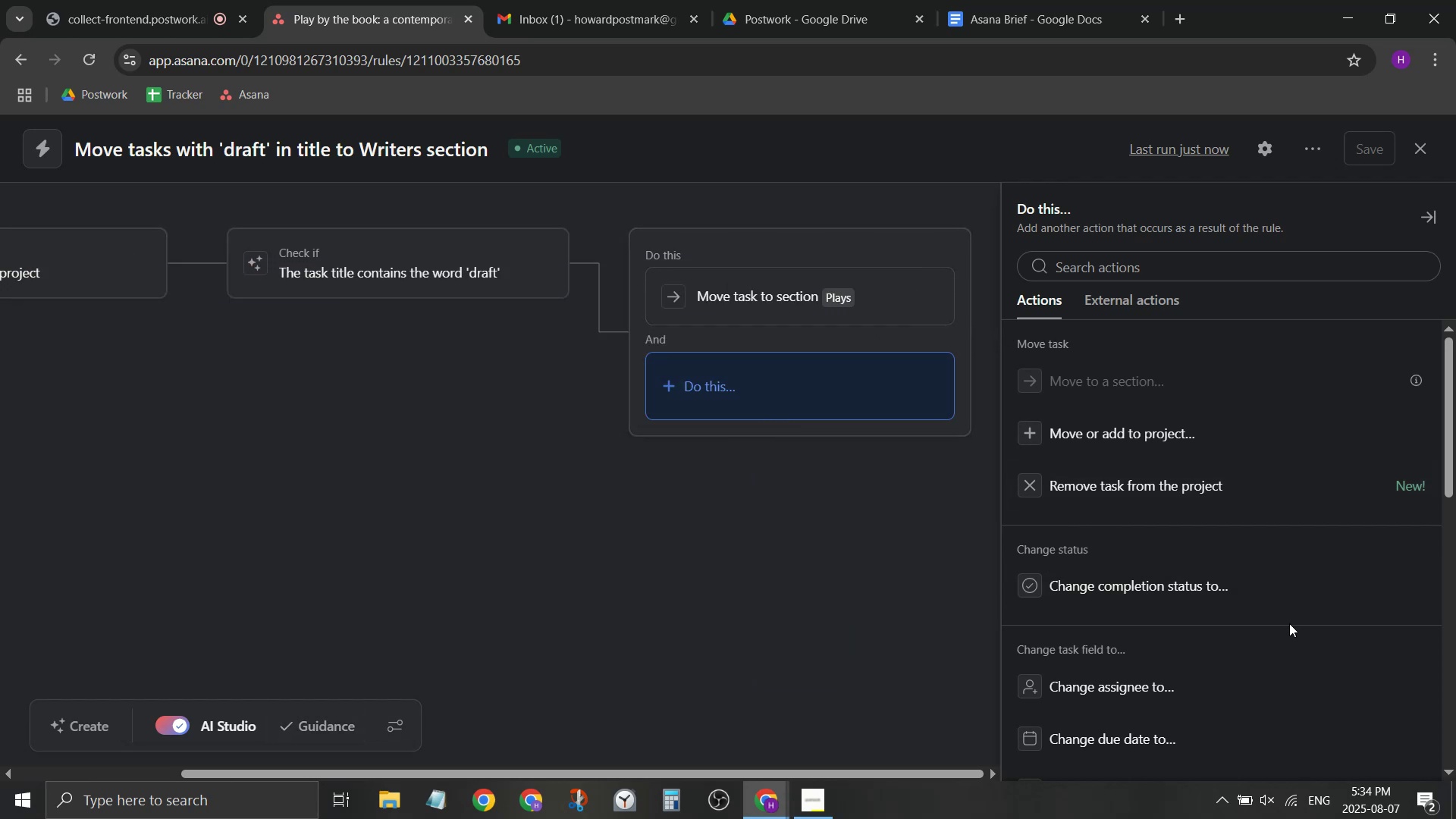 
scroll: coordinate [1253, 608], scroll_direction: down, amount: 6.0
 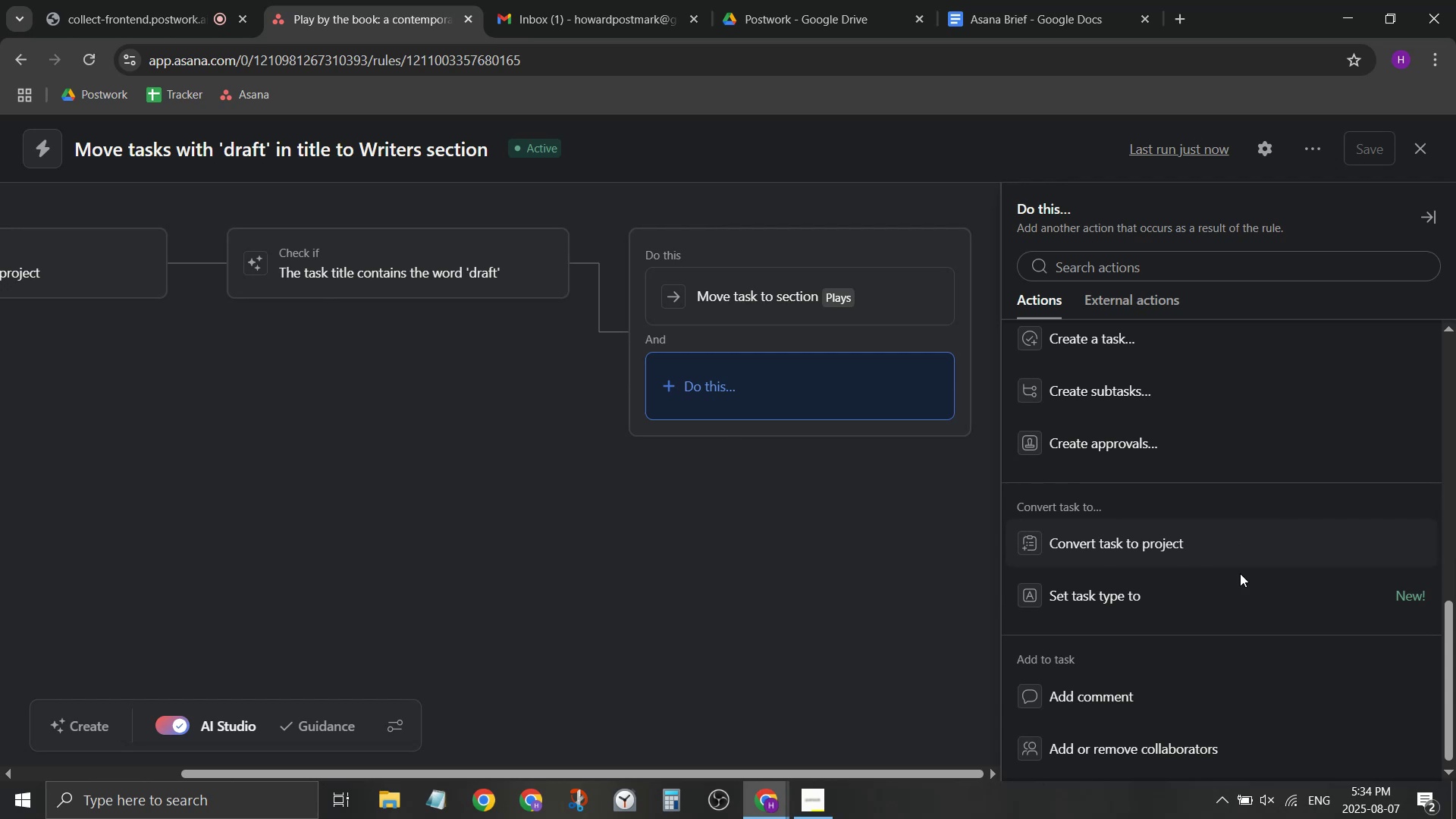 
left_click([1390, 604])
 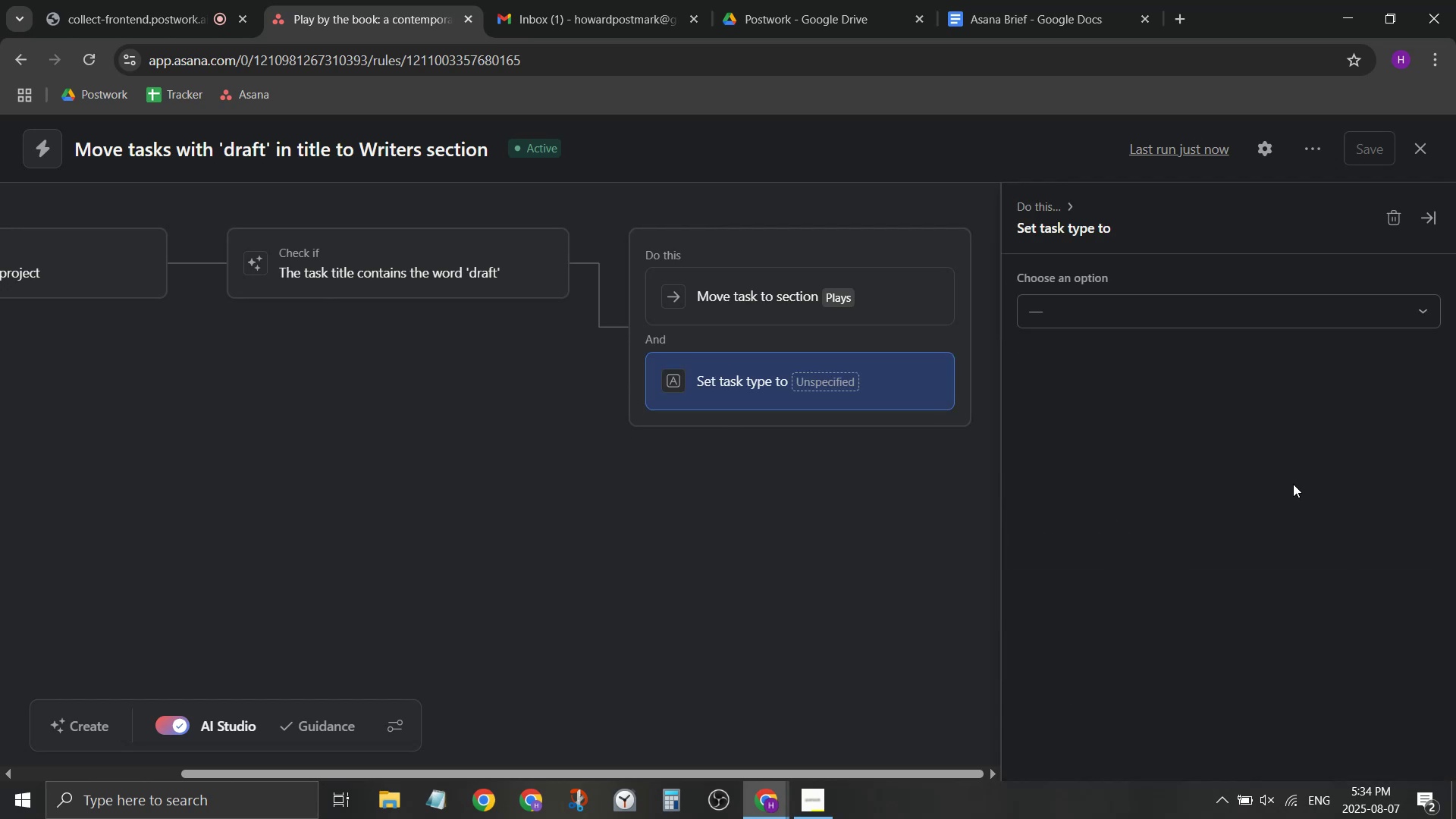 
left_click([1196, 318])
 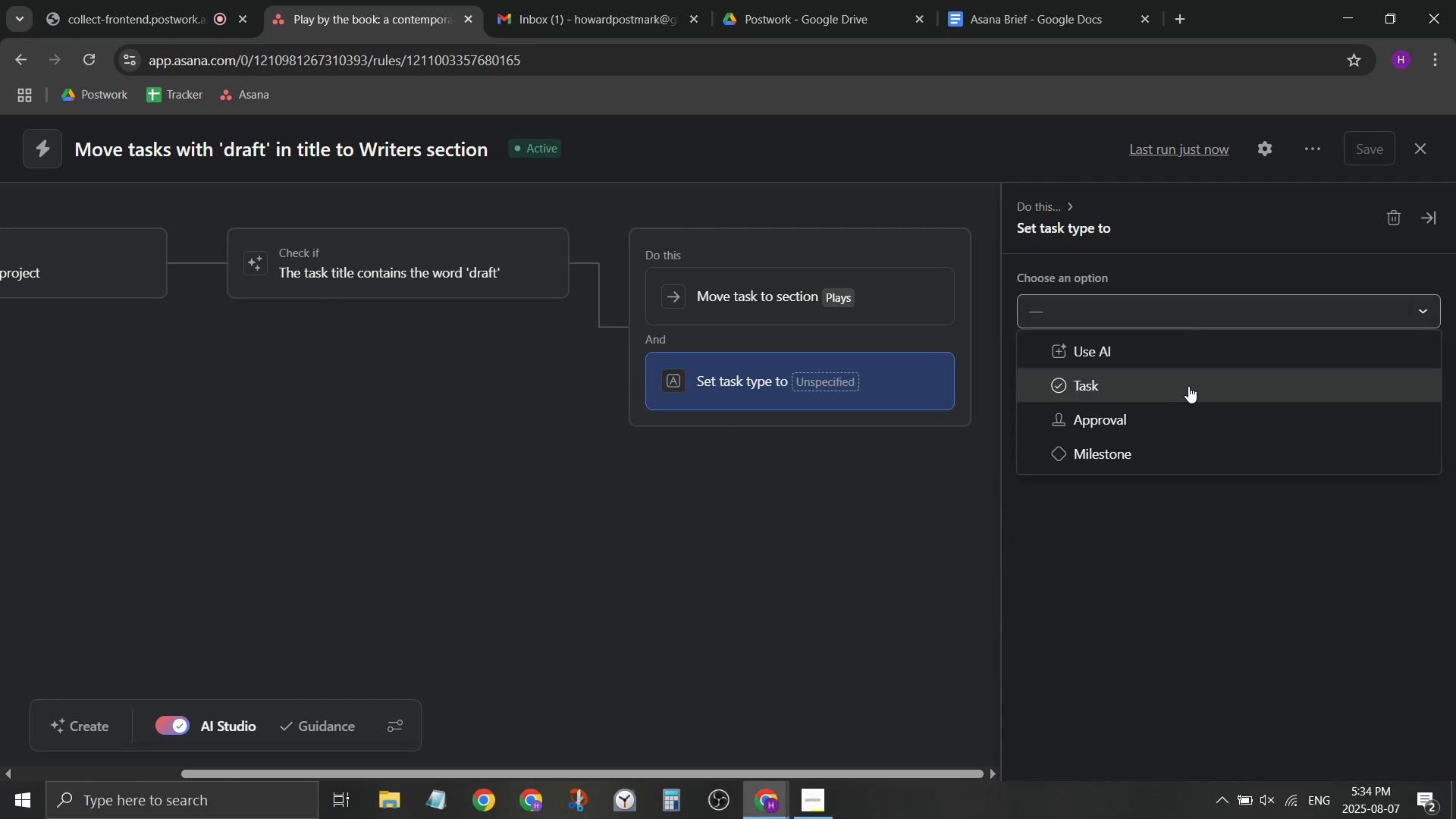 
left_click([1178, 410])
 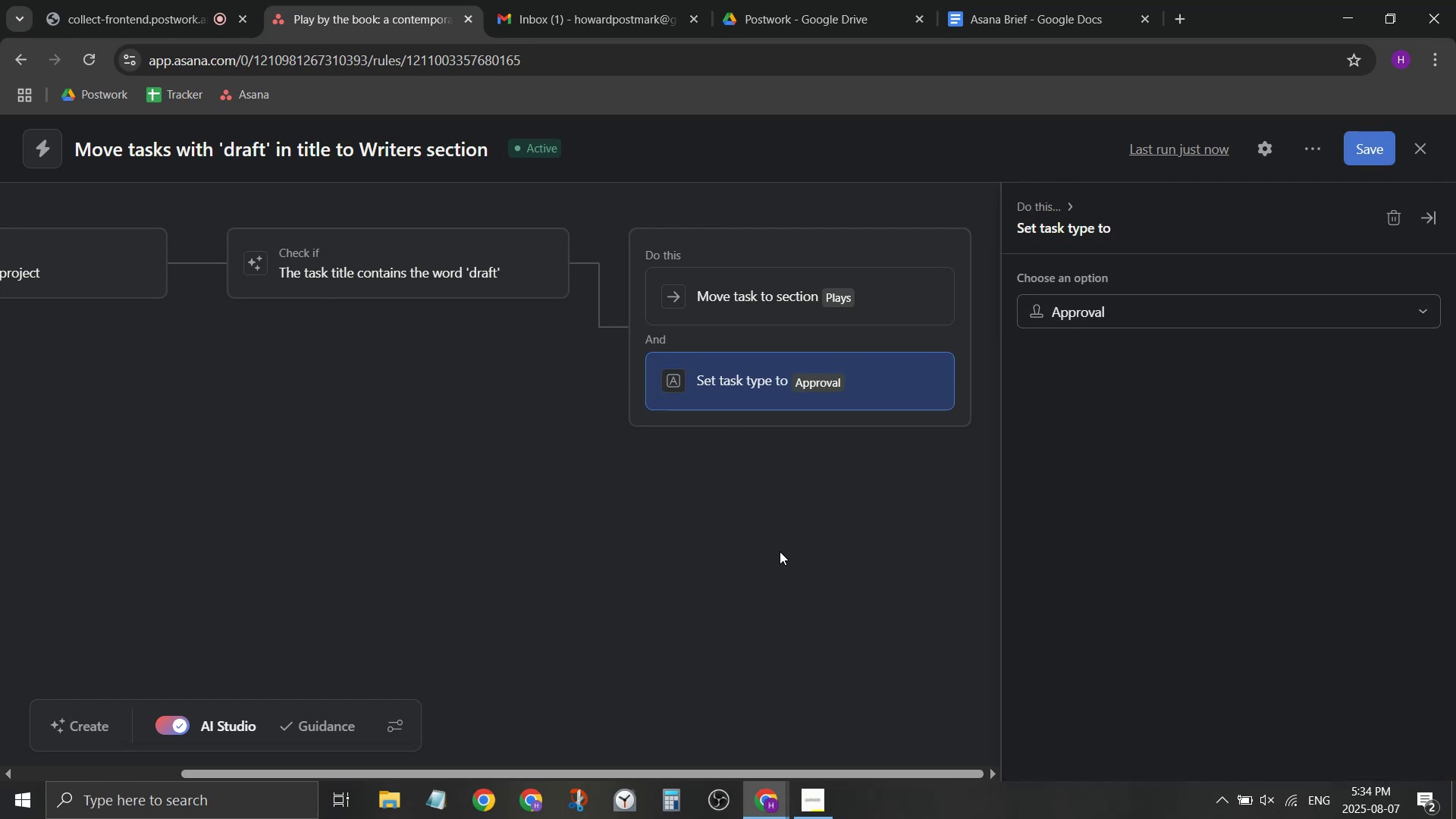 
double_click([780, 551])
 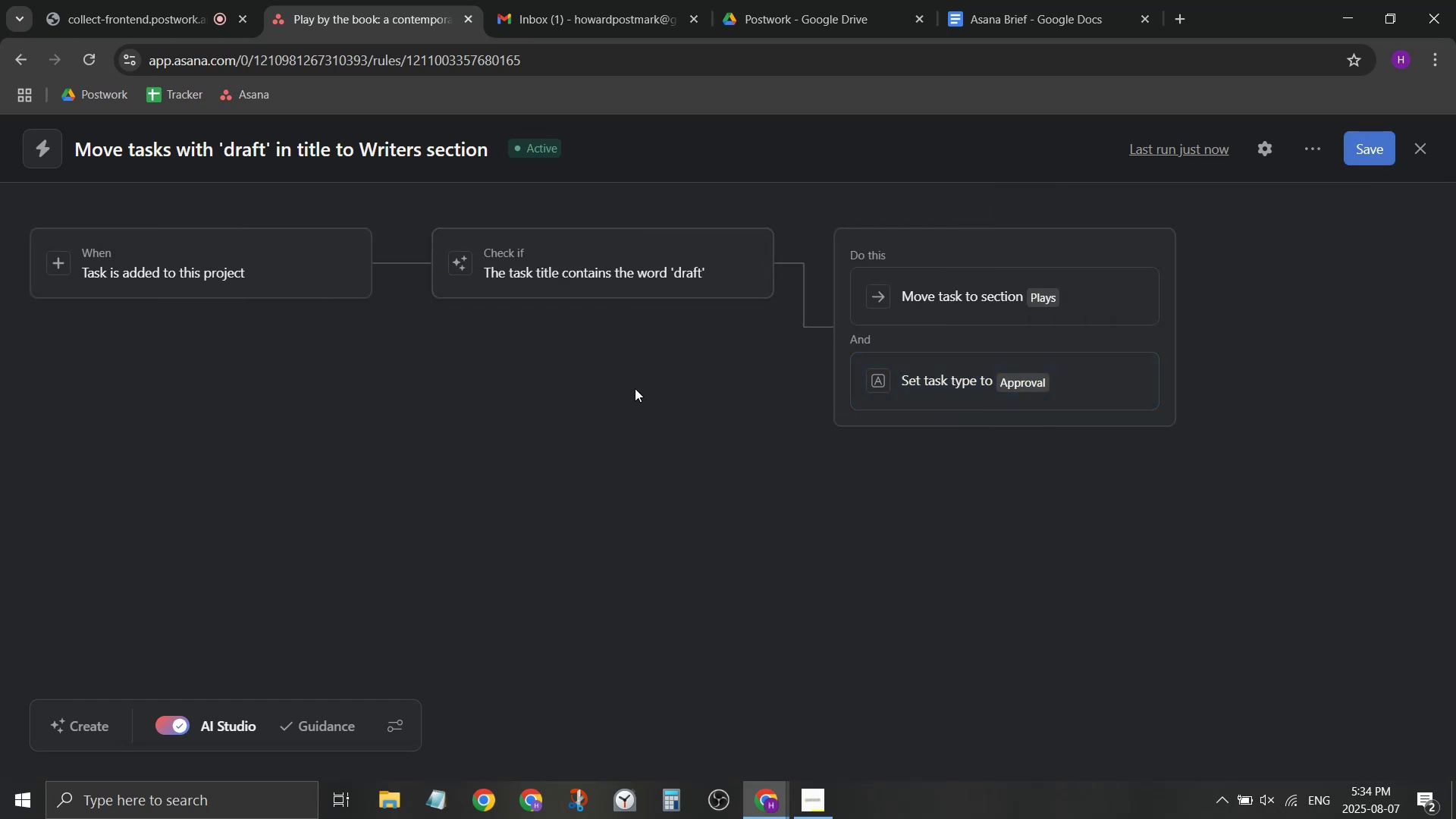 
left_click([347, 144])
 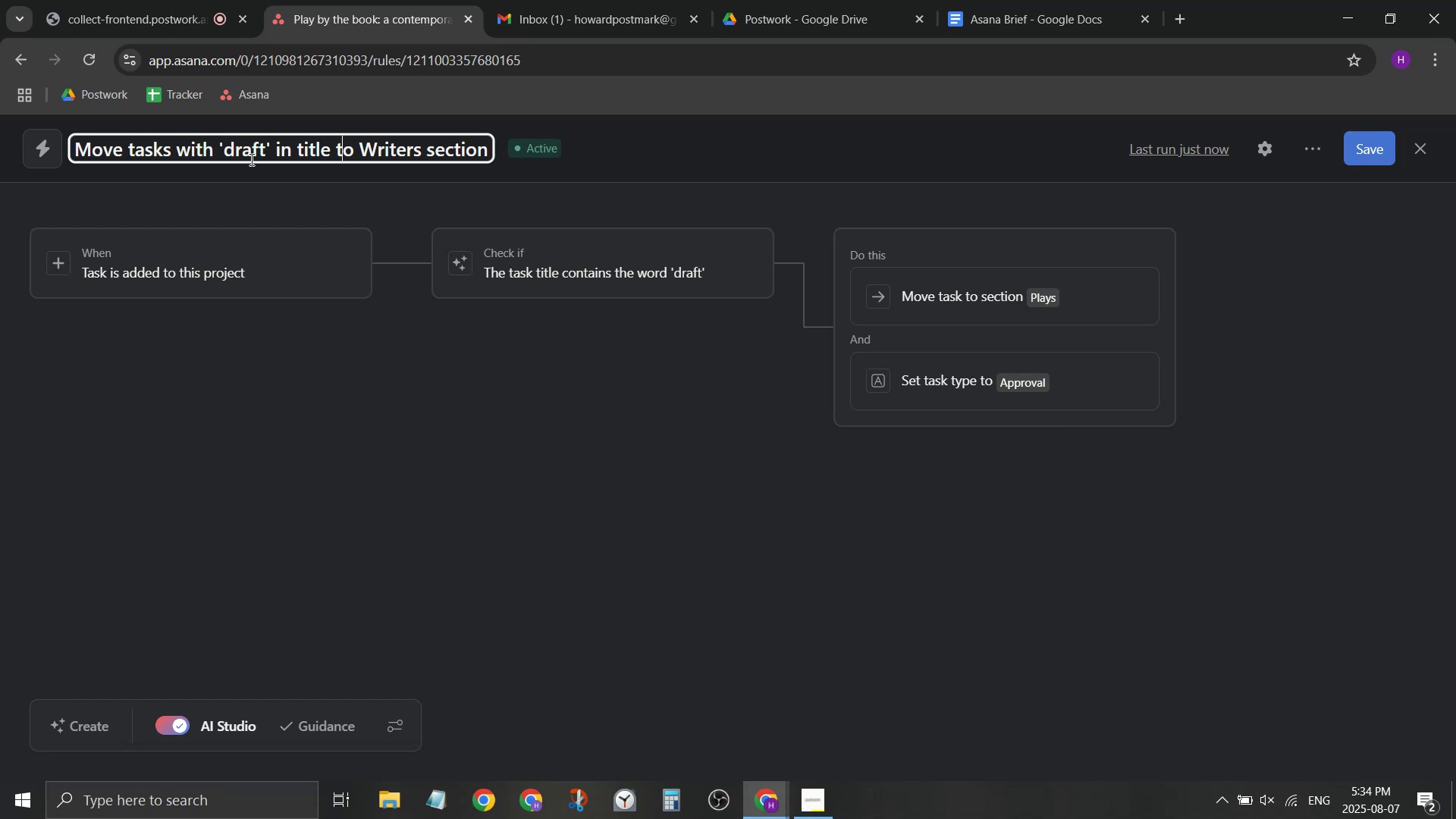 
left_click([250, 159])
 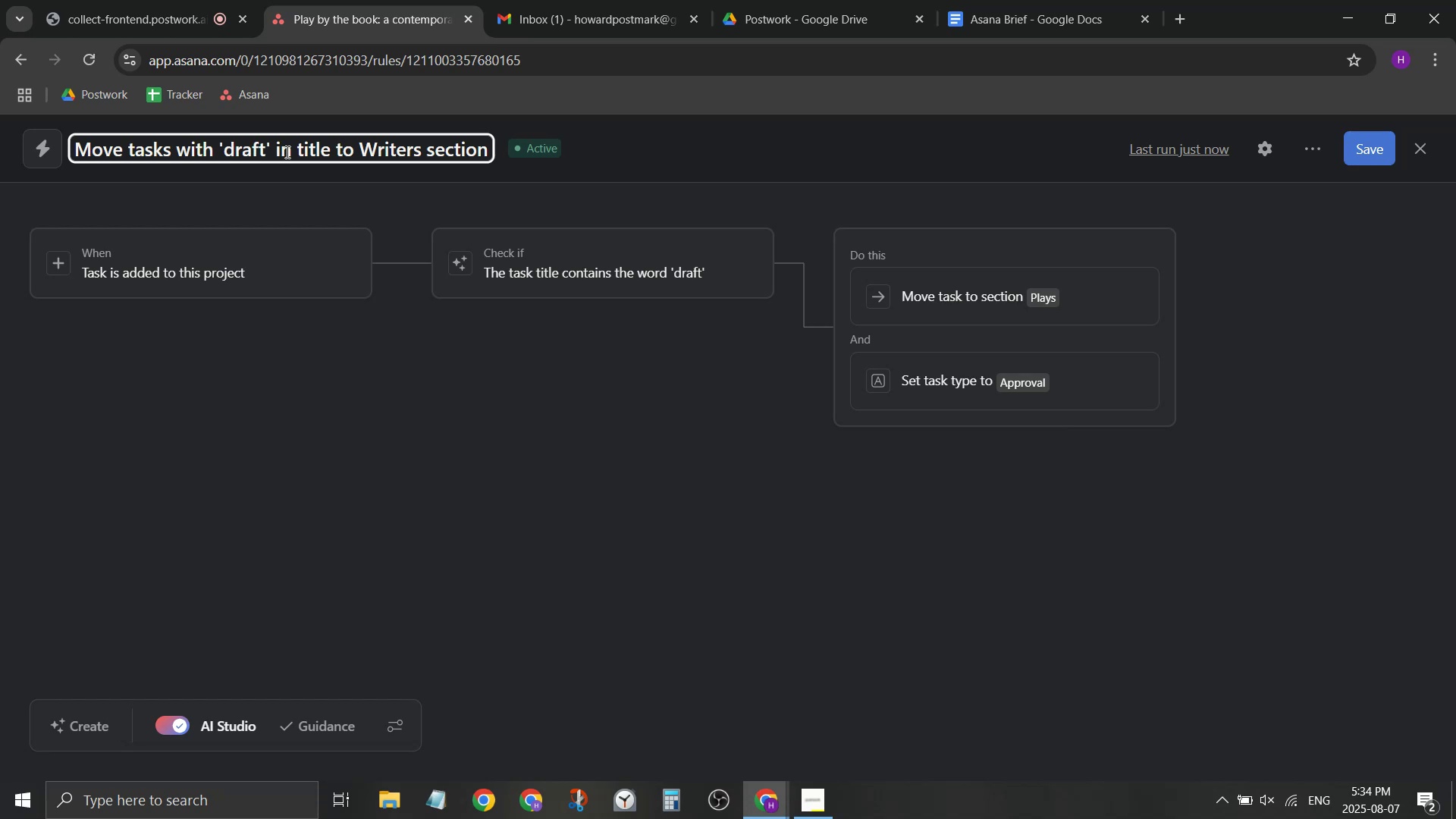 
key(Control+A)
 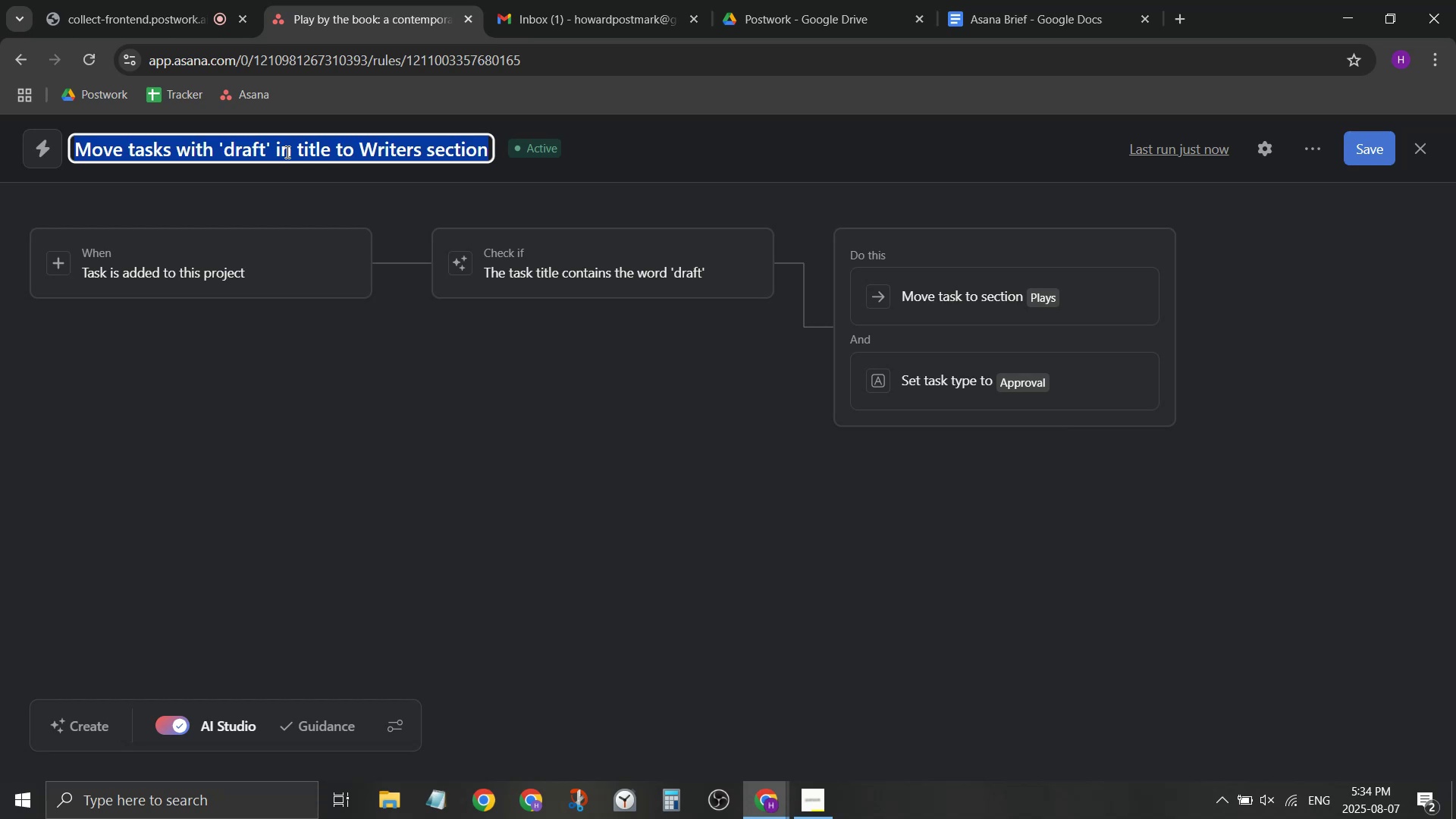 
left_click([400, 160])
 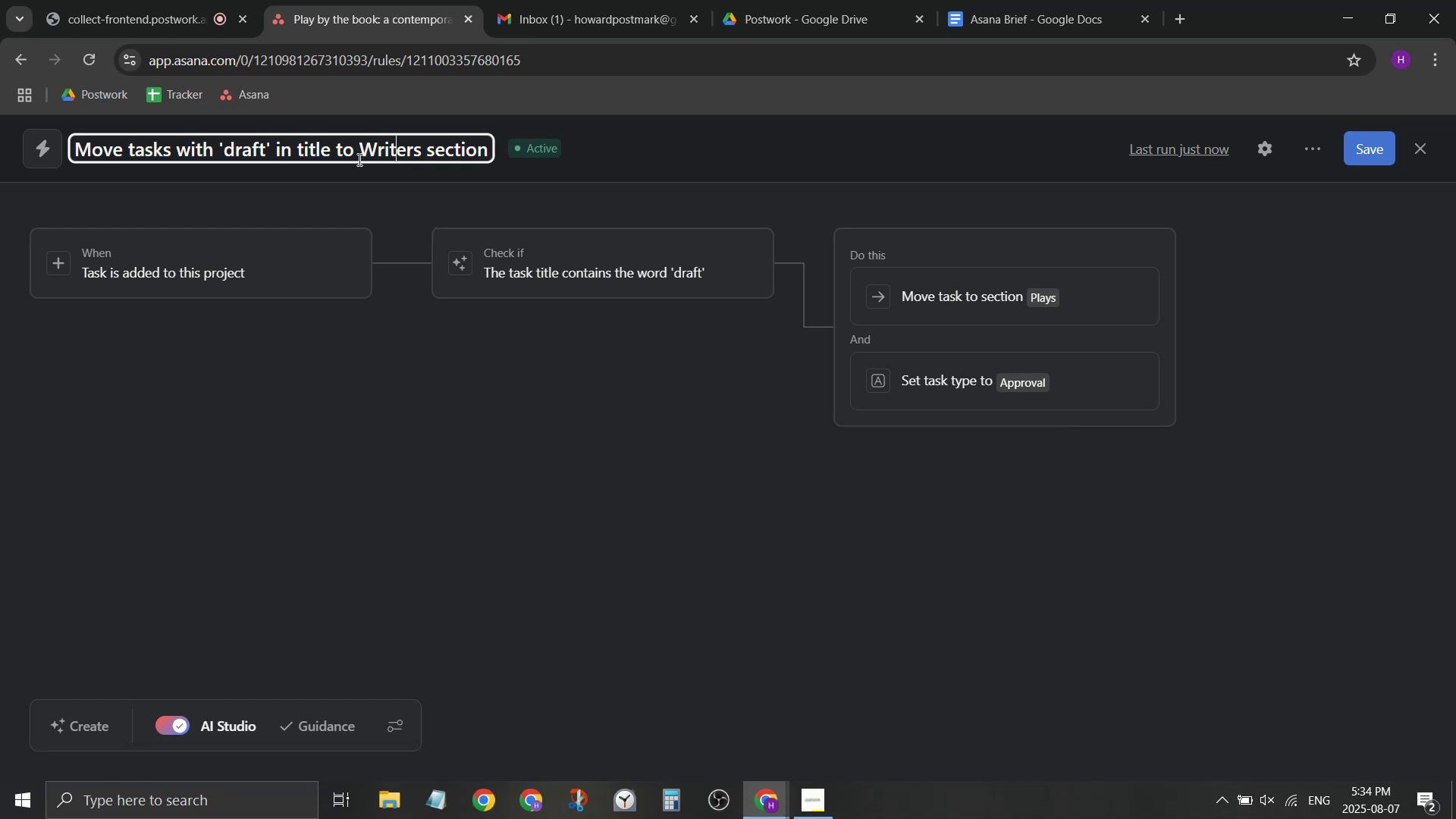 
left_click_drag(start_coordinate=[356, 151], to_coordinate=[683, 187])
 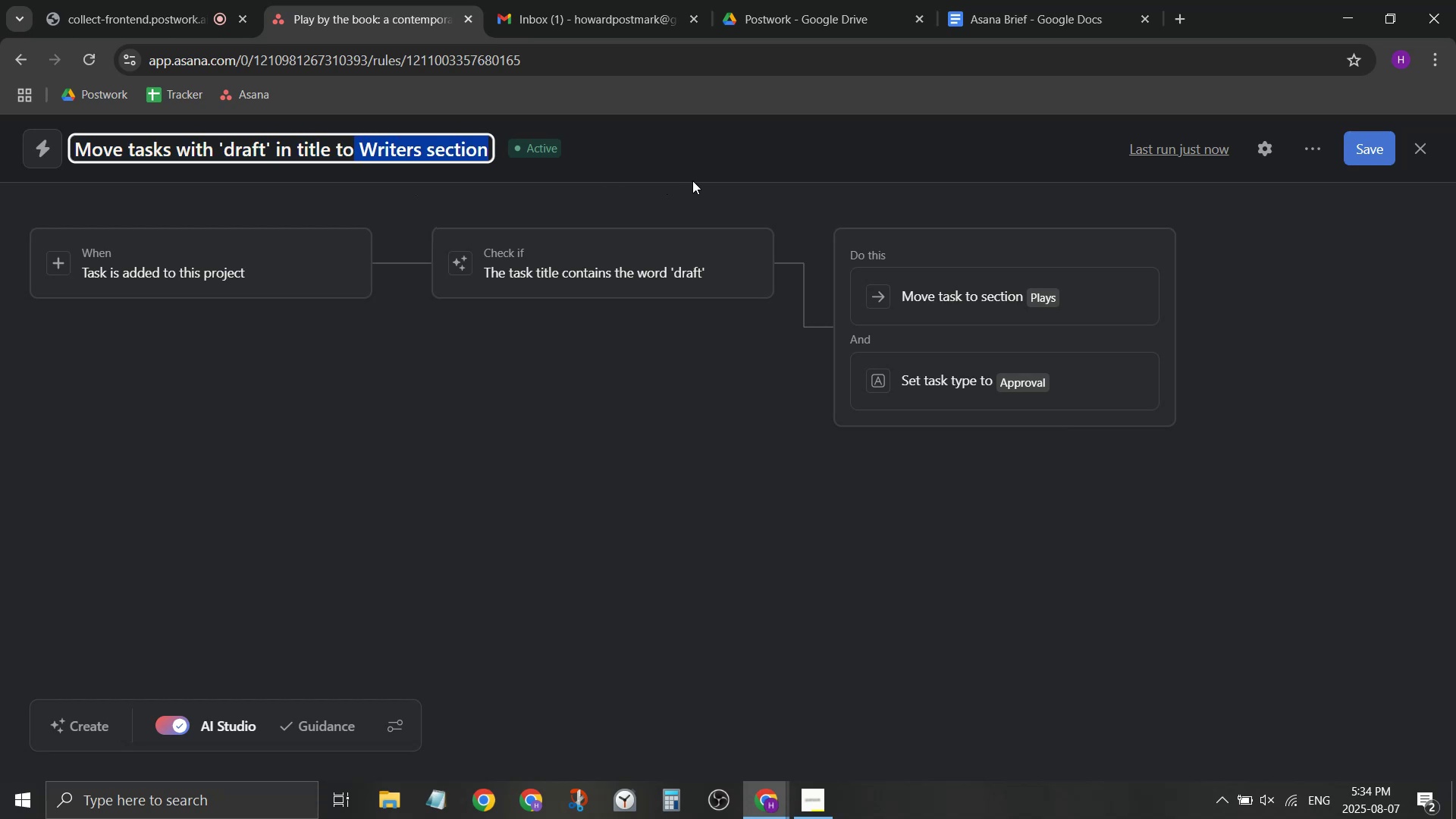 
type( plays and )
 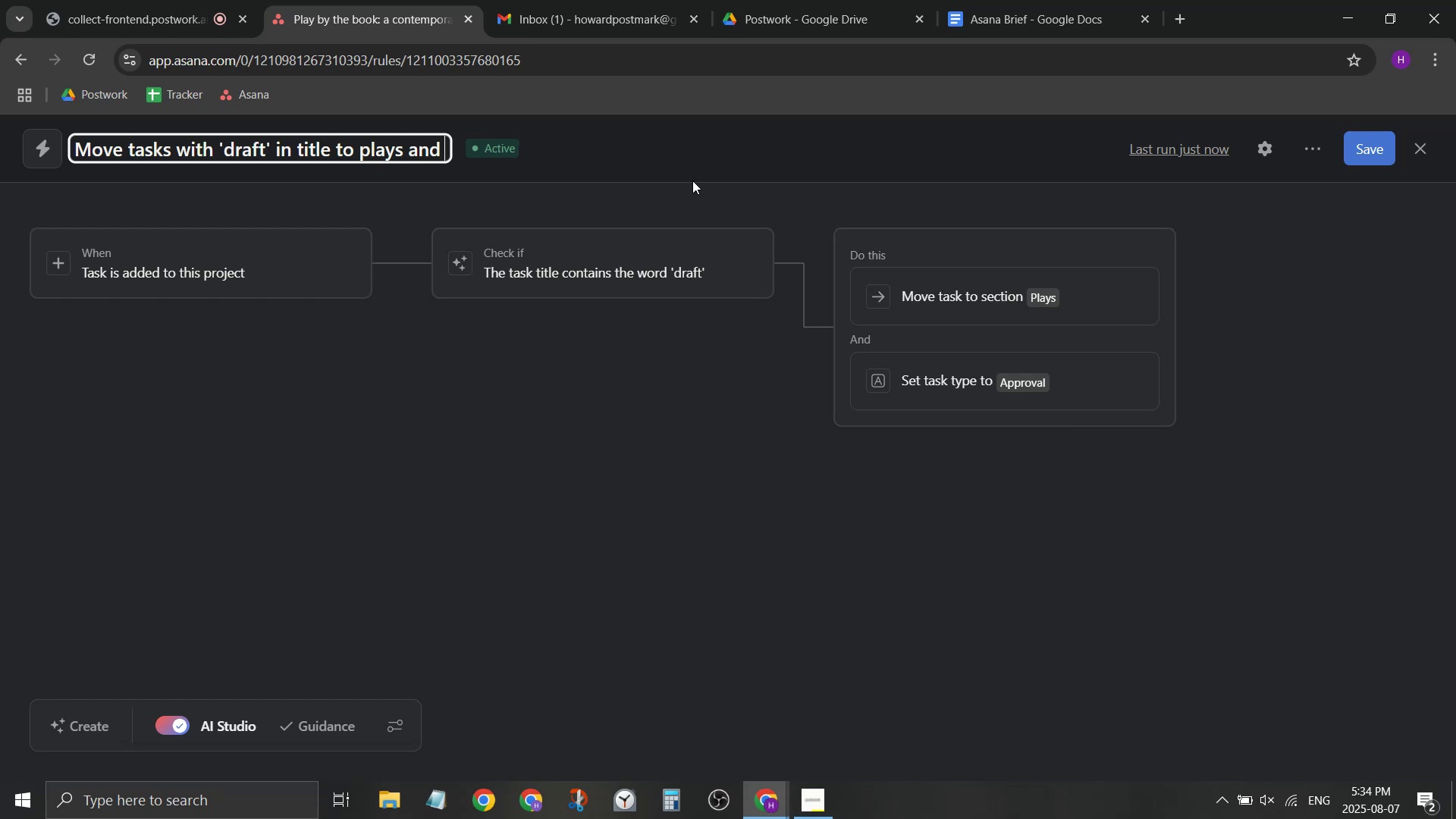 
wait(9.45)
 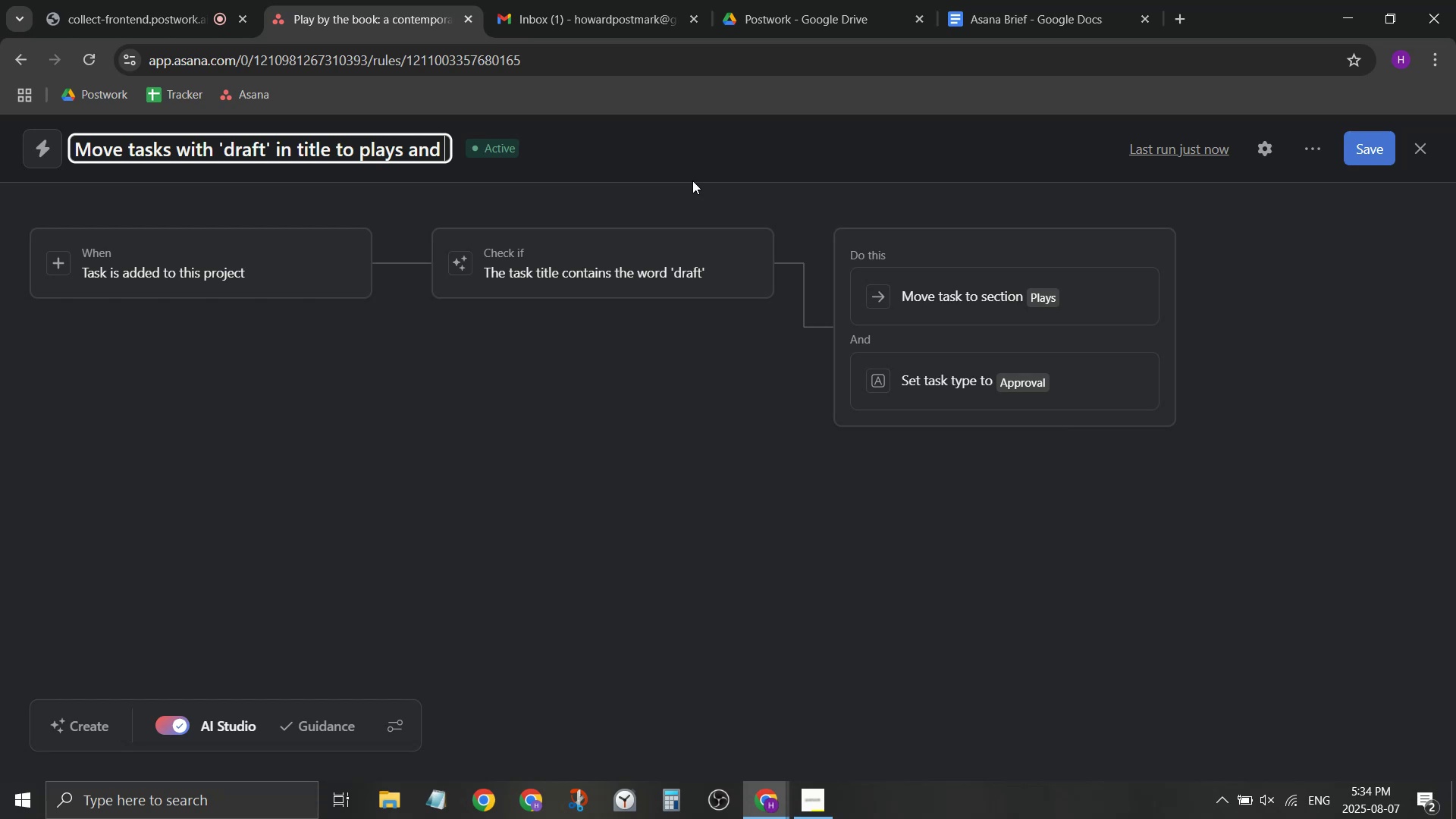 
type(change to "approval")
 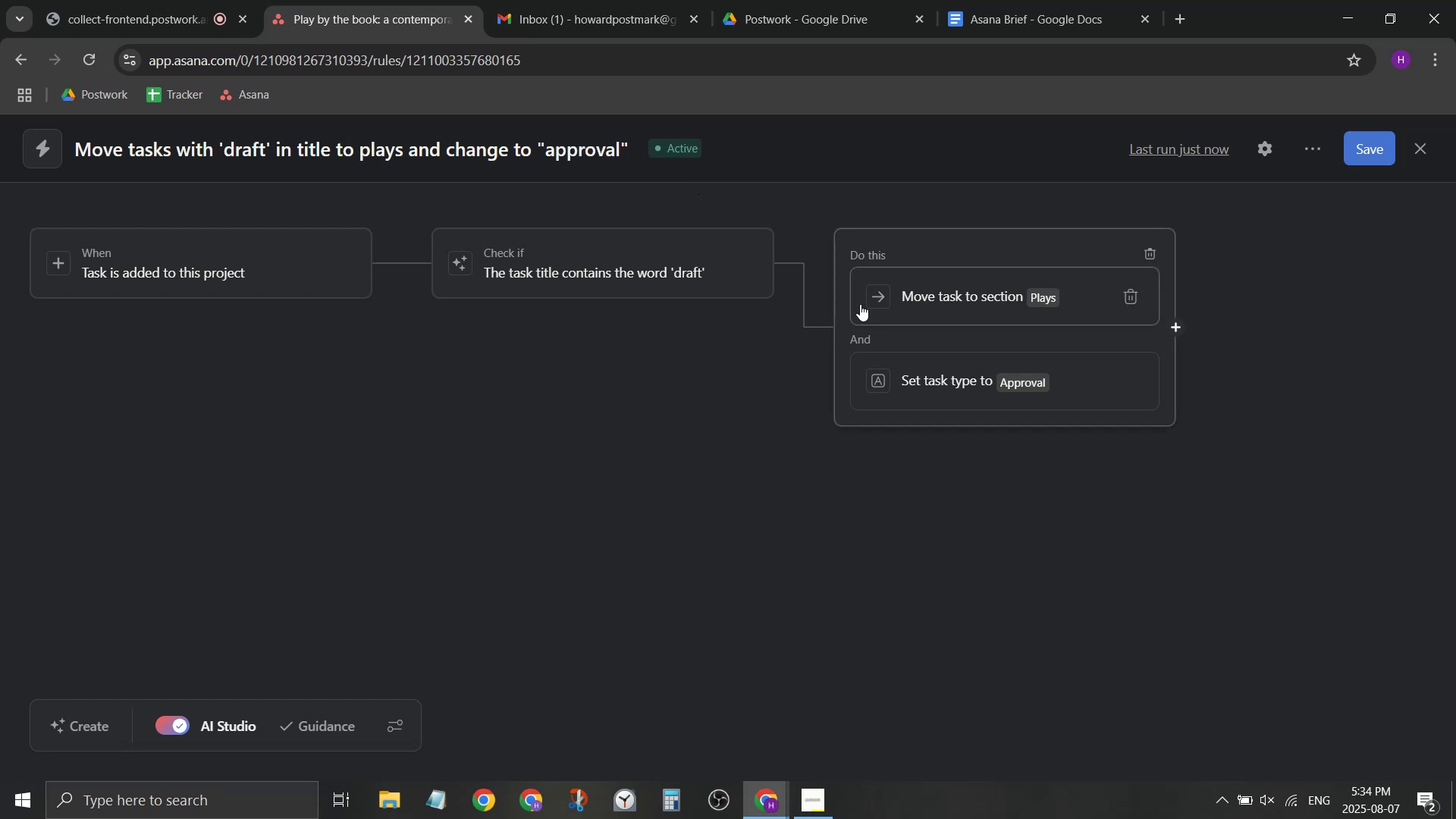 
left_click([688, 335])
 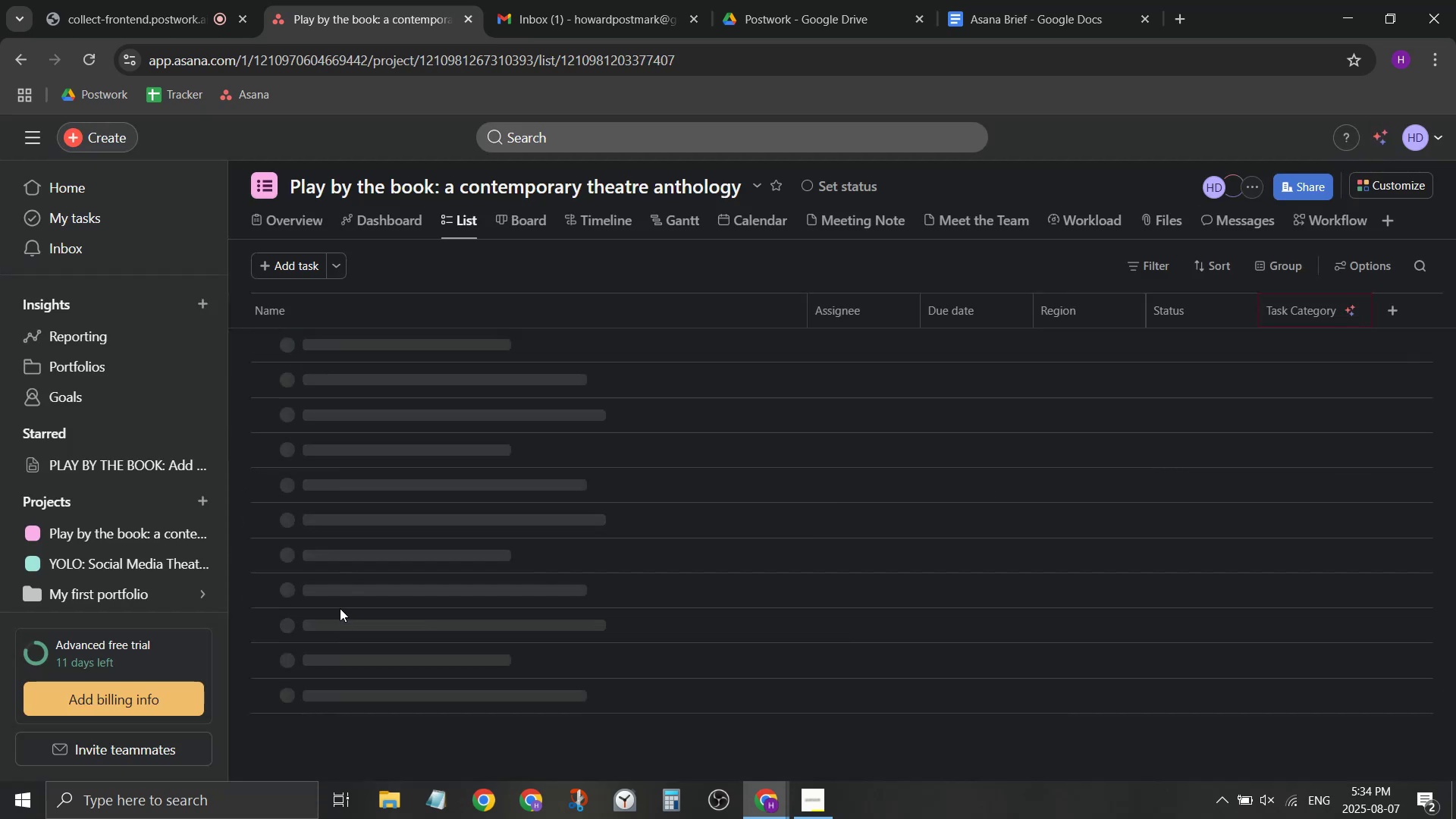 
scroll: coordinate [359, 586], scroll_direction: down, amount: 21.0
 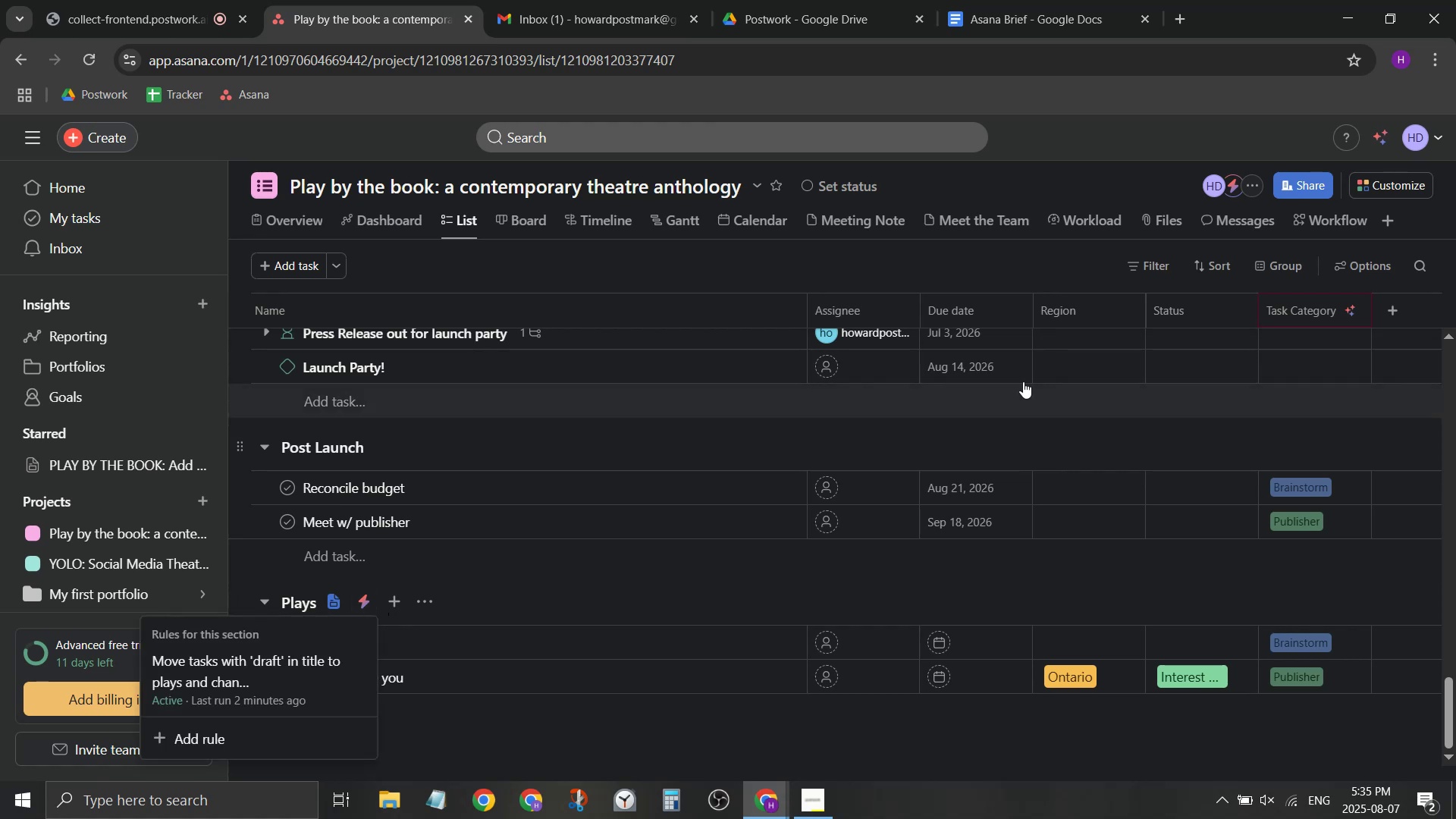 
left_click([268, 674])
 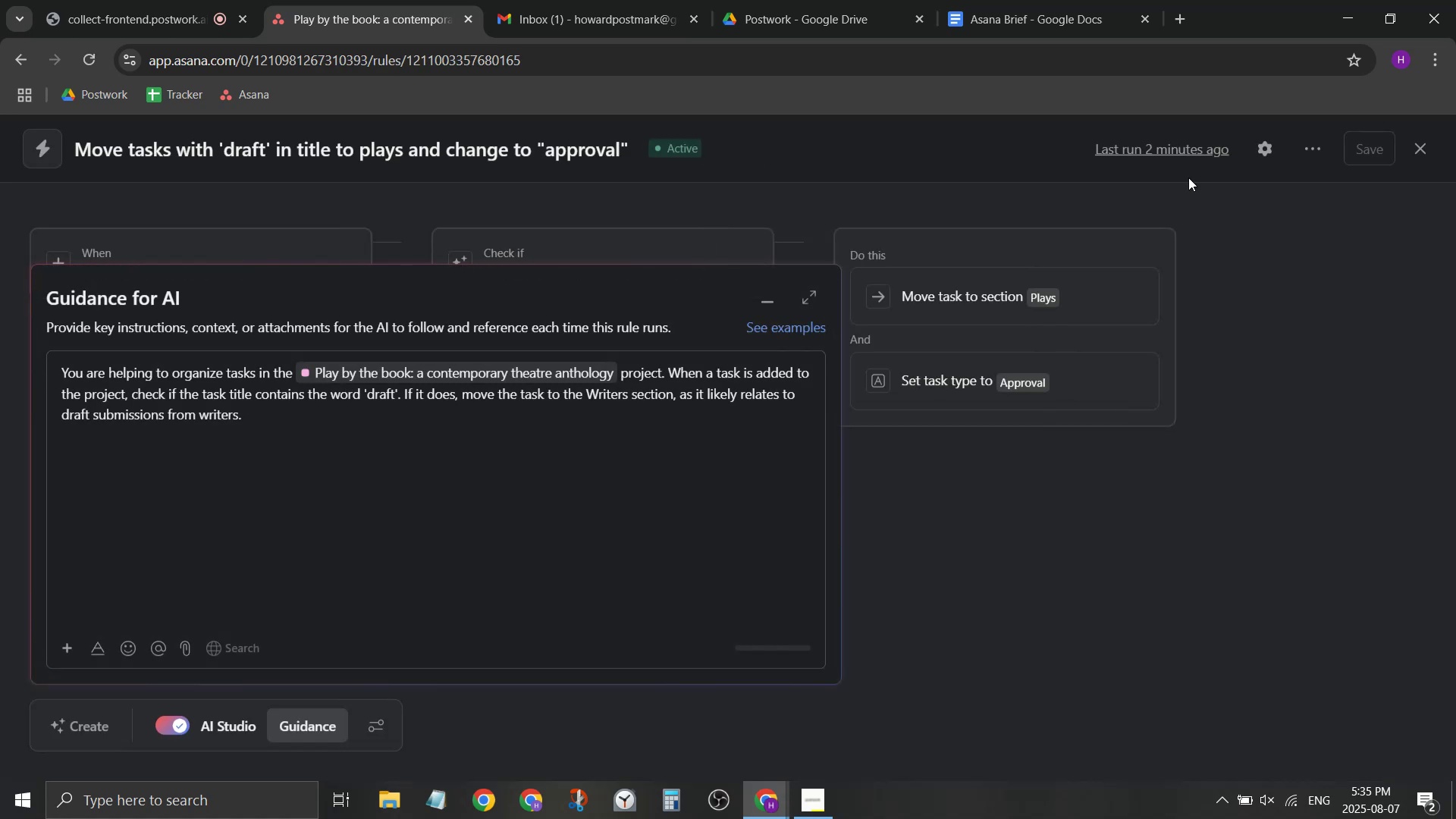 
left_click([1191, 154])
 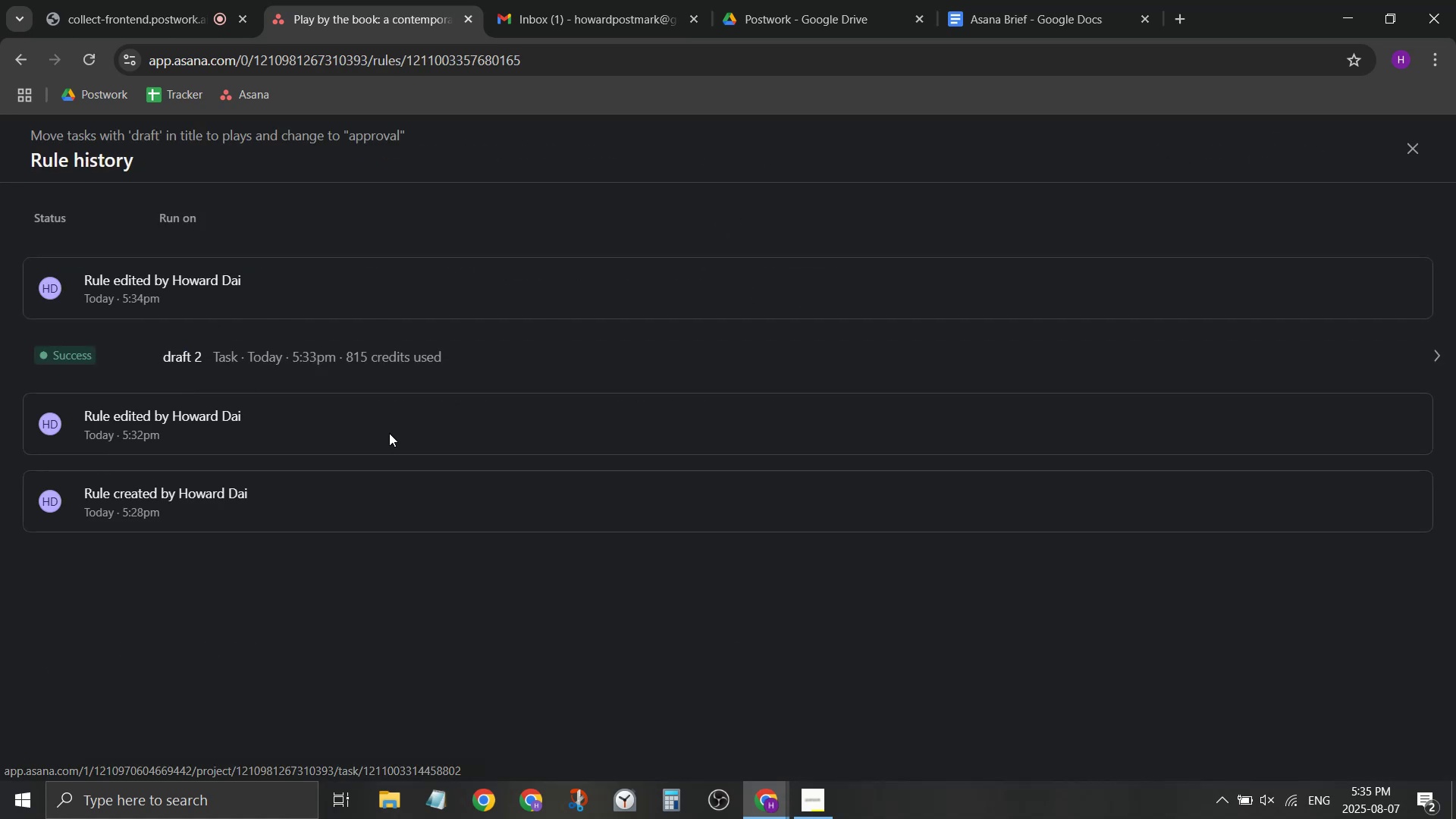 
left_click([362, 359])
 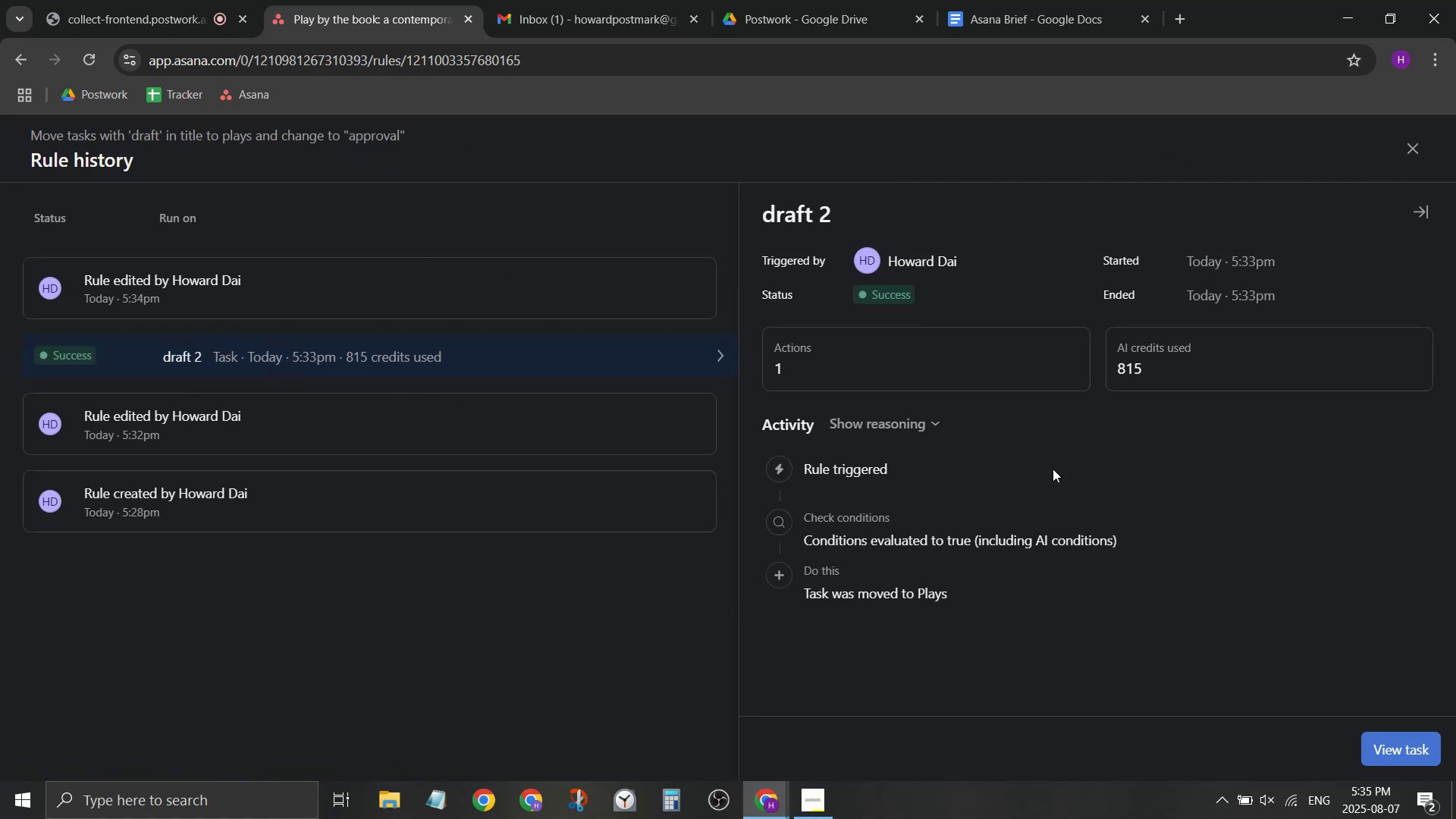 
left_click_drag(start_coordinate=[1142, 348], to_coordinate=[1153, 373])
 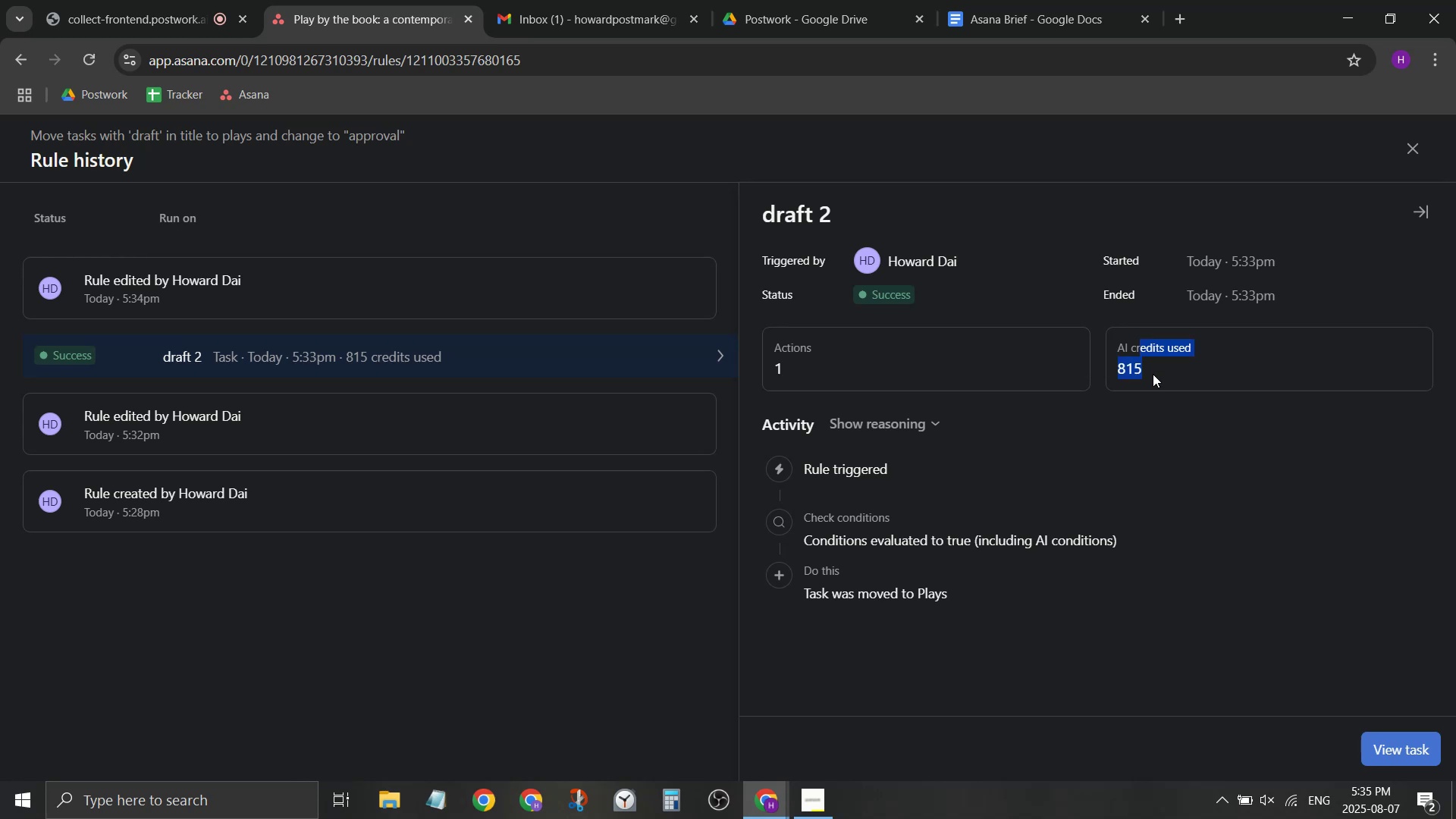 
double_click([1153, 374])
 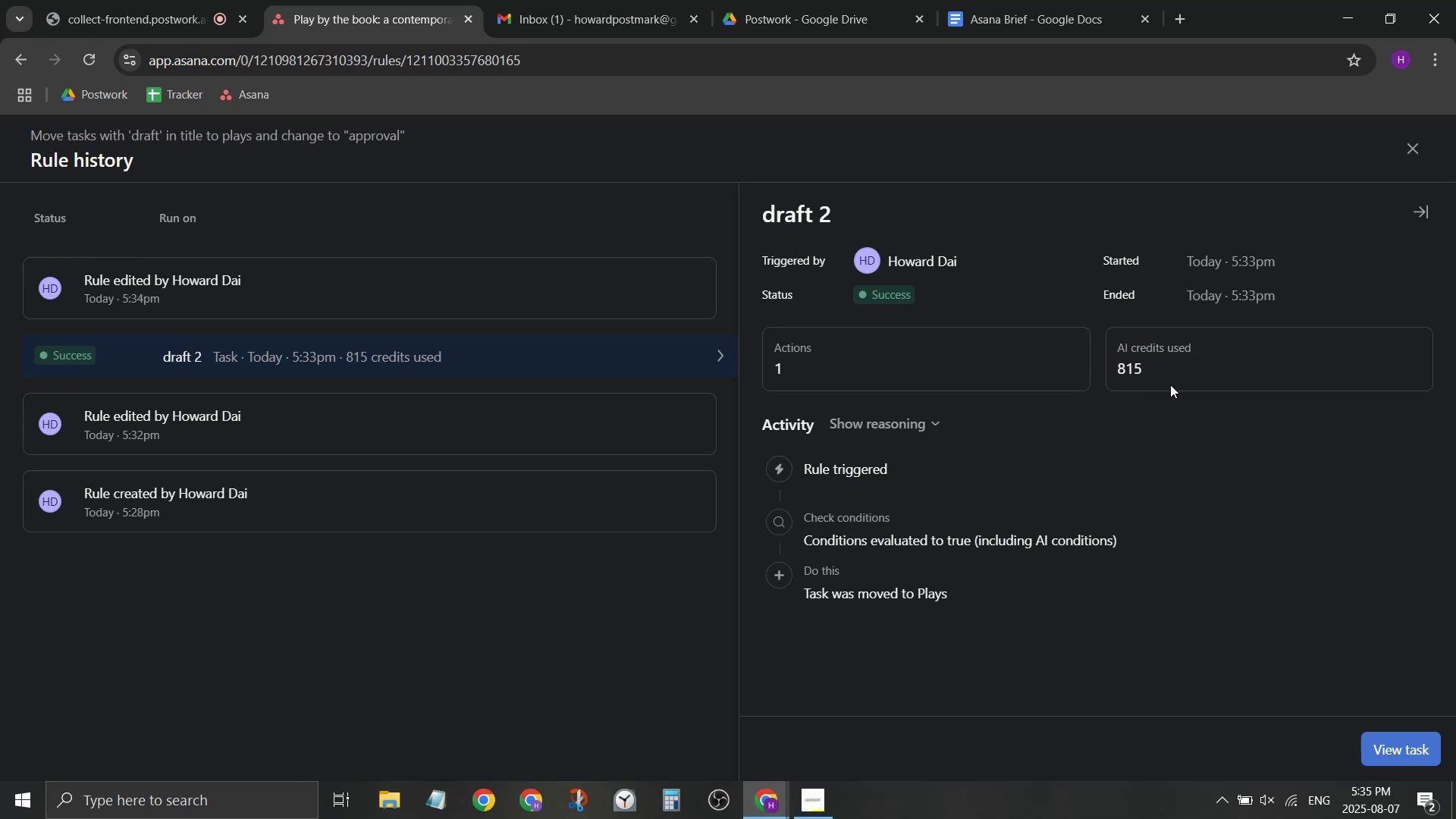 
key(Control+ControlLeft)
 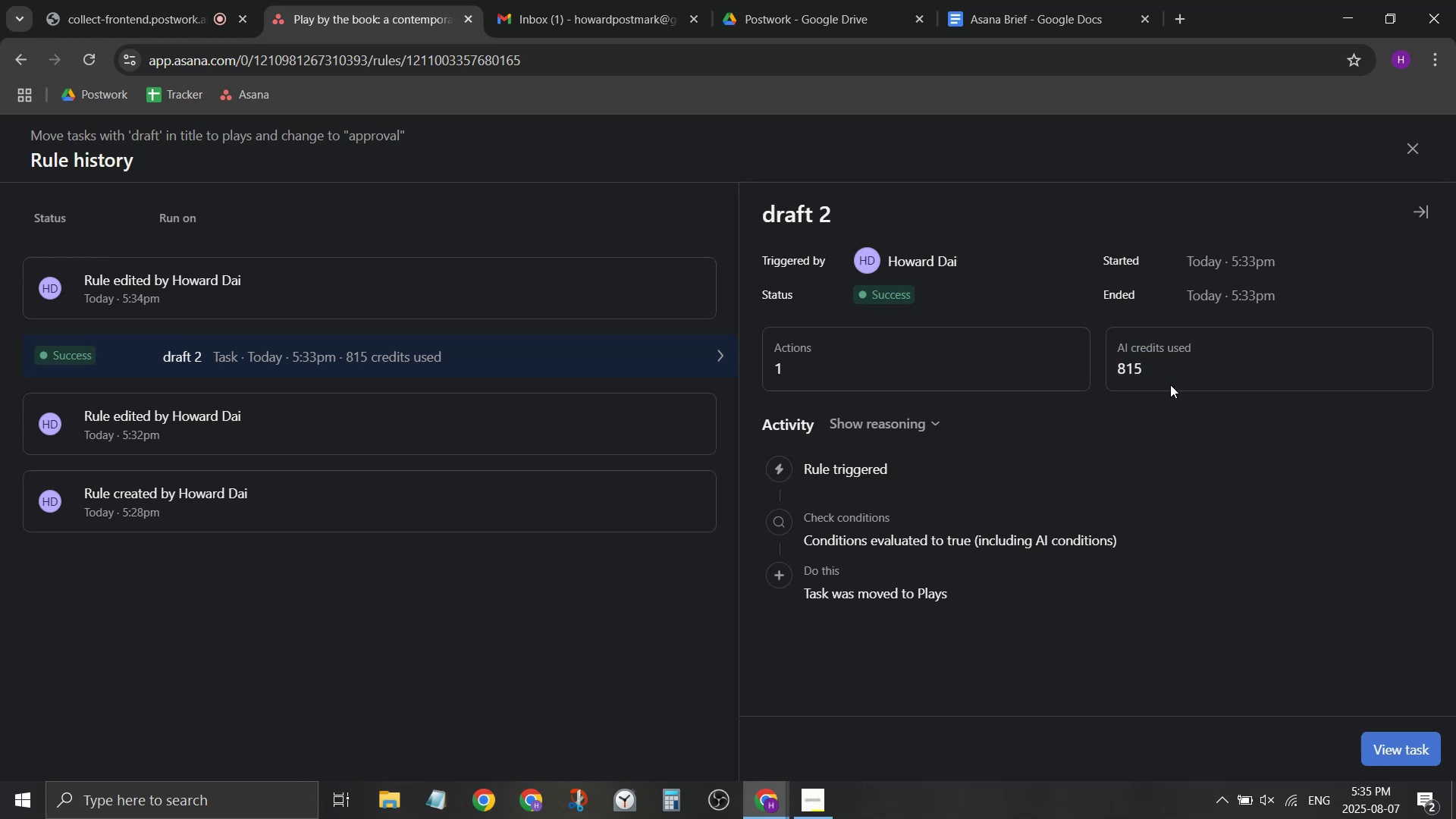 
key(Control+T)
 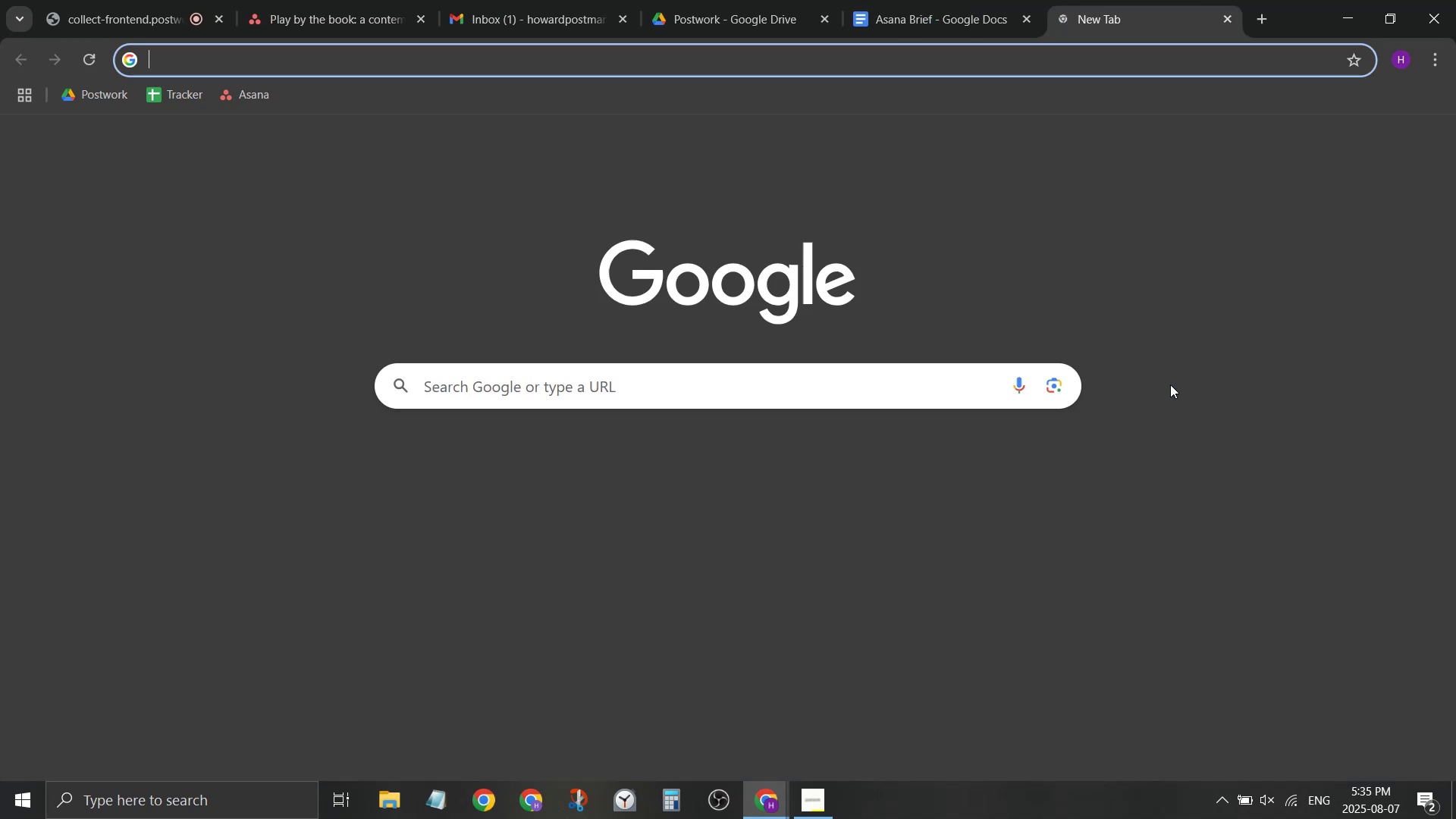 
type(asana aic)
key(Backspace)
type( creidt)
 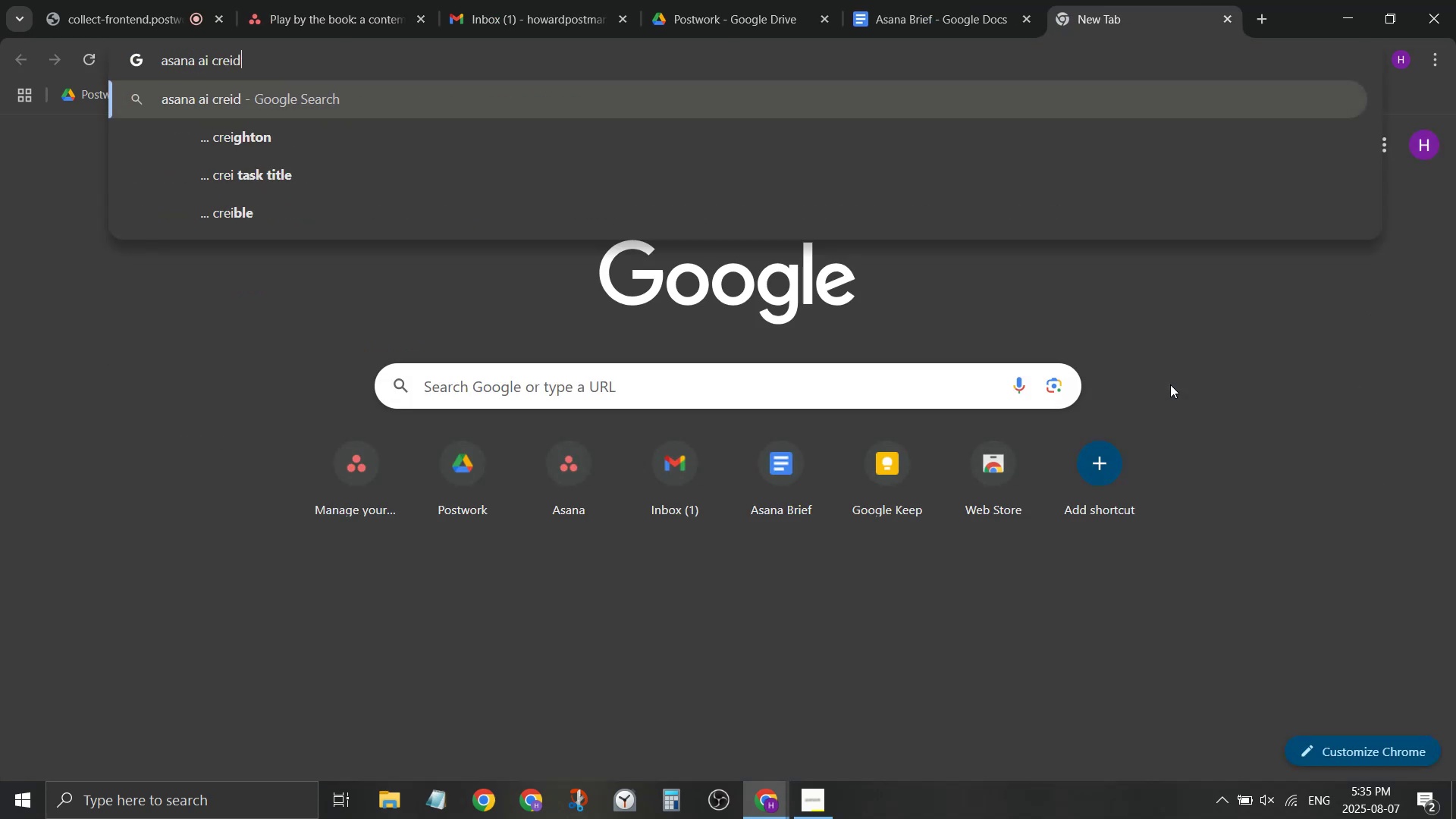 
key(Enter)
 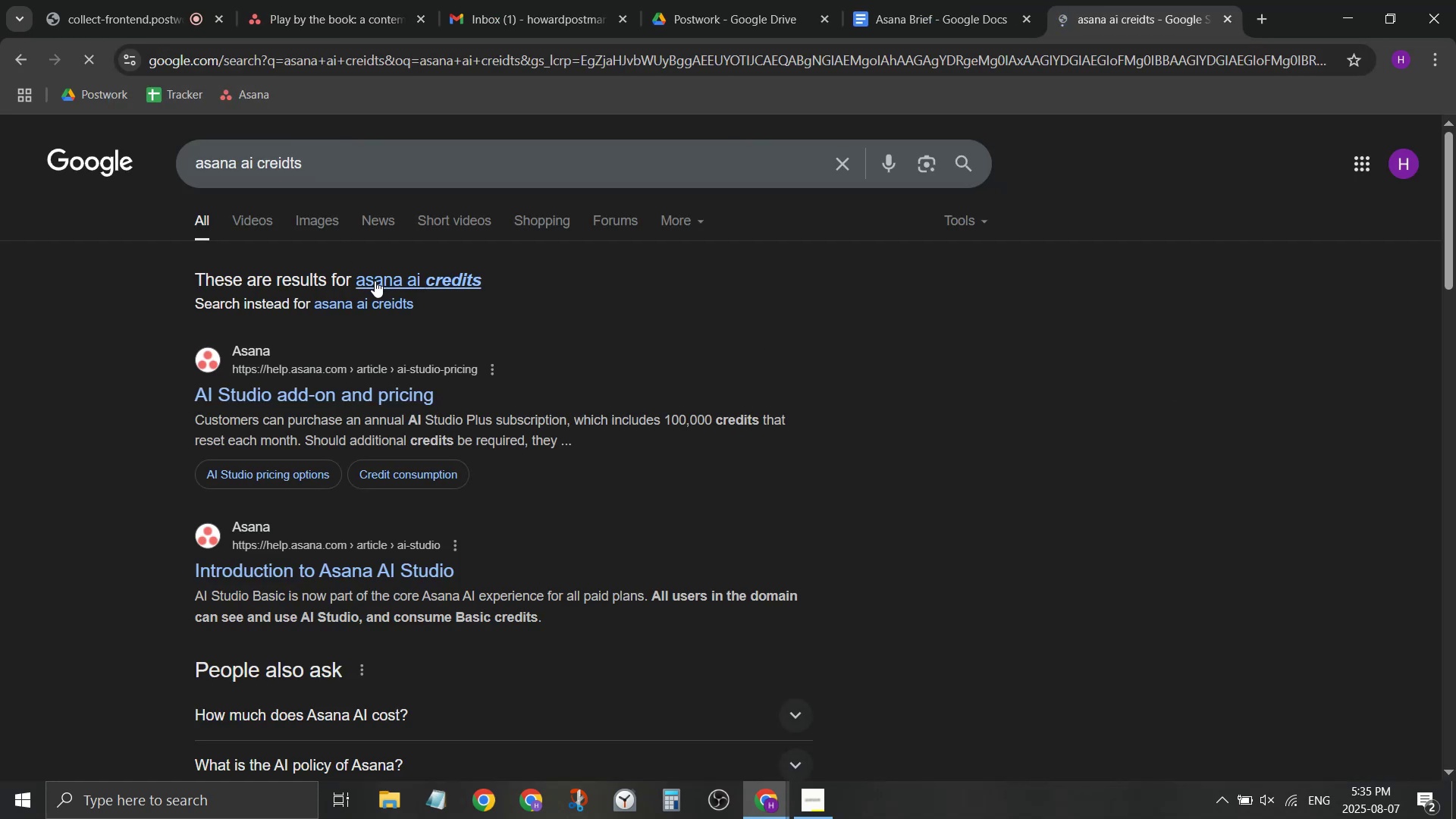 
left_click([375, 281])
 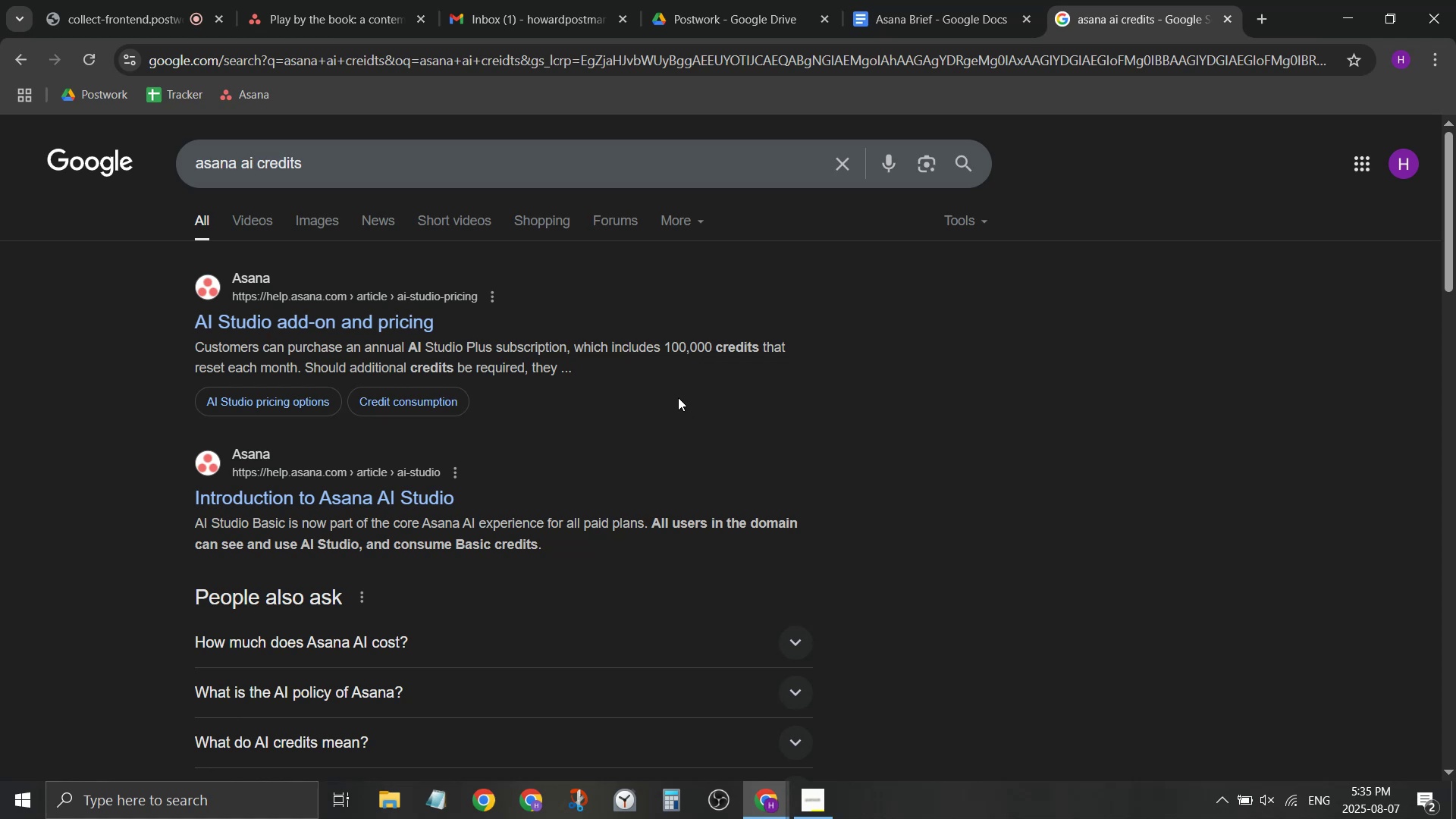 
hold_key(key=ControlLeft, duration=0.53)
 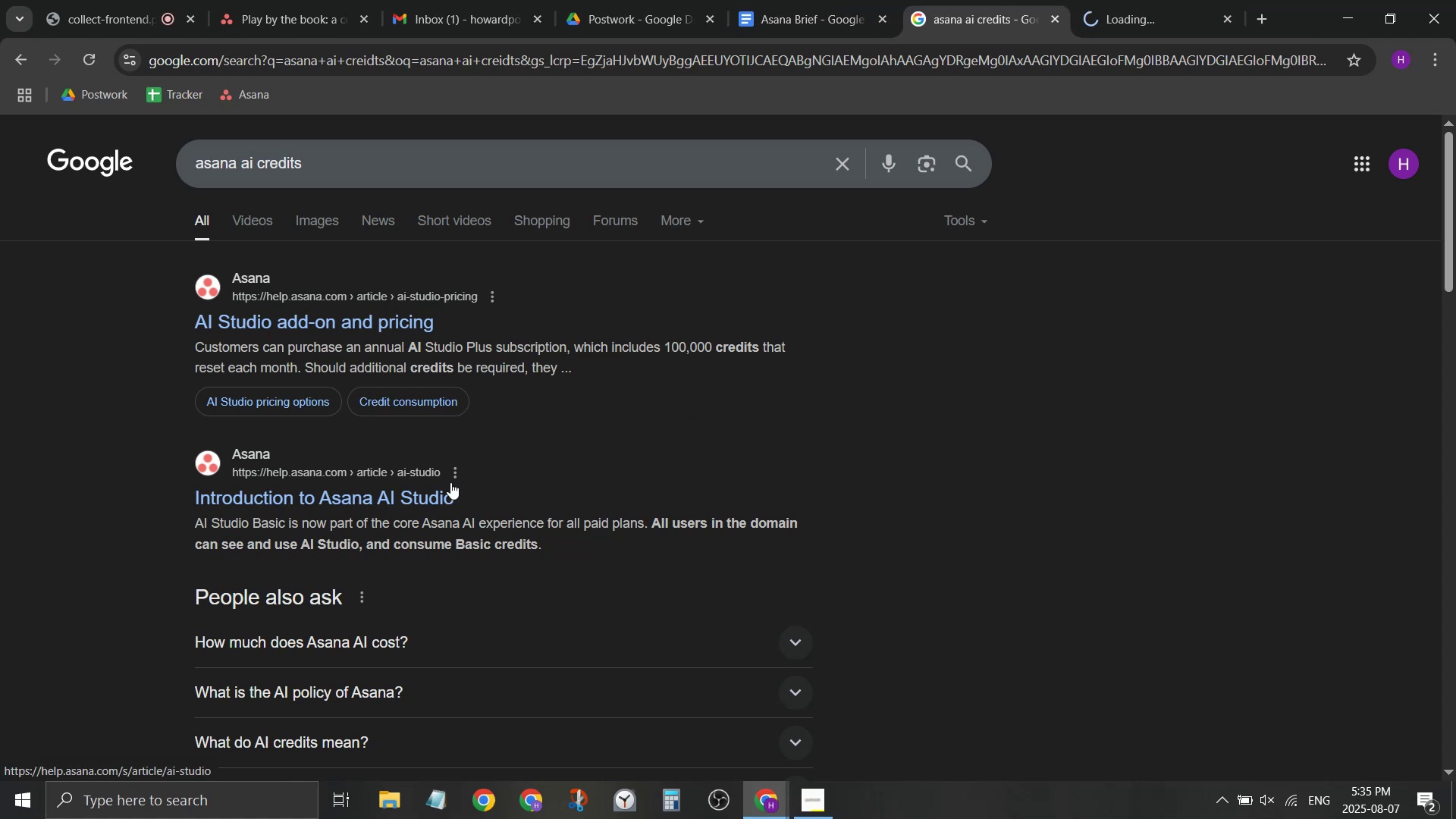 
scroll: coordinate [456, 478], scroll_direction: down, amount: 4.0
 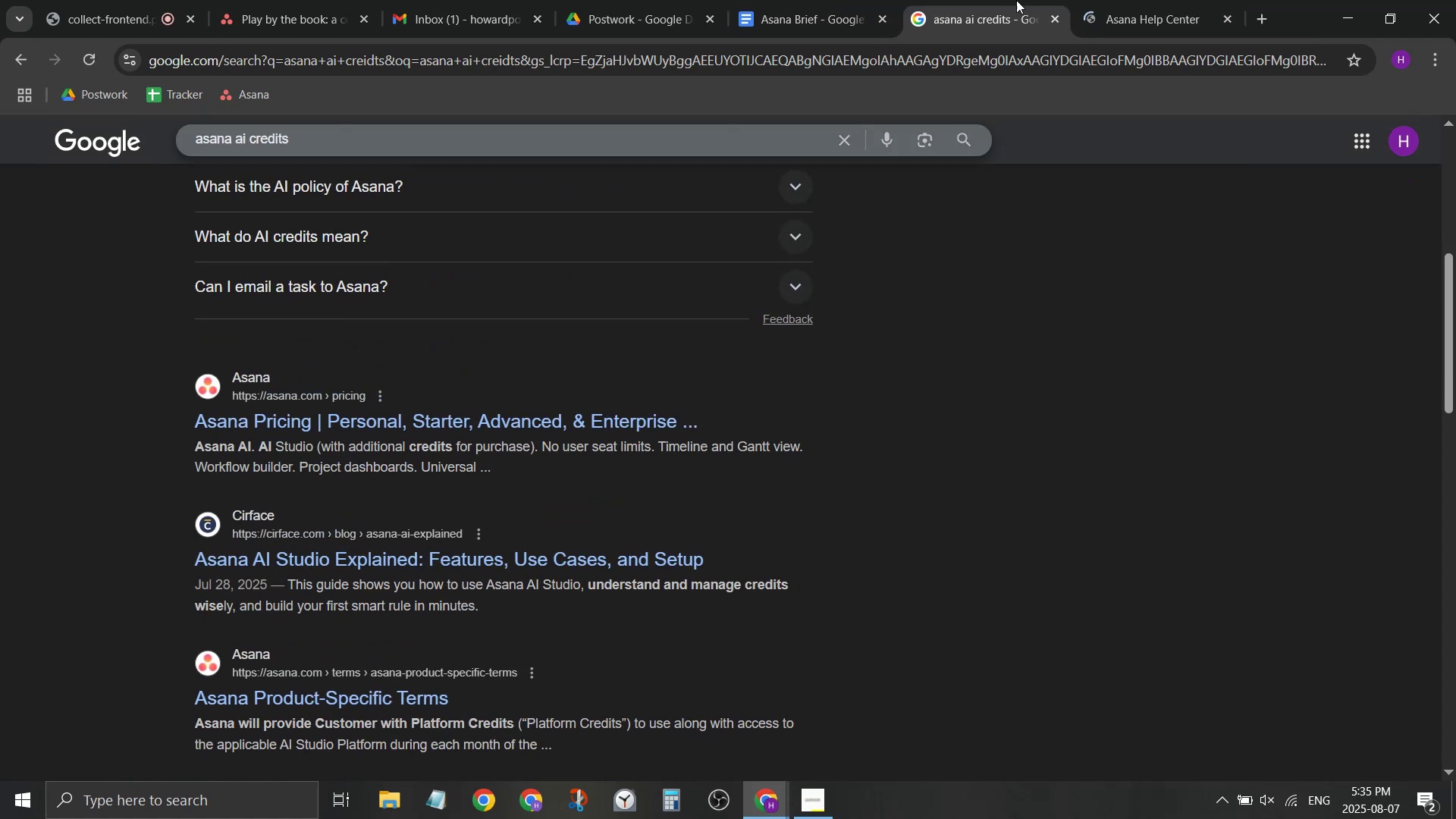 
left_click([1065, 0])
 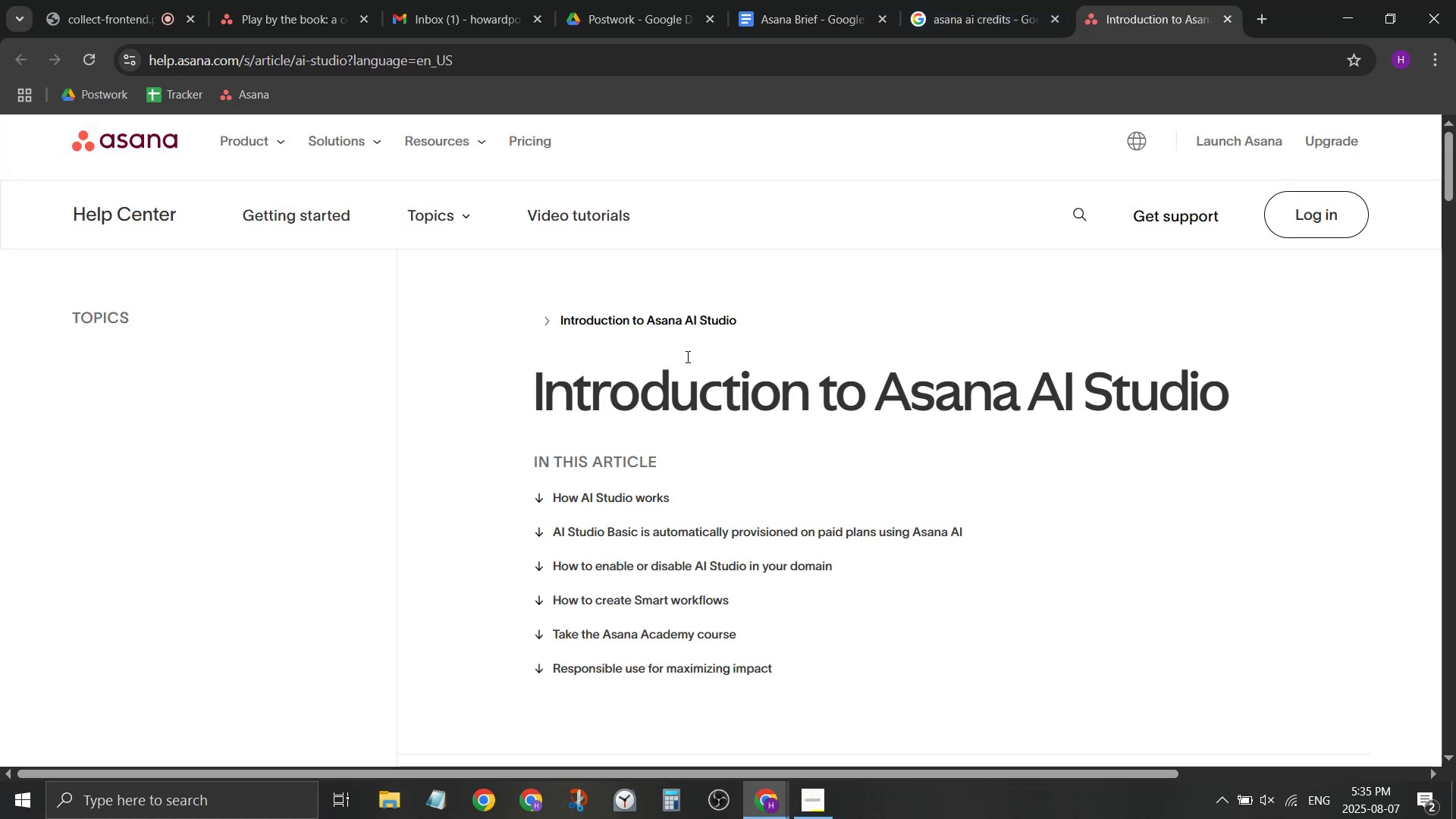 
wait(5.67)
 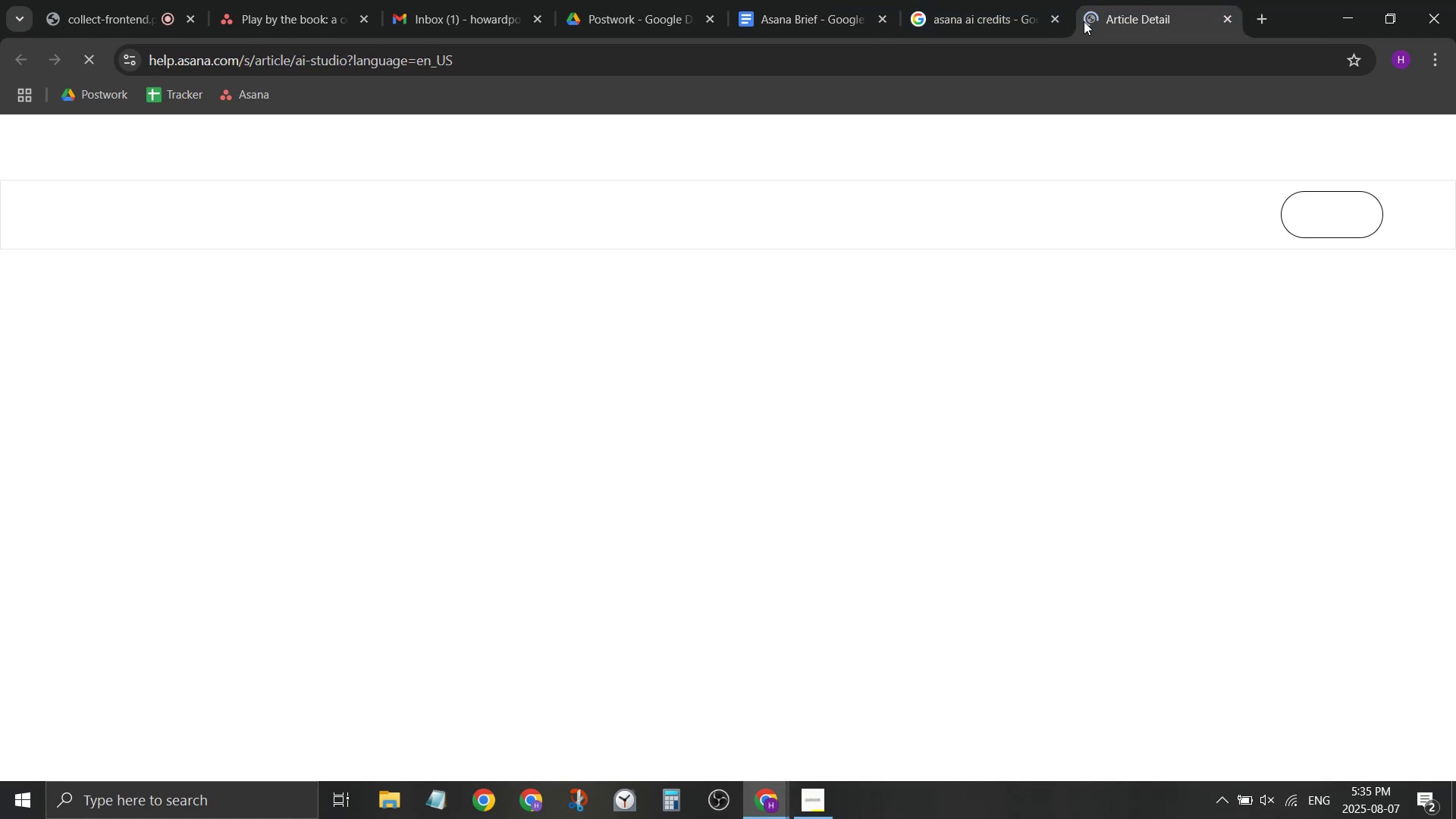 
scroll: coordinate [649, 353], scroll_direction: down, amount: 4.0
 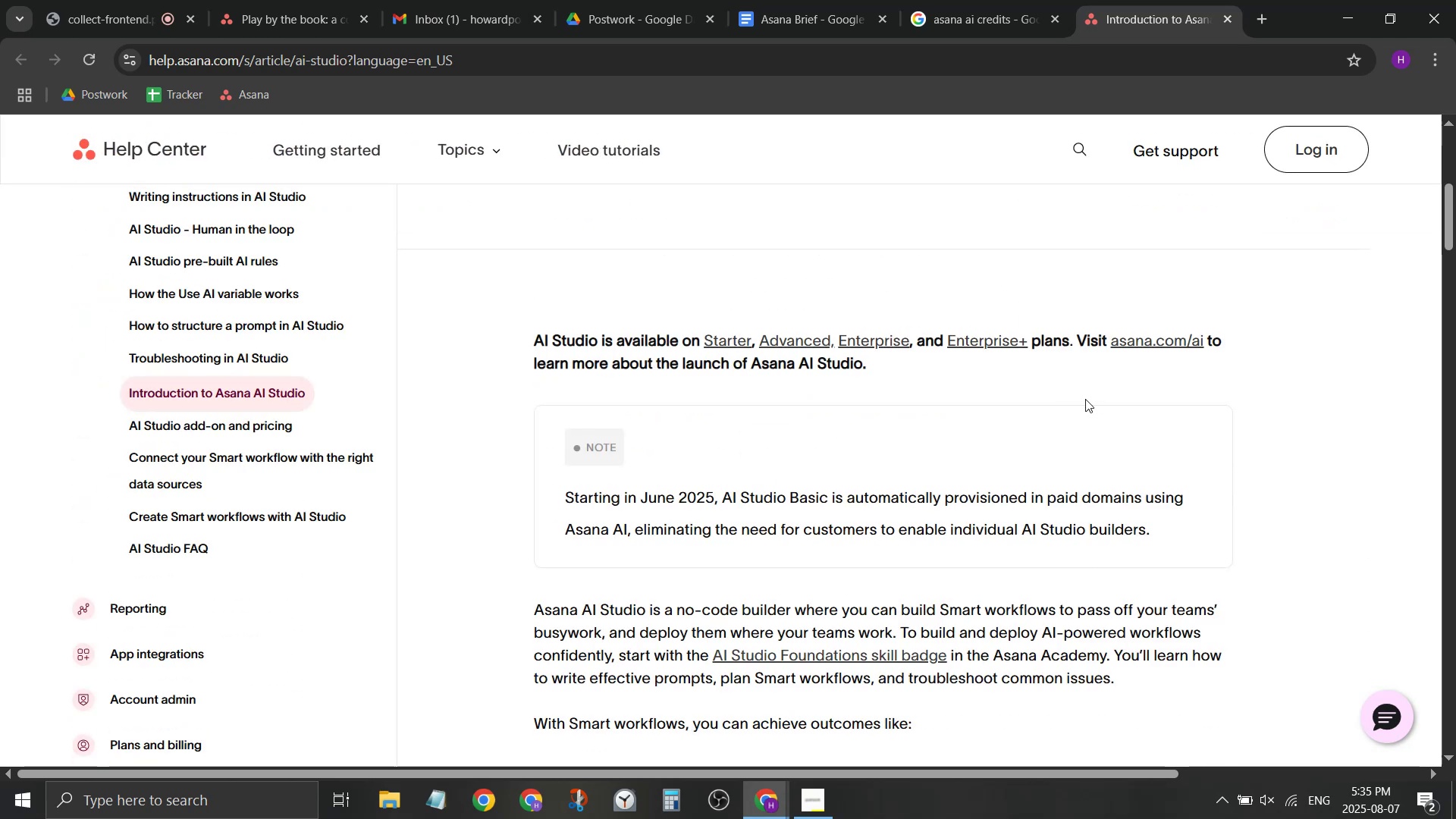 
wait(6.71)
 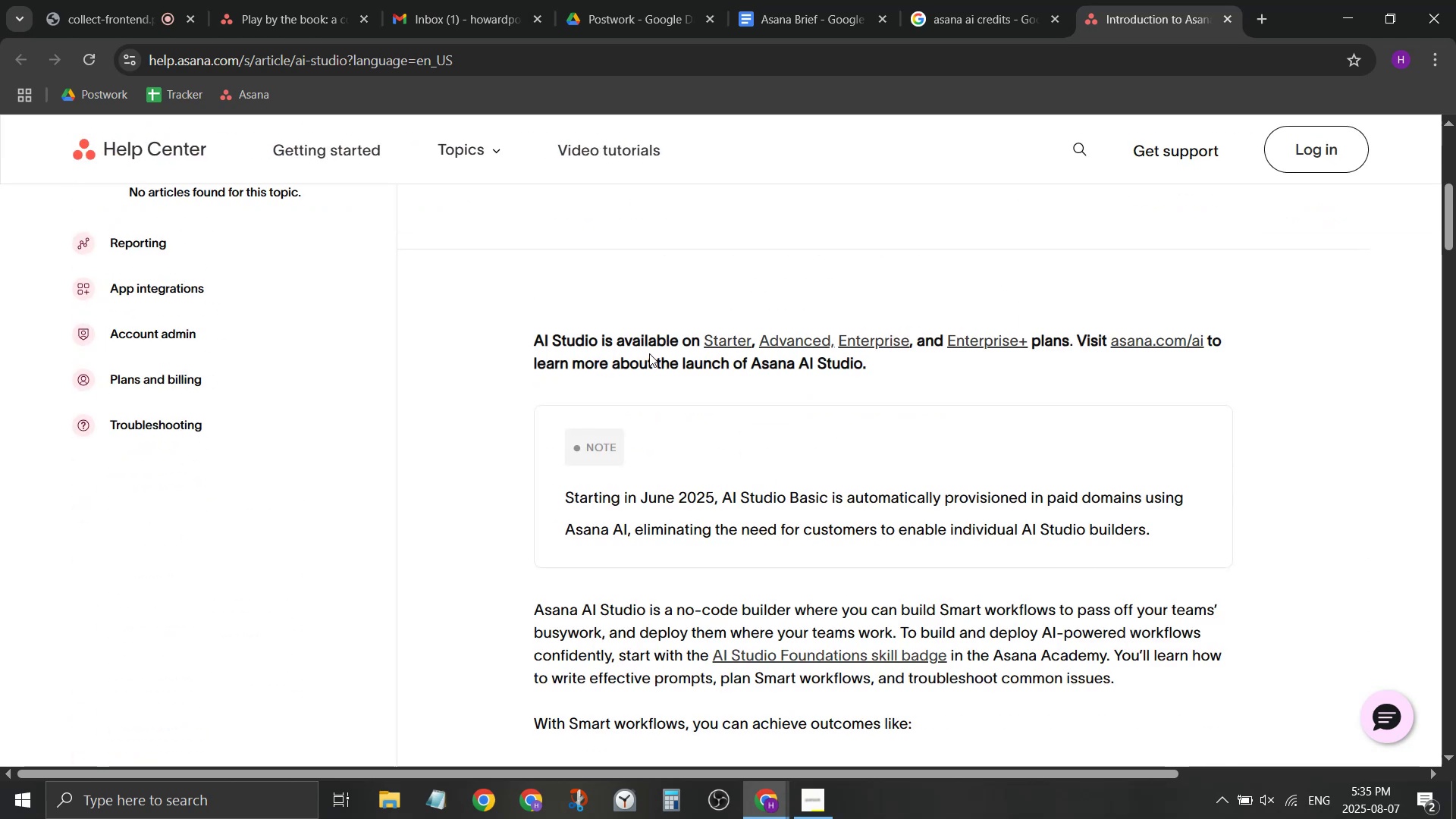 
scroll: coordinate [666, 338], scroll_direction: down, amount: 15.0
 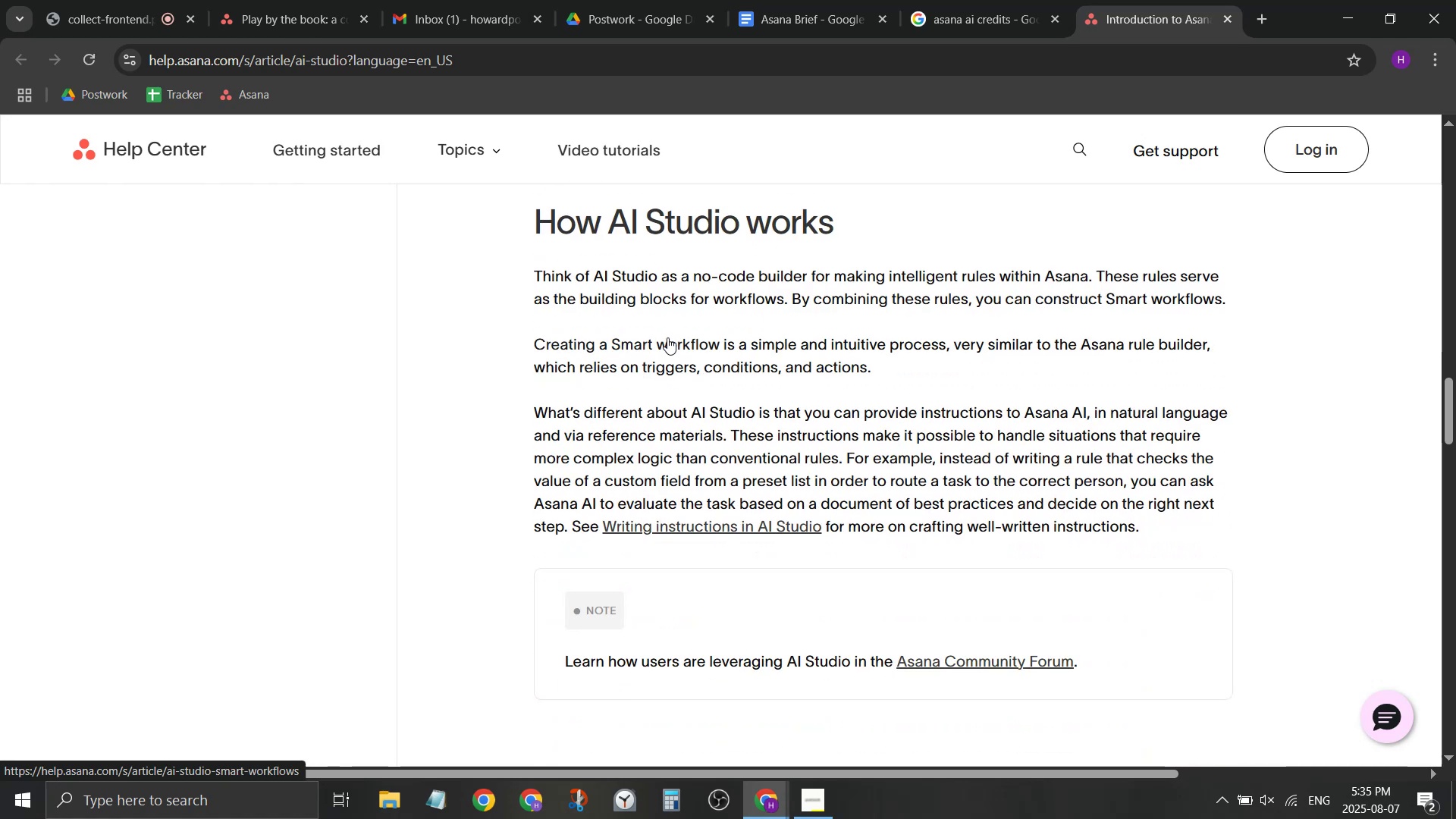 
key(Control+ControlLeft)
 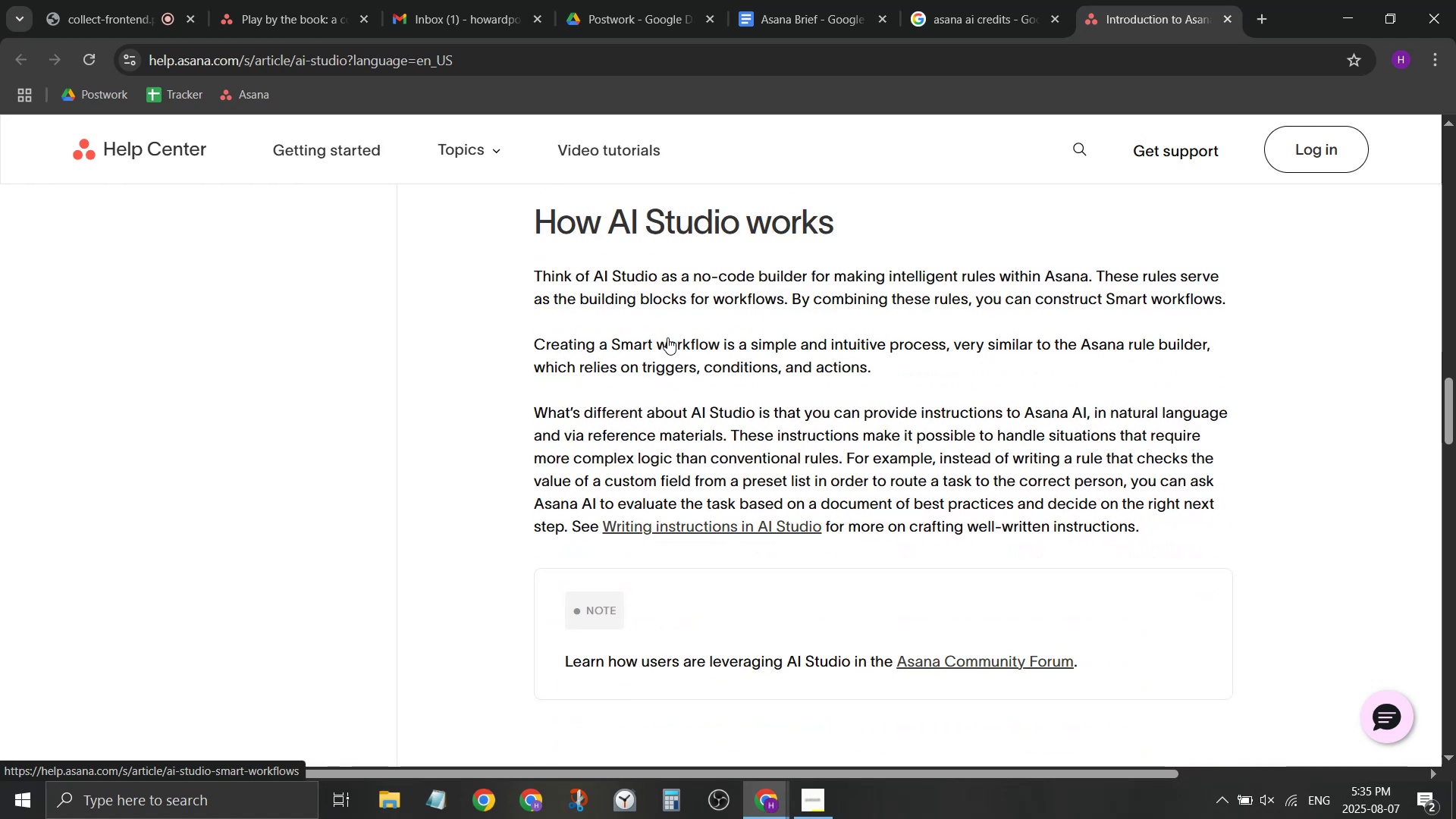 
key(Control+F)
 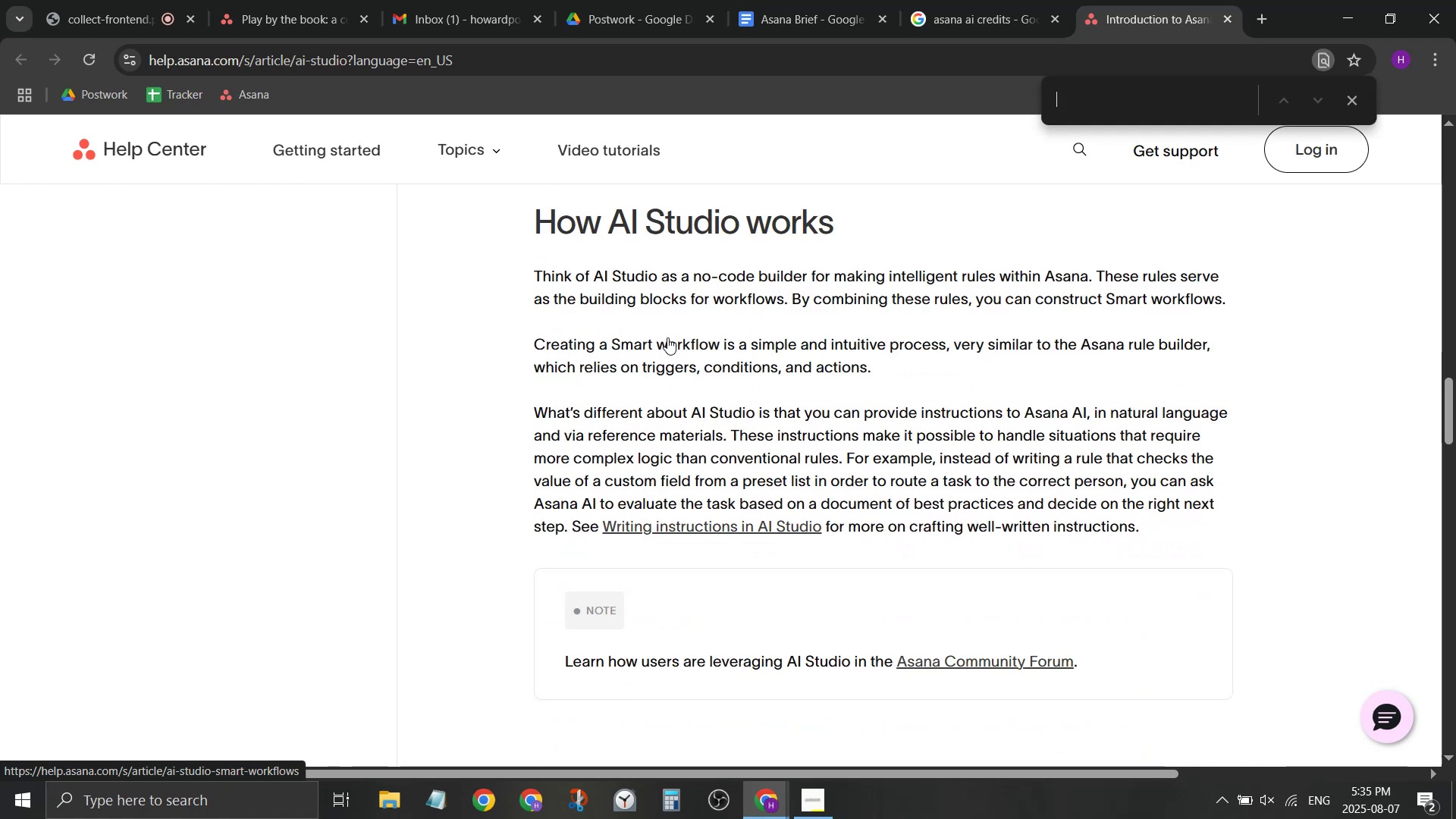 
type(credit)
 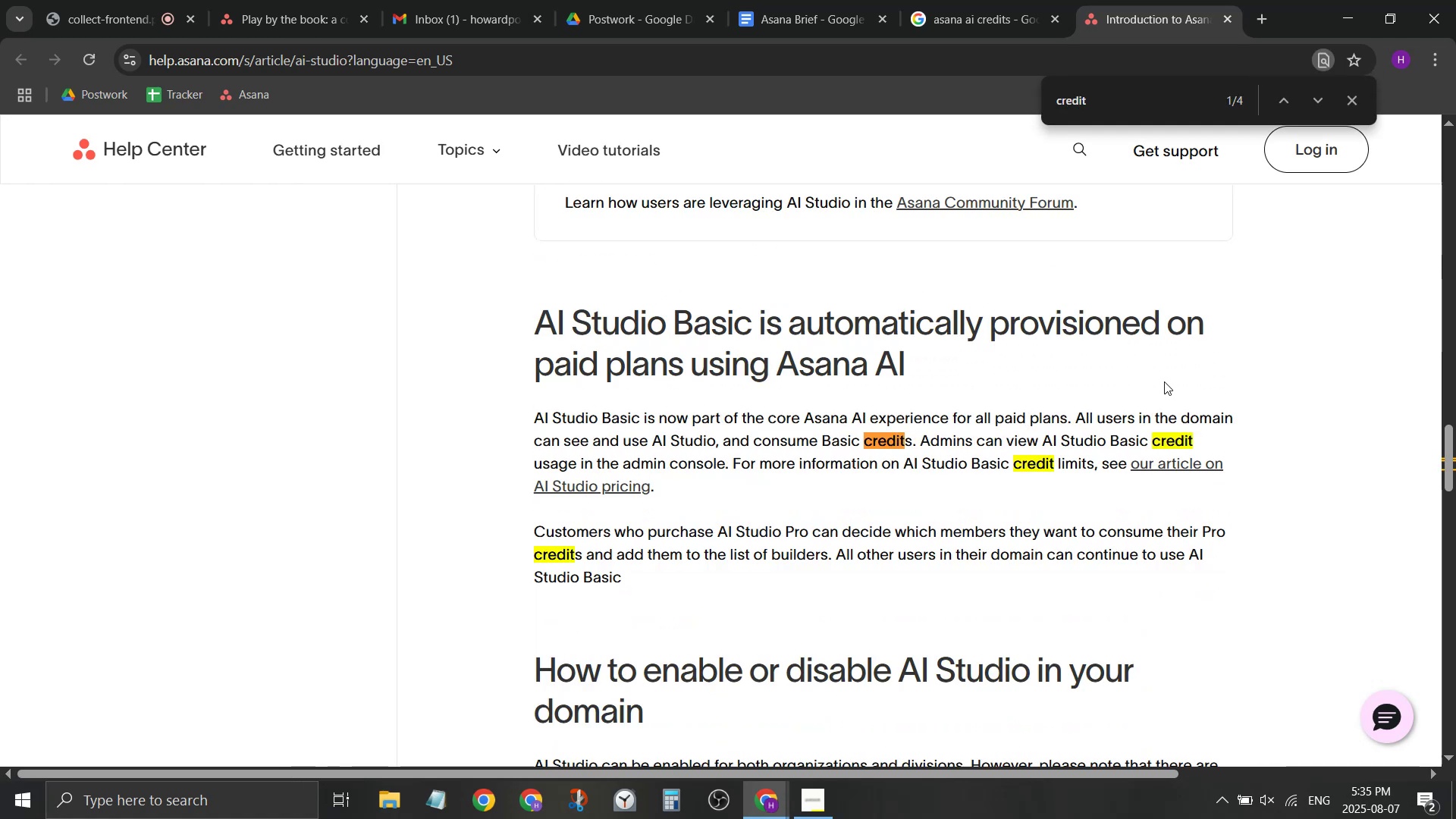 
double_click([1323, 100])
 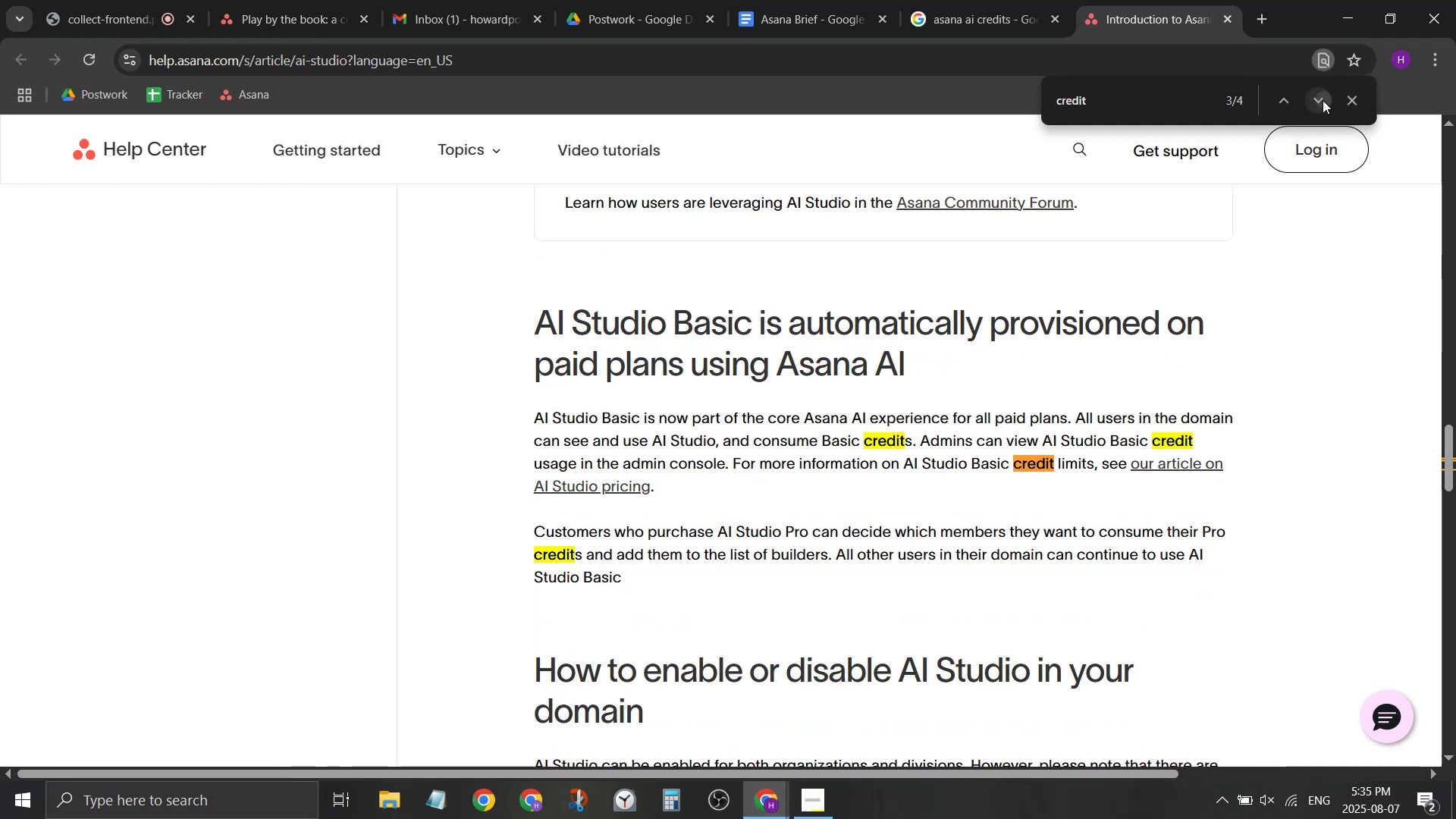 
triple_click([1323, 100])
 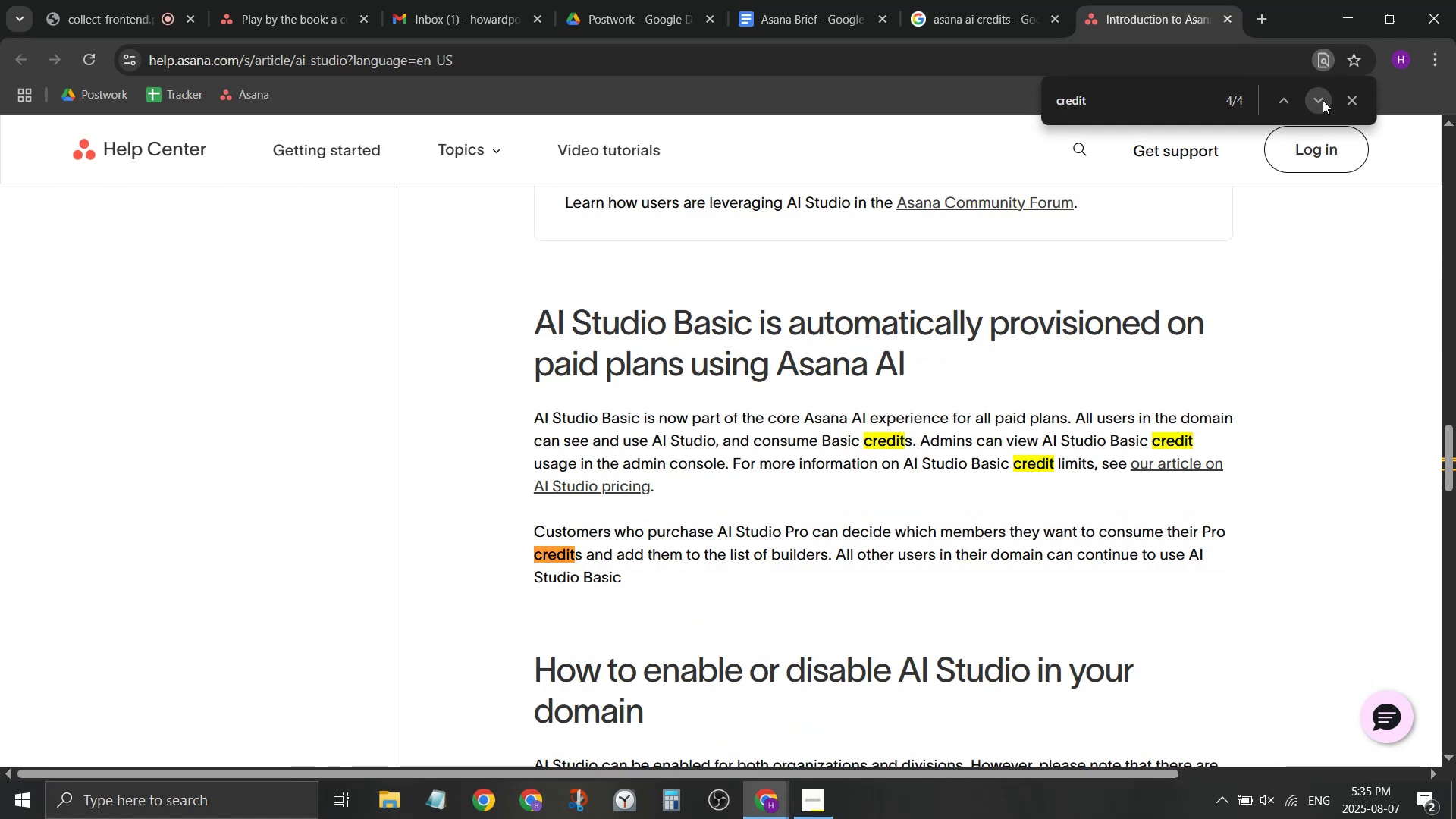 
triple_click([1323, 100])
 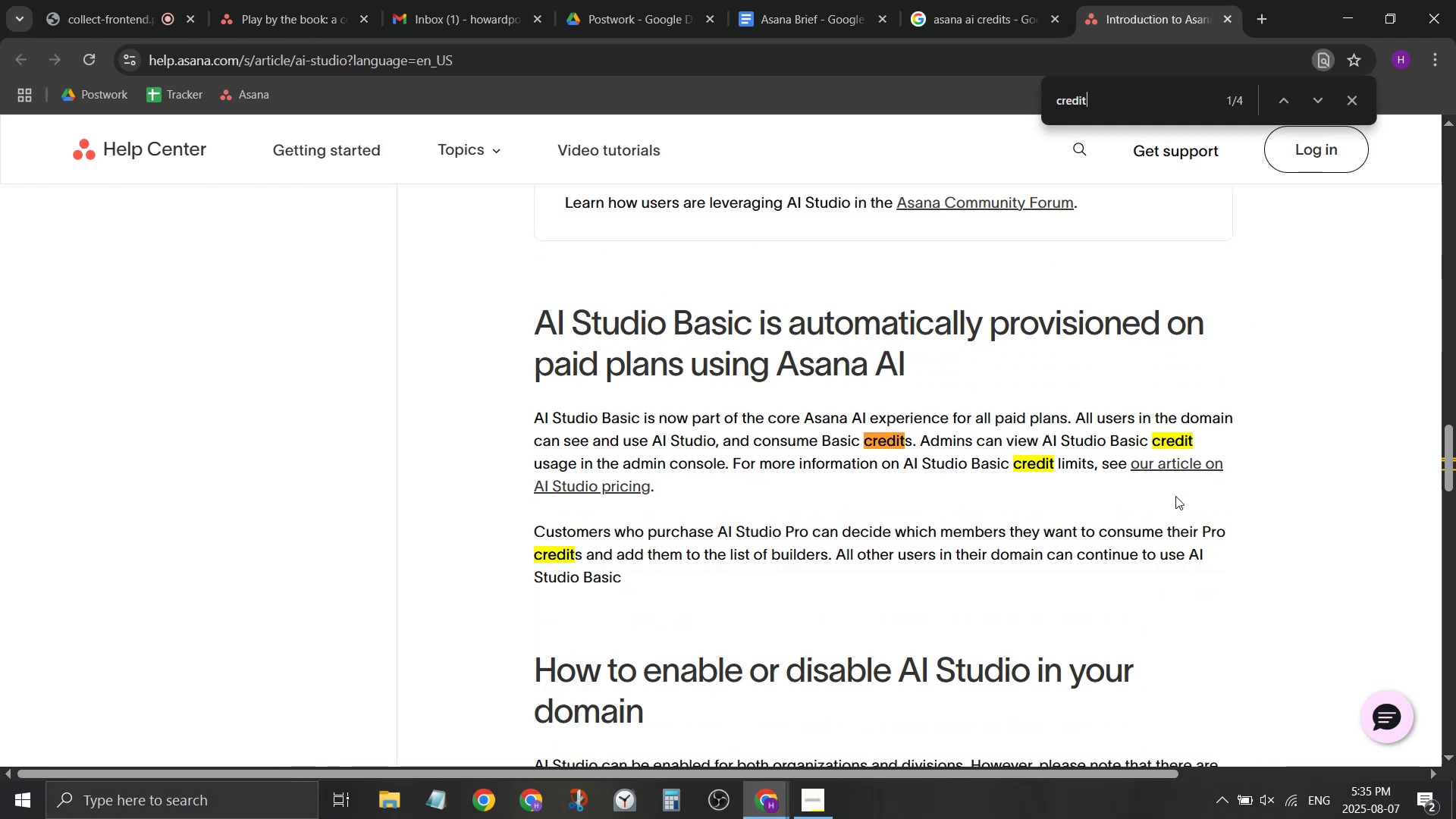 
hold_key(key=ControlLeft, duration=0.62)
left_click([1207, 460])
 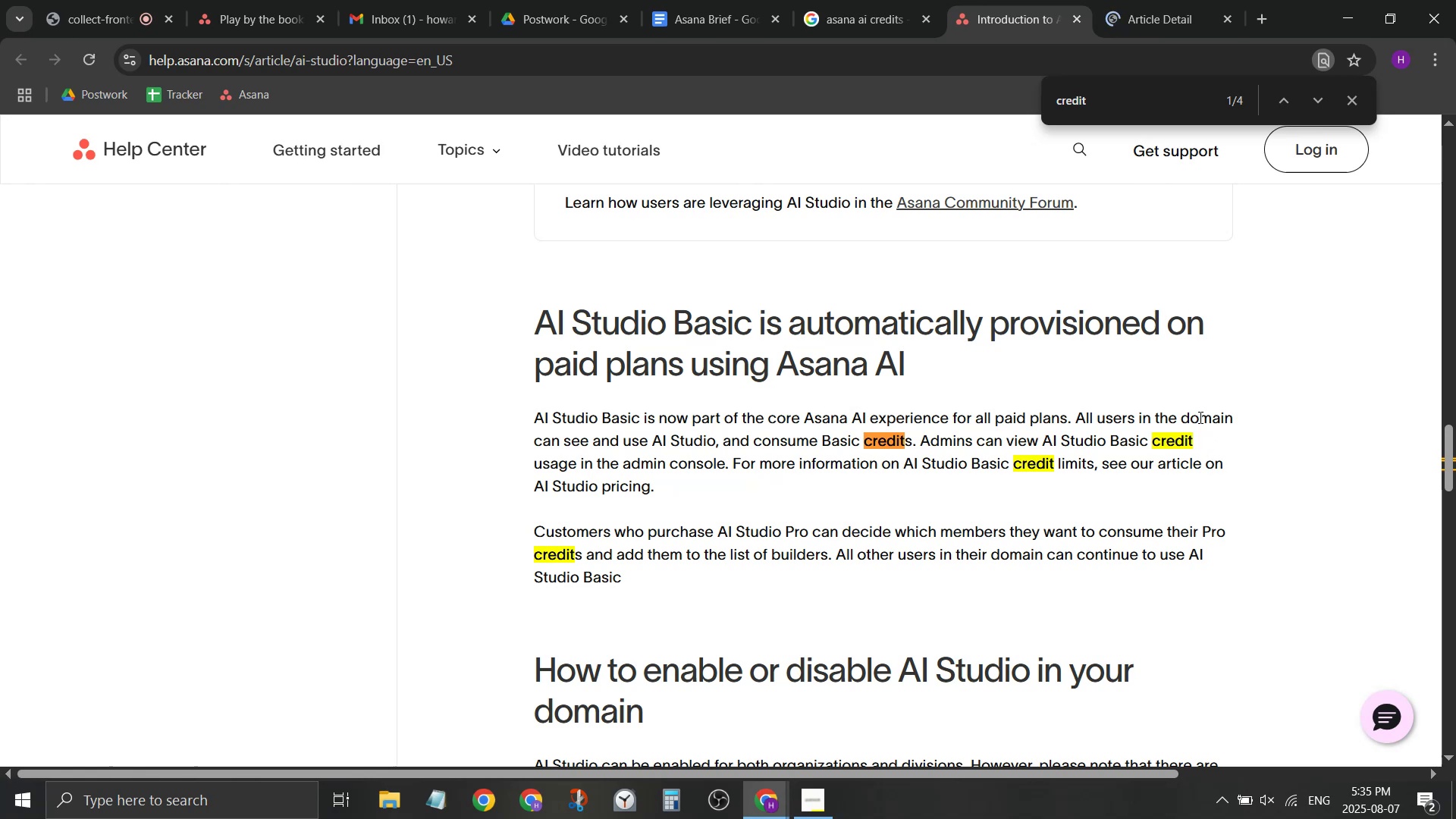 
wait(7.97)
 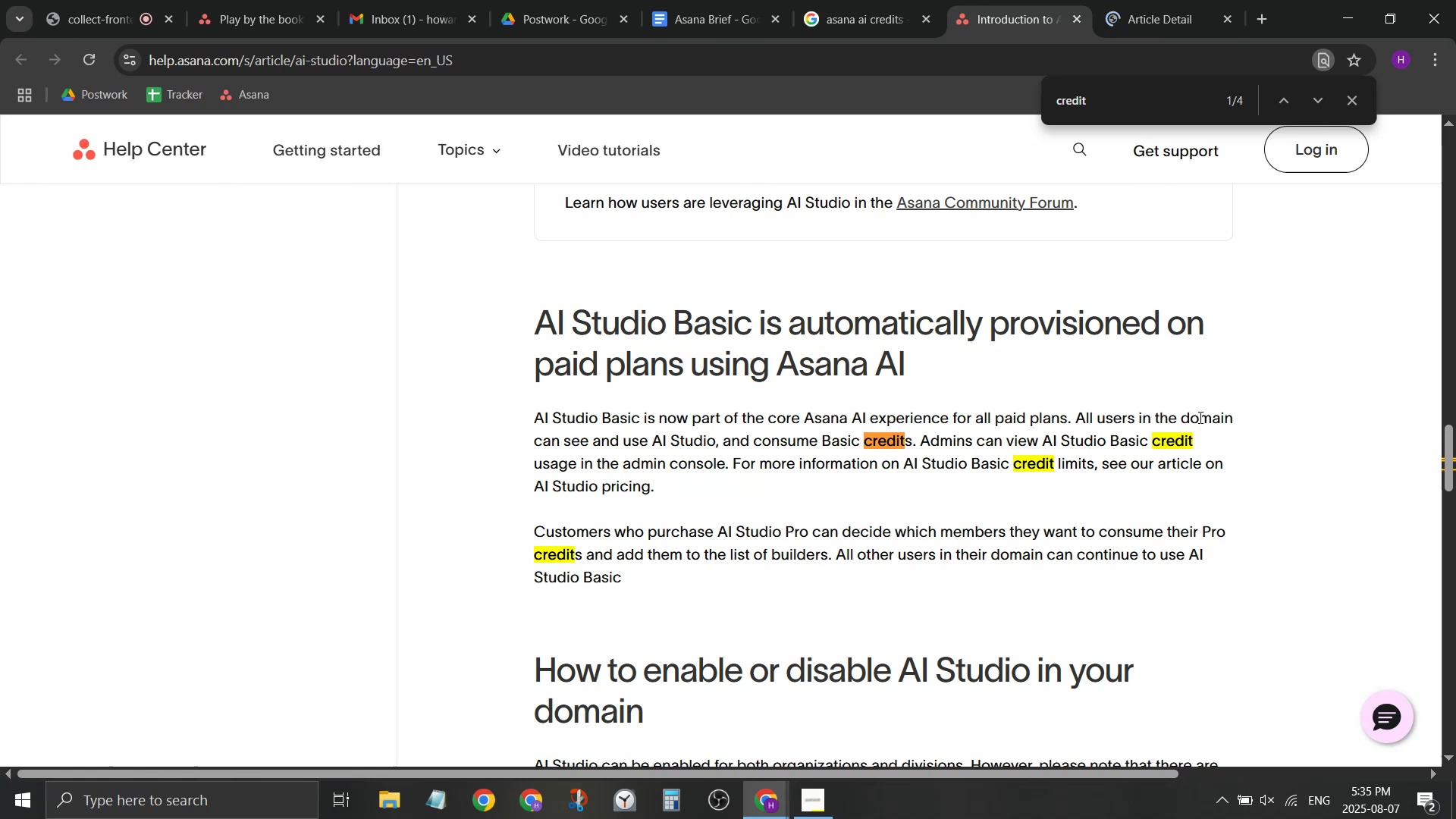 
scroll: coordinate [742, 472], scroll_direction: down, amount: 9.0
 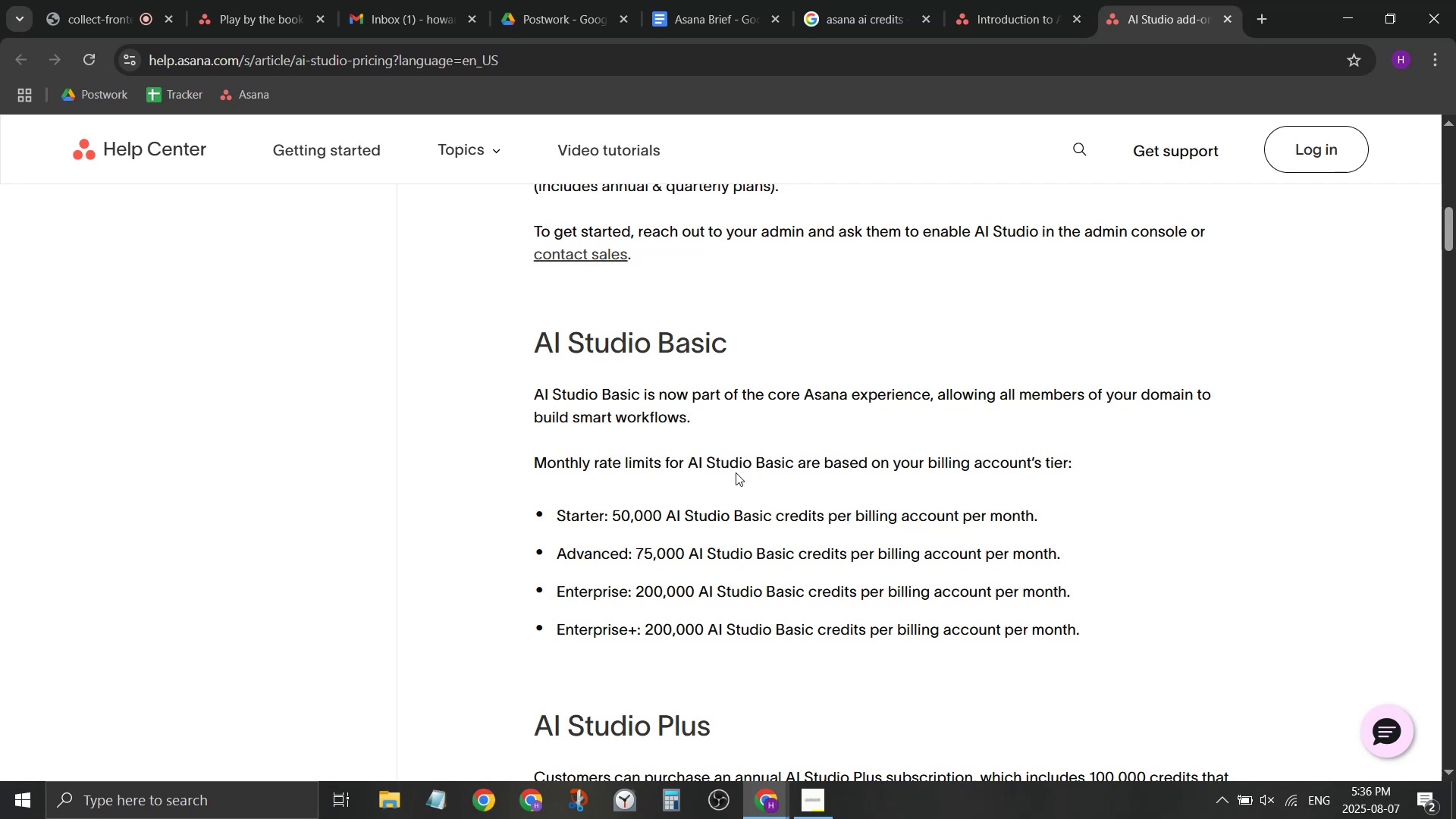 
wait(11.88)
 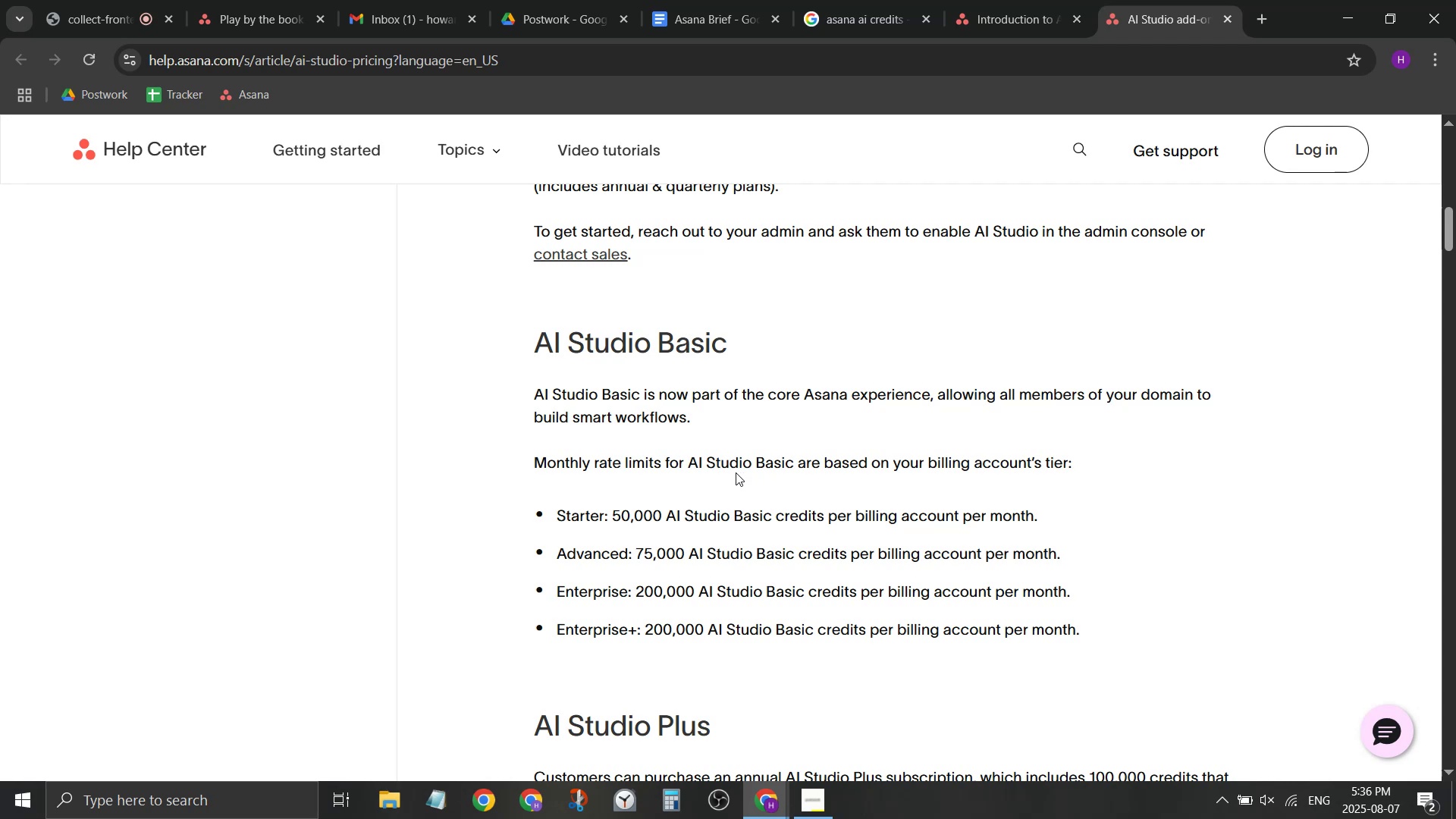 
scroll: coordinate [737, 431], scroll_direction: down, amount: 6.0
 